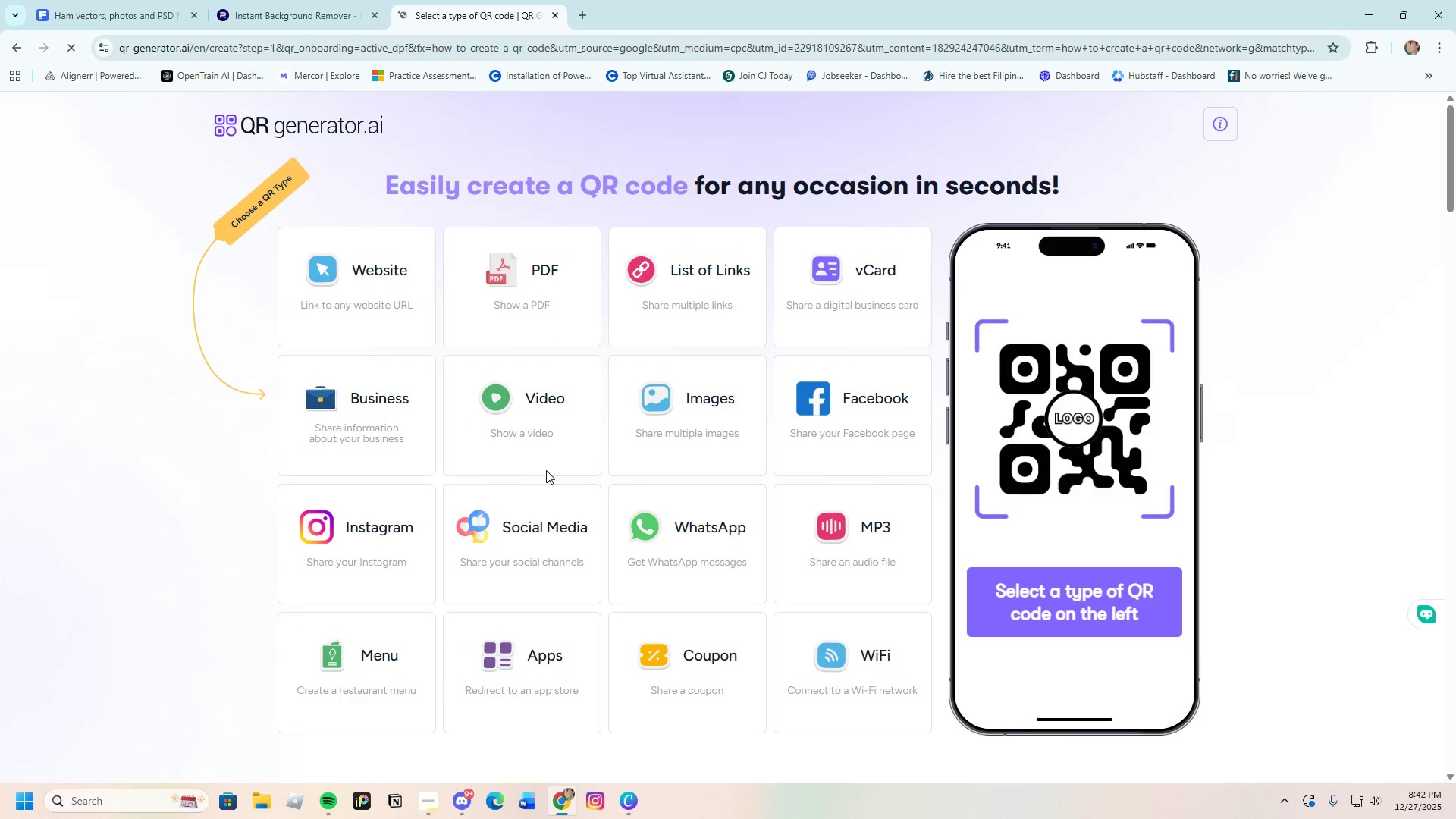 
left_click([350, 402])
 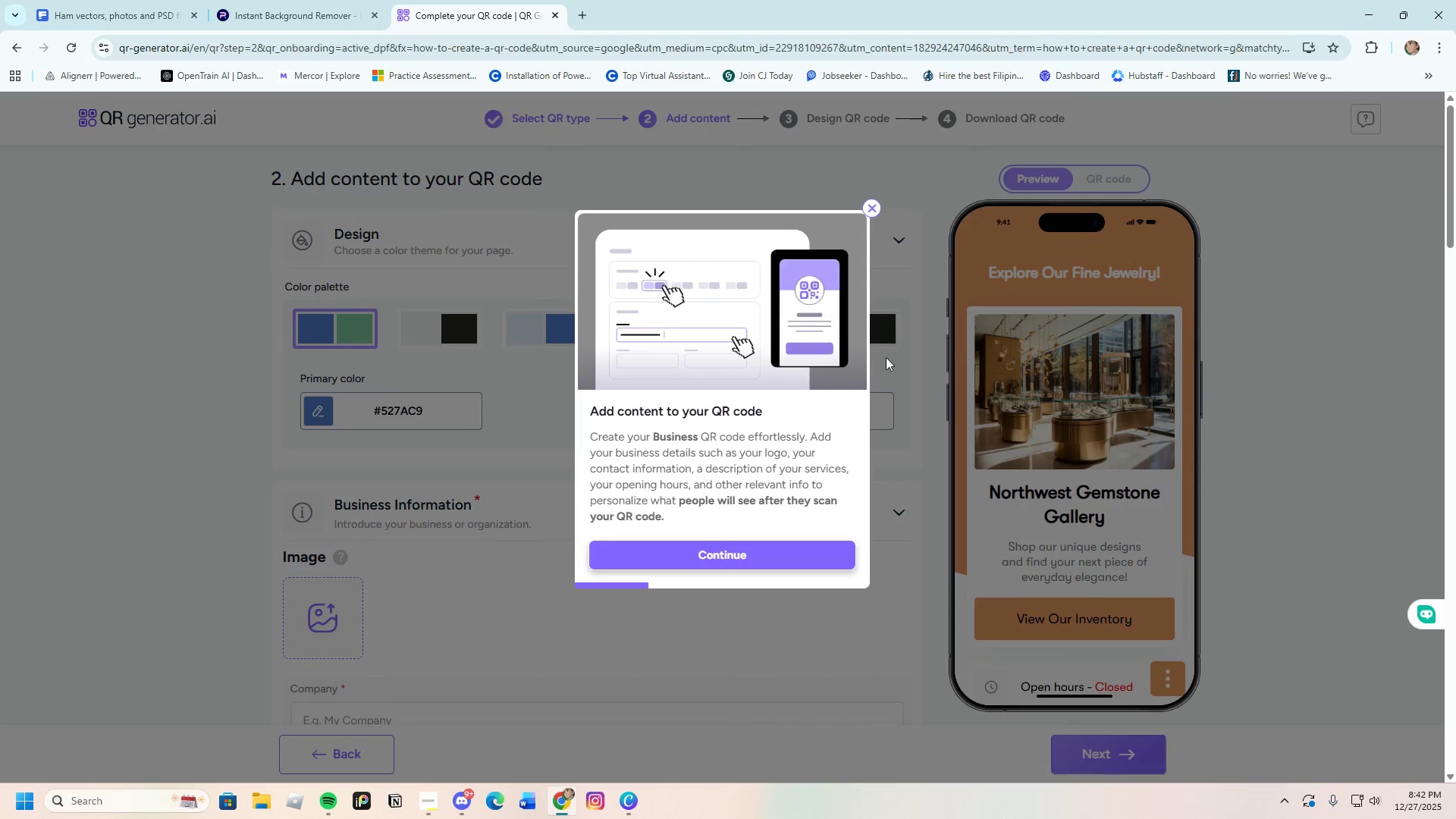 
left_click([866, 210])
 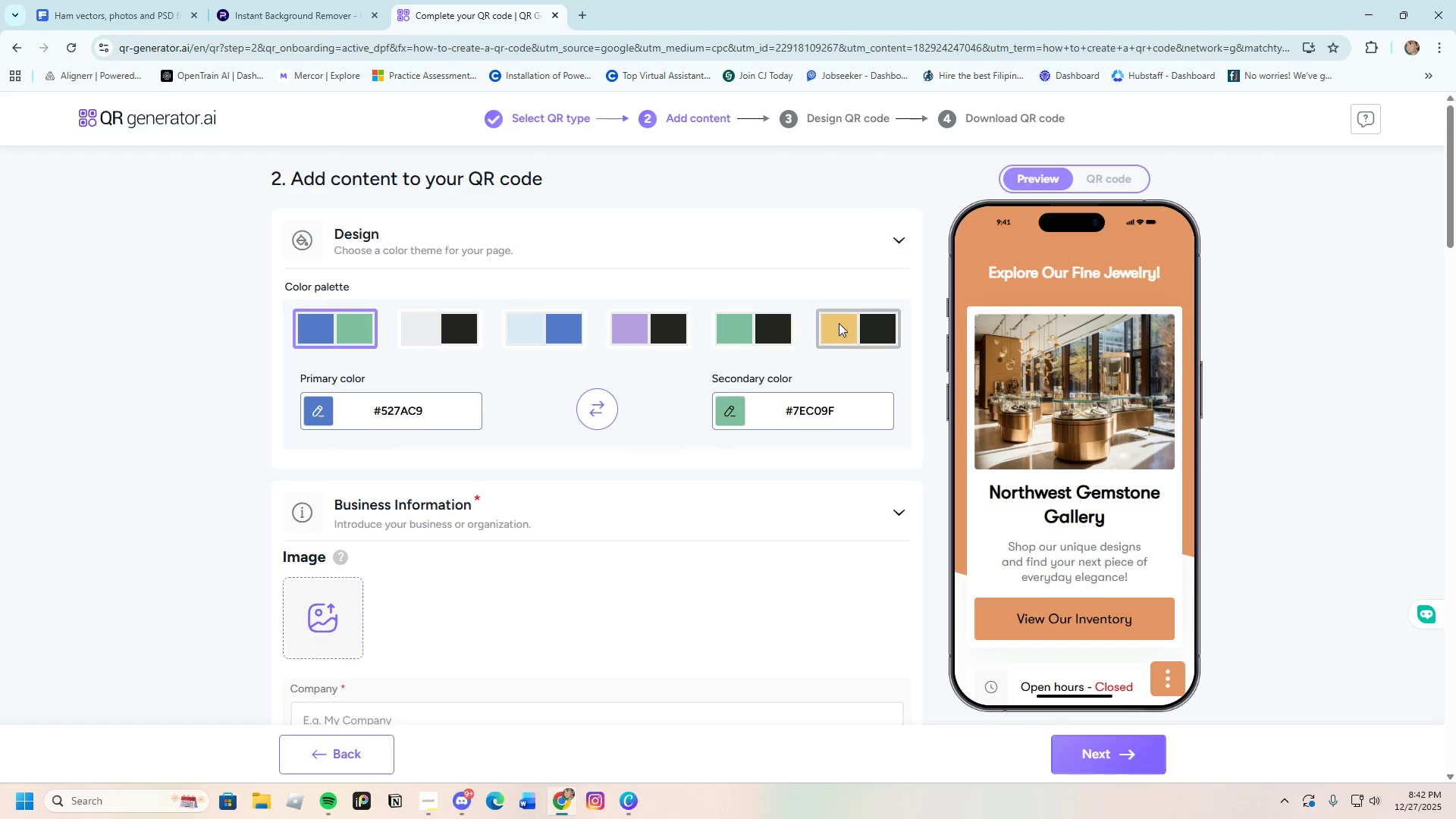 
left_click([841, 324])
 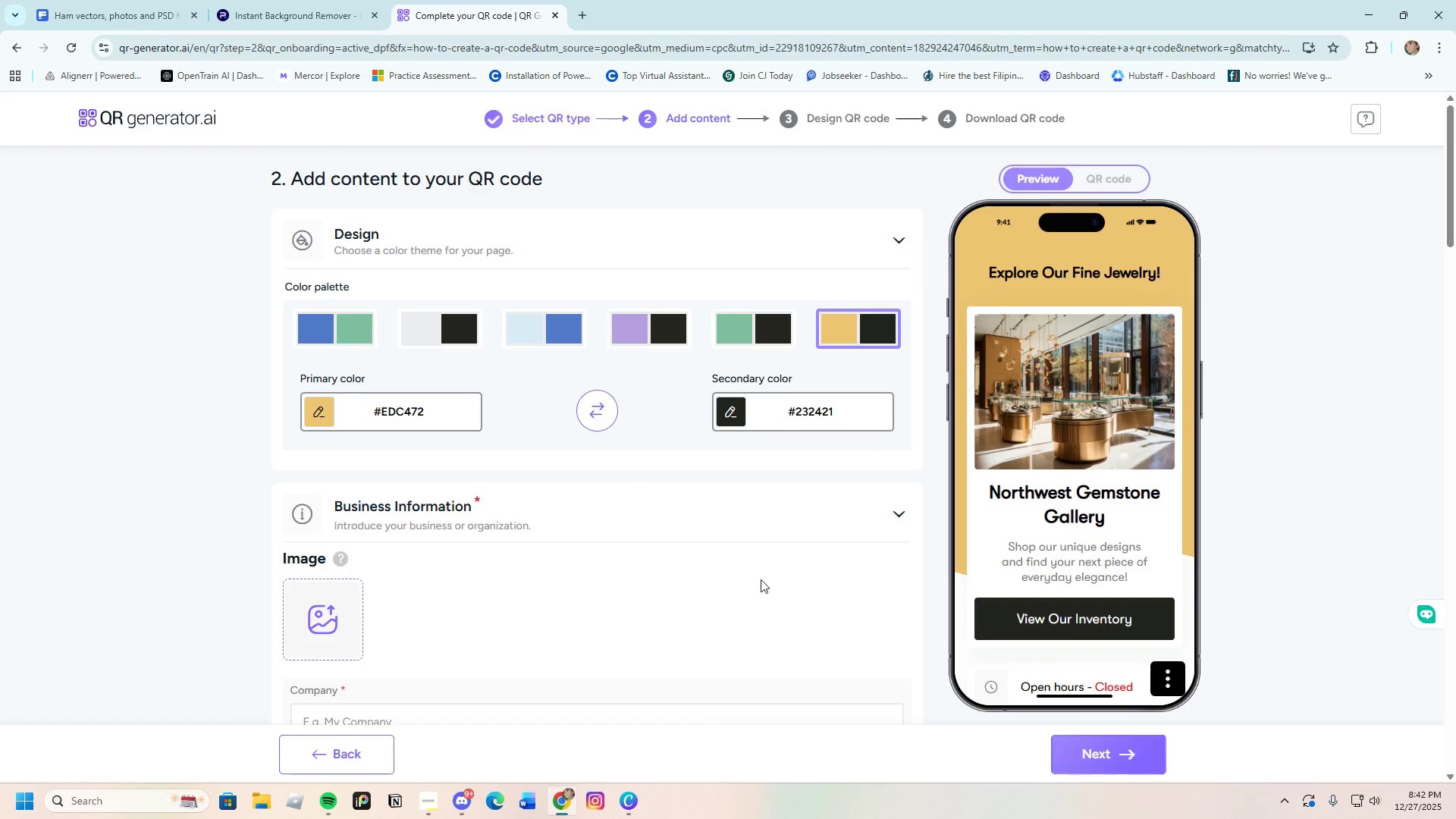 
scroll: coordinate [430, 544], scroll_direction: down, amount: 4.0
 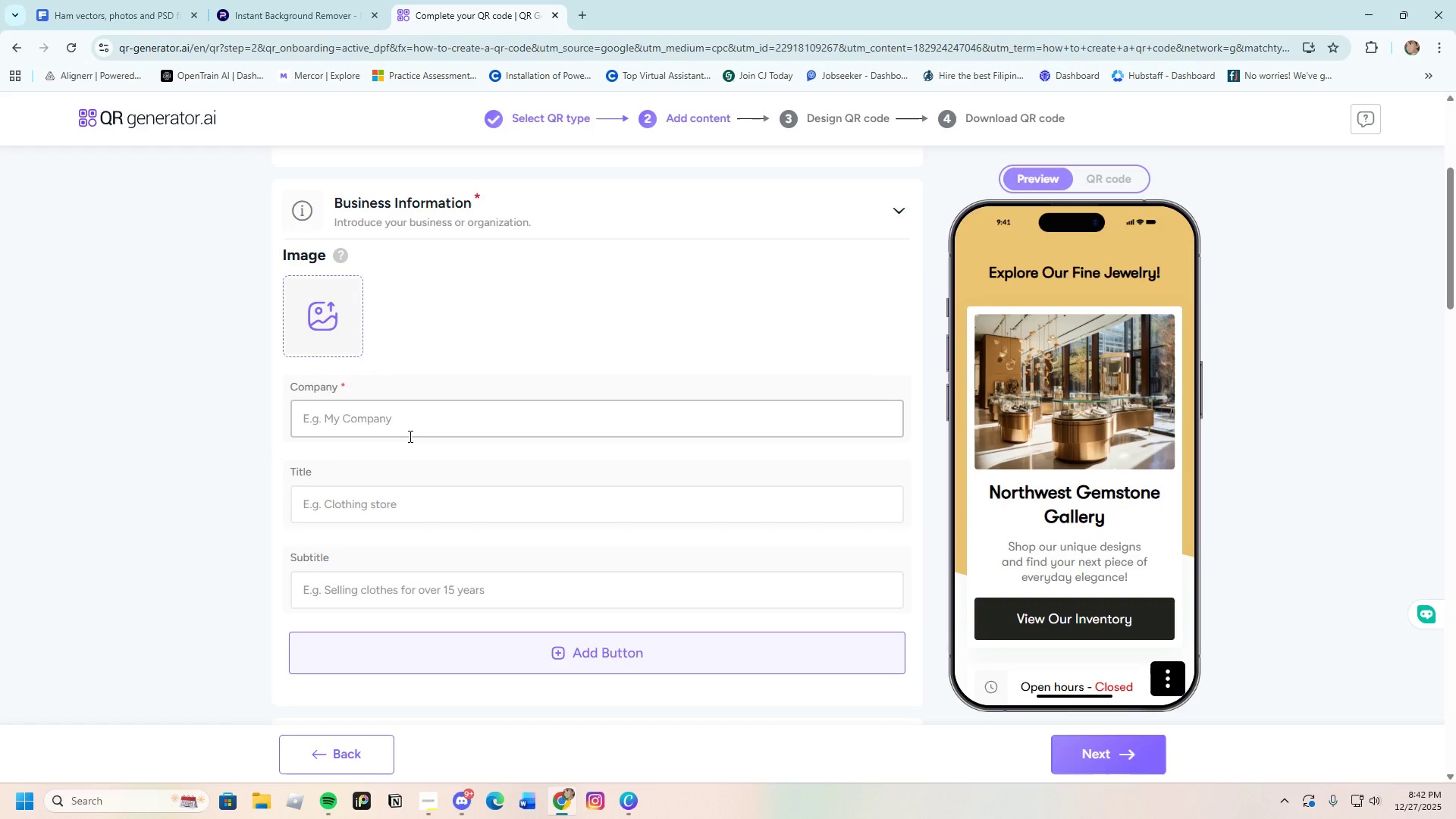 
left_click([412, 421])
 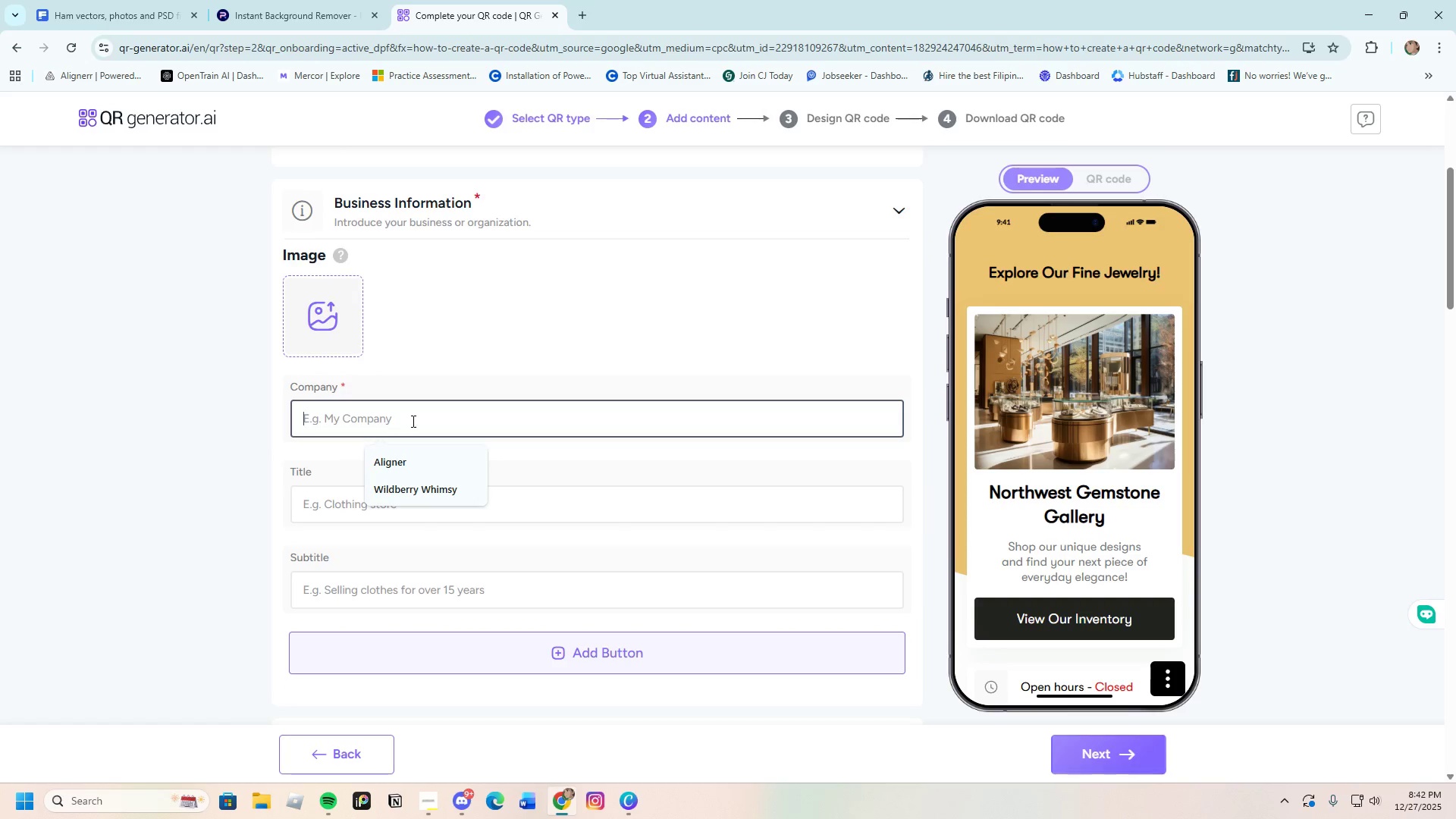 
type(The Glazed Clove)
 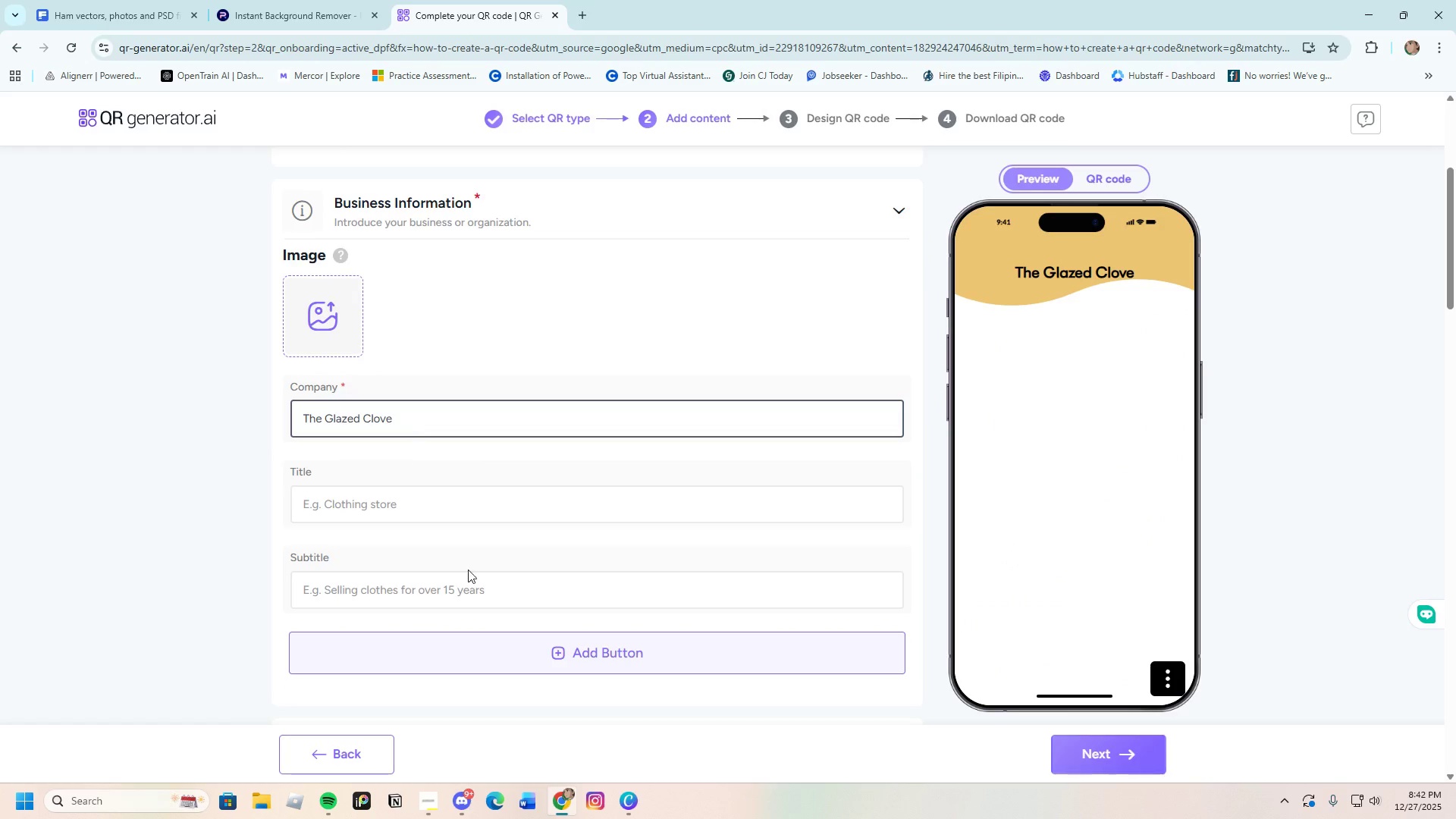 
left_click([390, 510])
 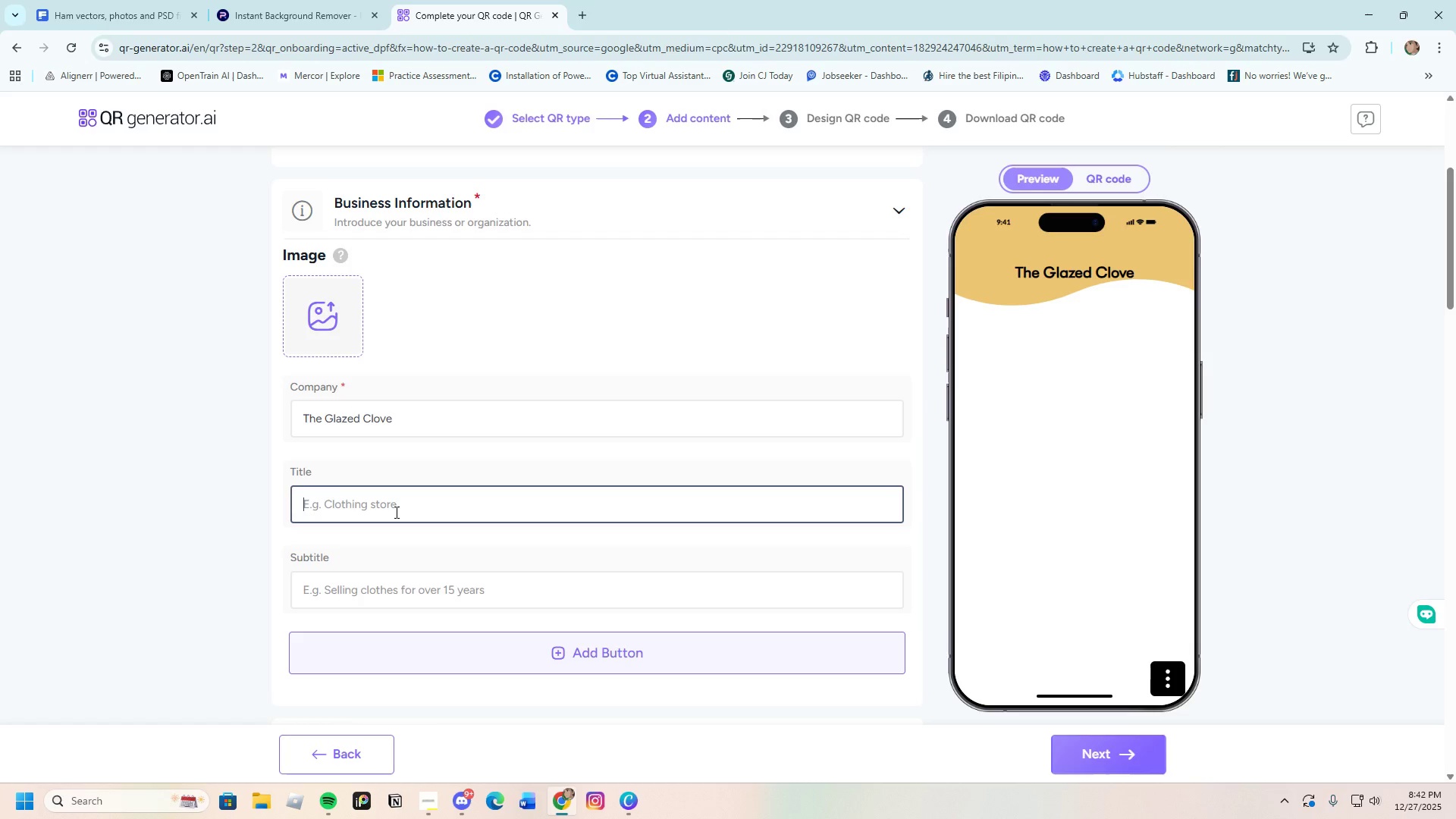 
wait(15.05)
 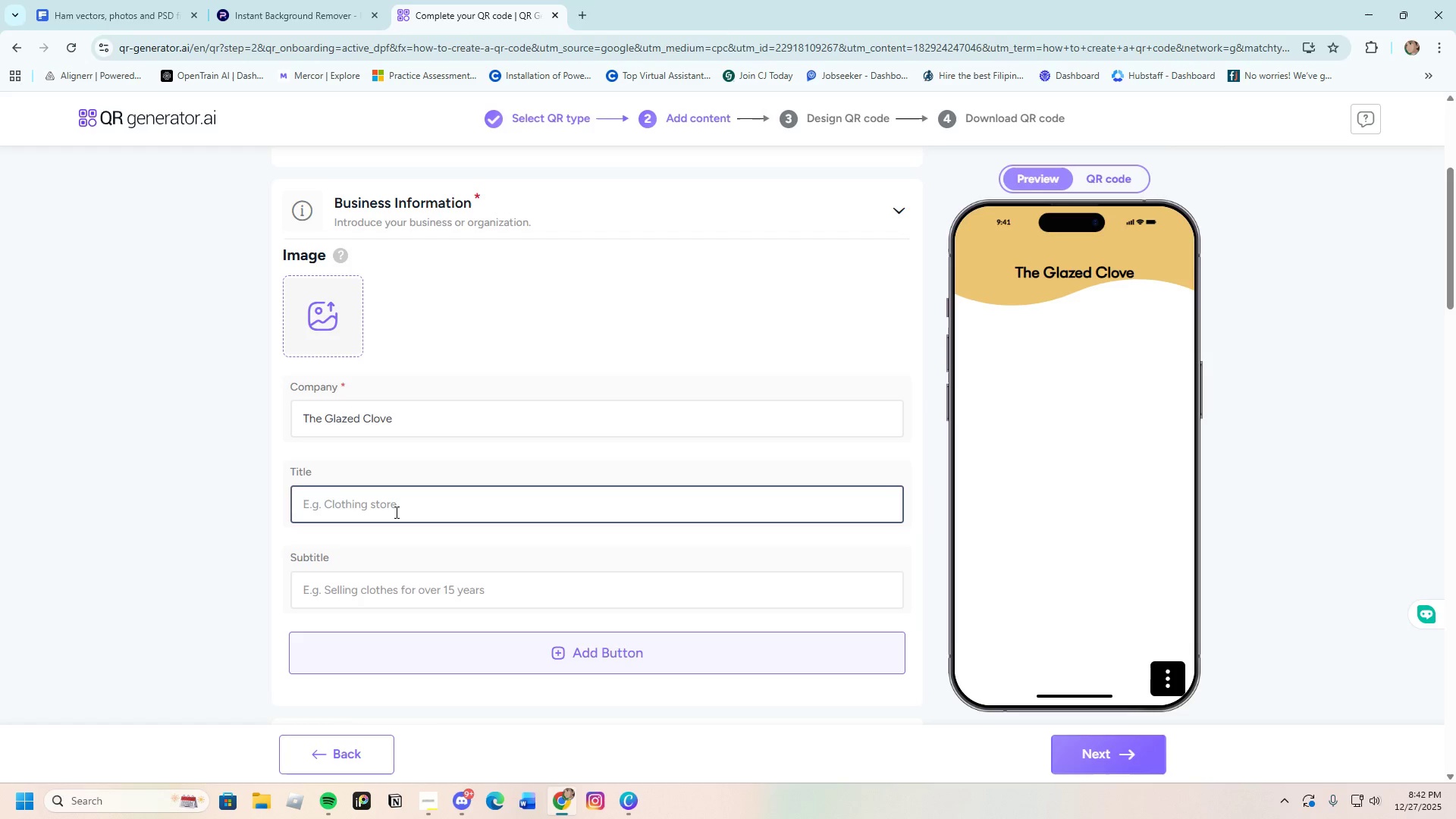 
type(Double-Smoked Ham Promotion)
 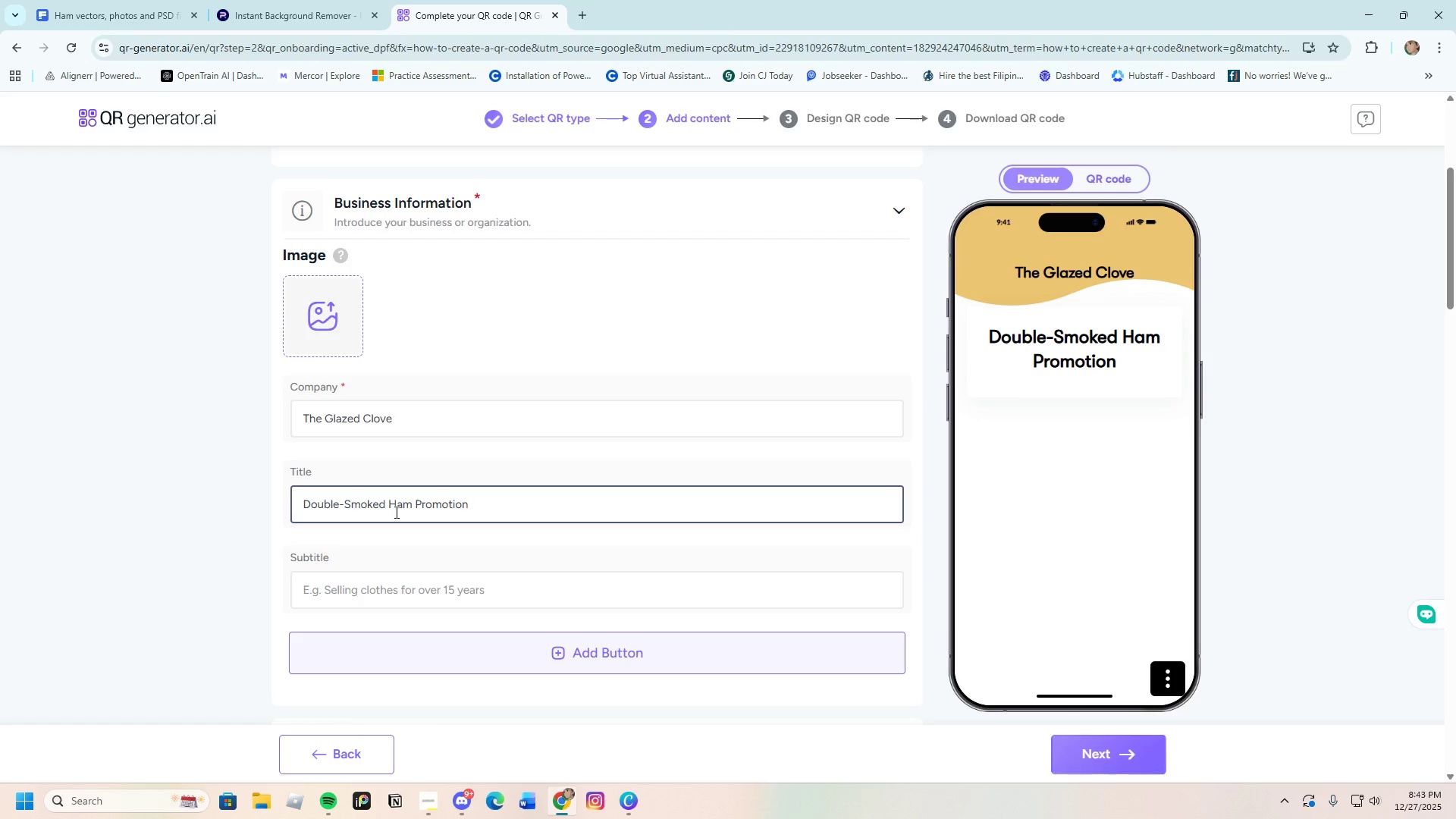 
scroll: coordinate [400, 557], scroll_direction: down, amount: 1.0
 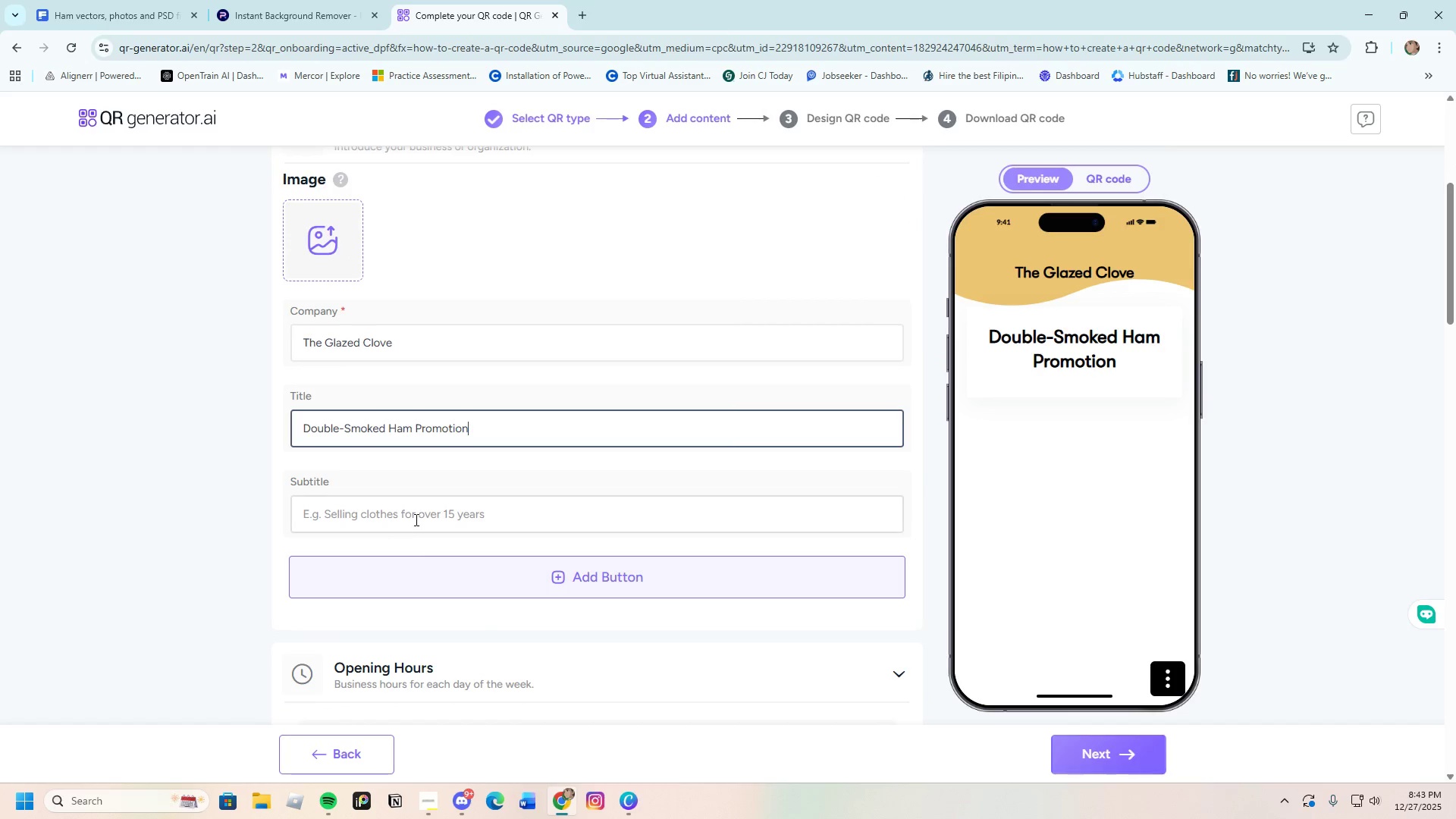 
left_click([415, 516])
 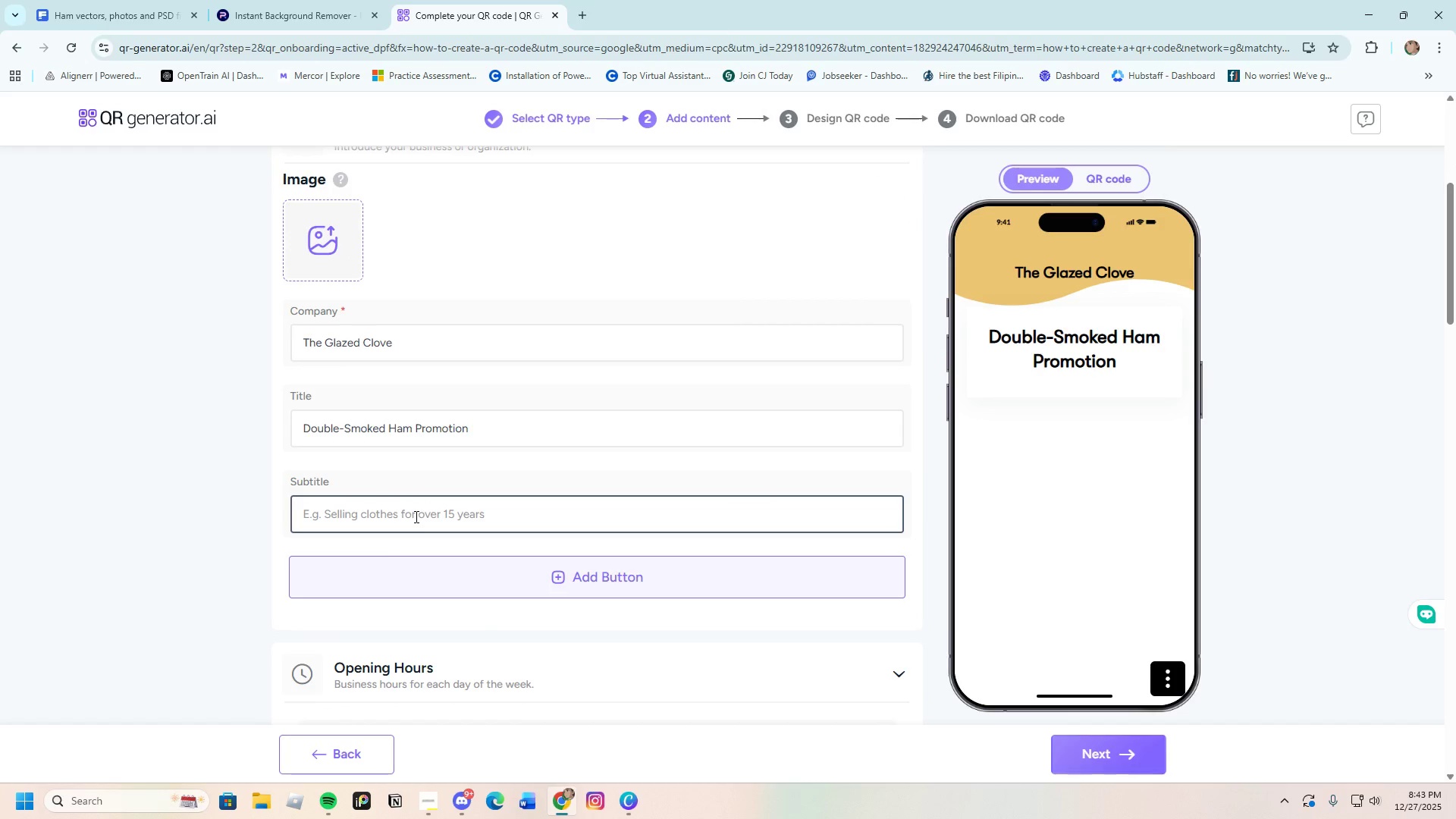 
wait(5.41)
 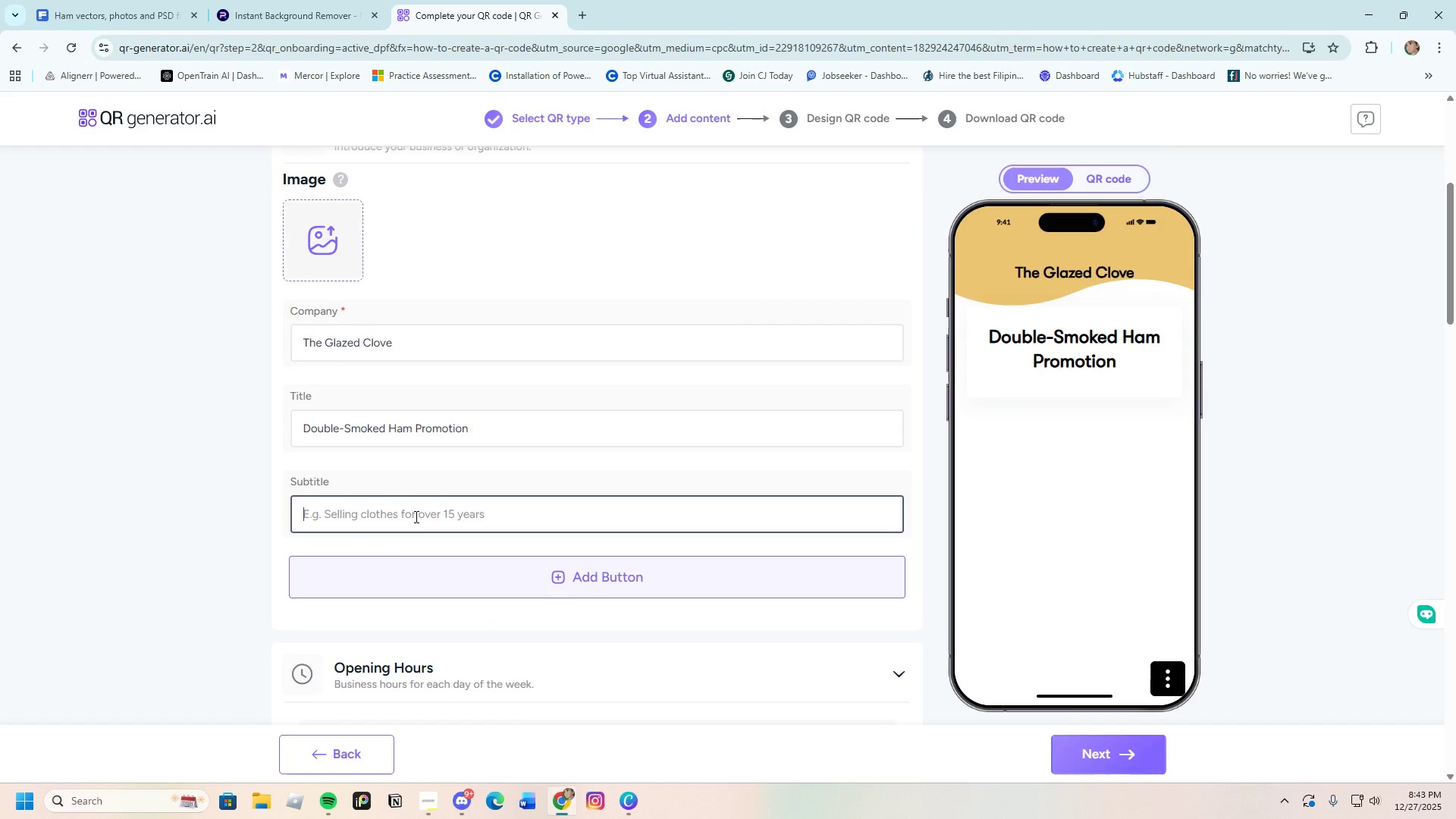 
type(Holiday )
 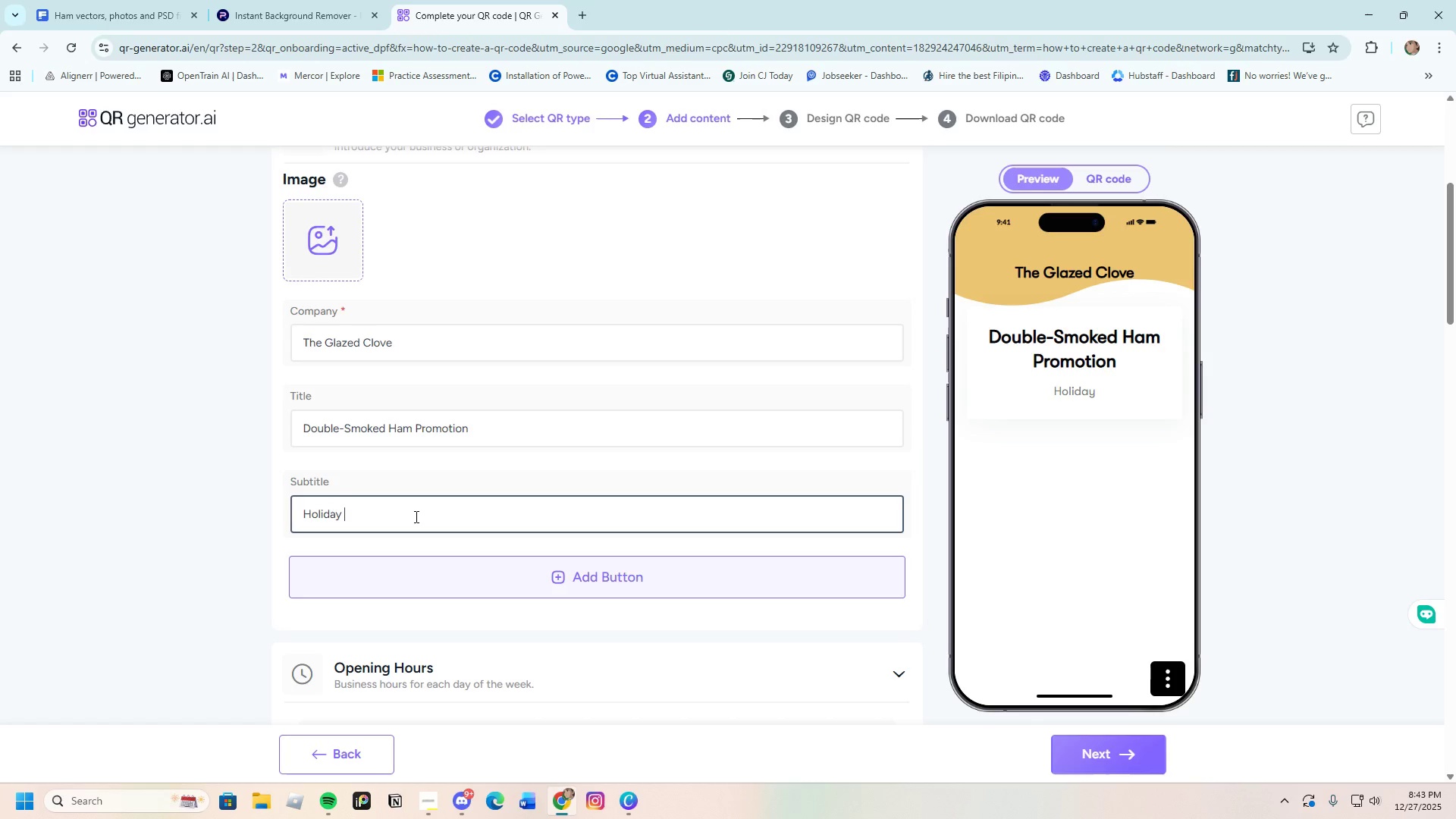 
wait(8.03)
 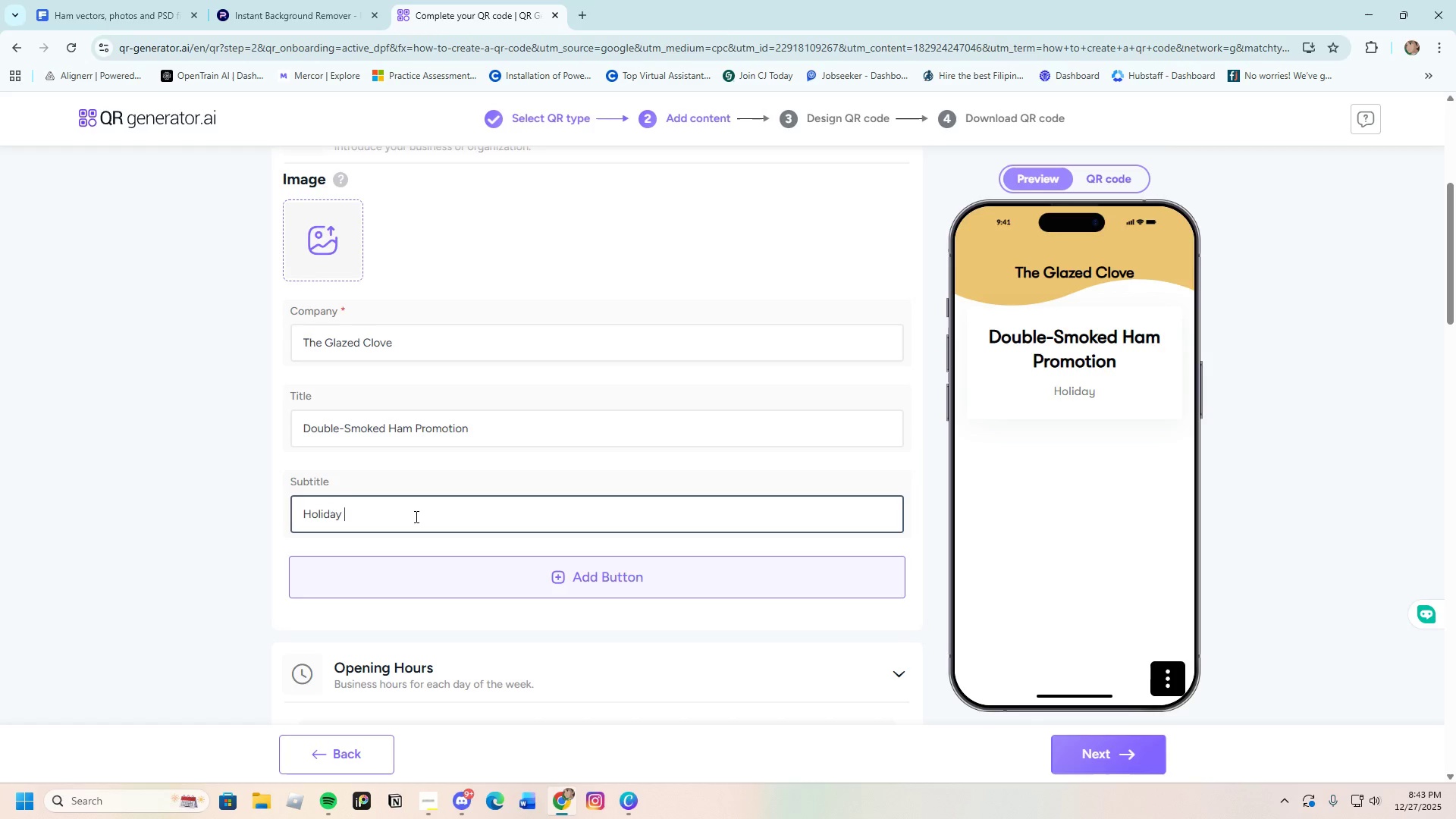 
hold_key(key=Backspace, duration=0.97)
 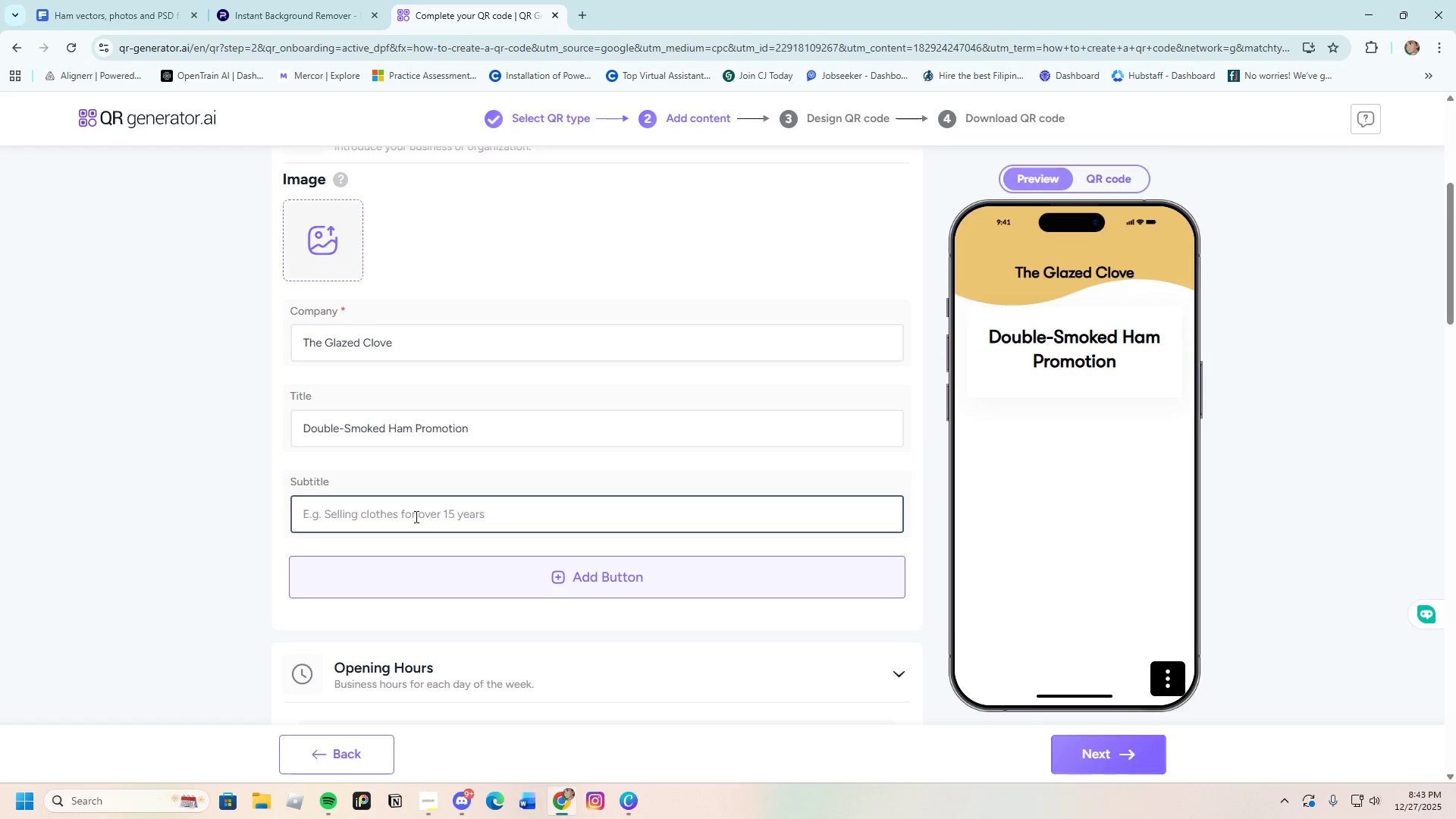 
hold_key(key=Backspace, duration=0.41)
 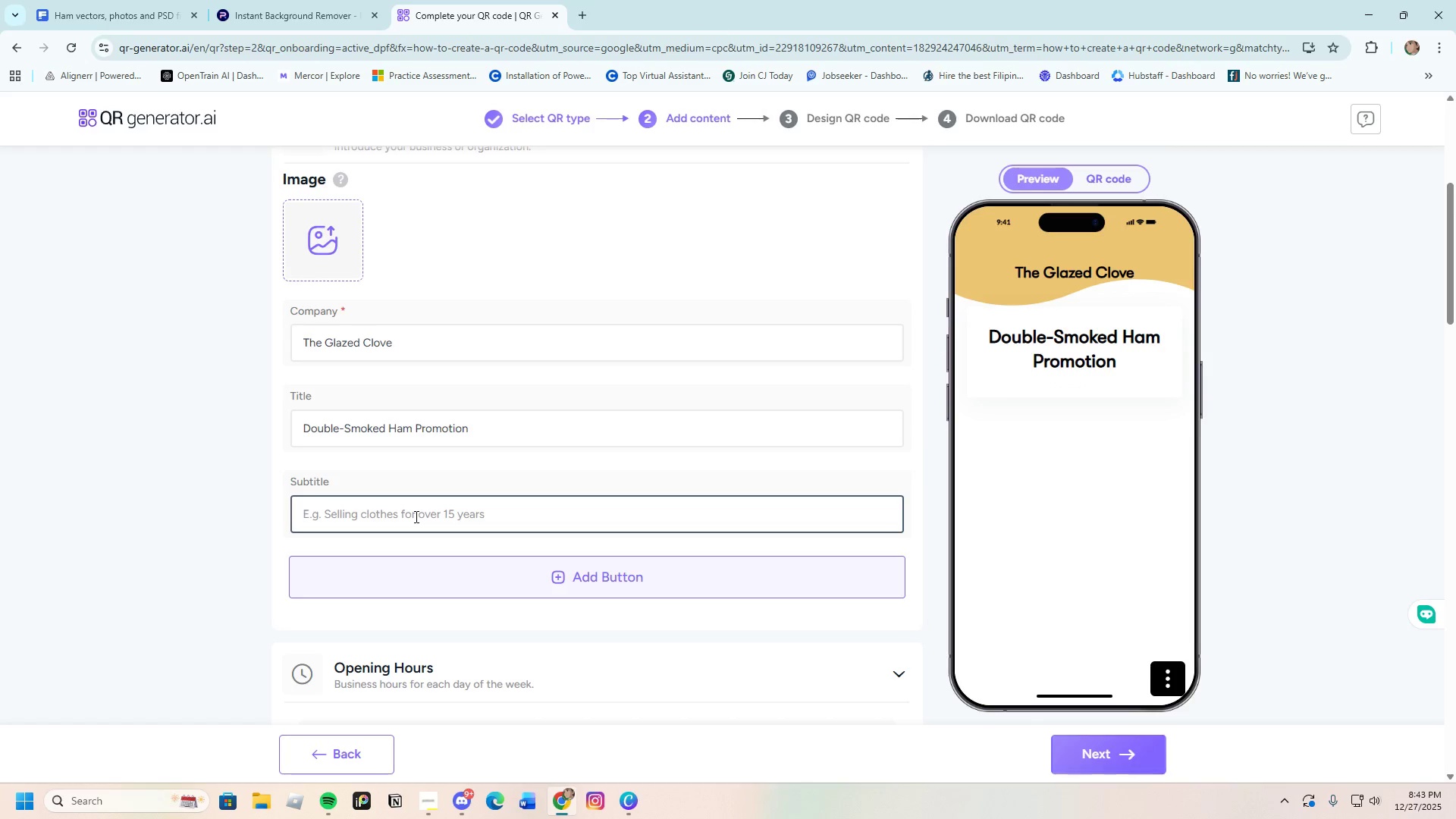 
key(Backspace)
key(Backspace)
key(Backspace)
type(Siganture )
 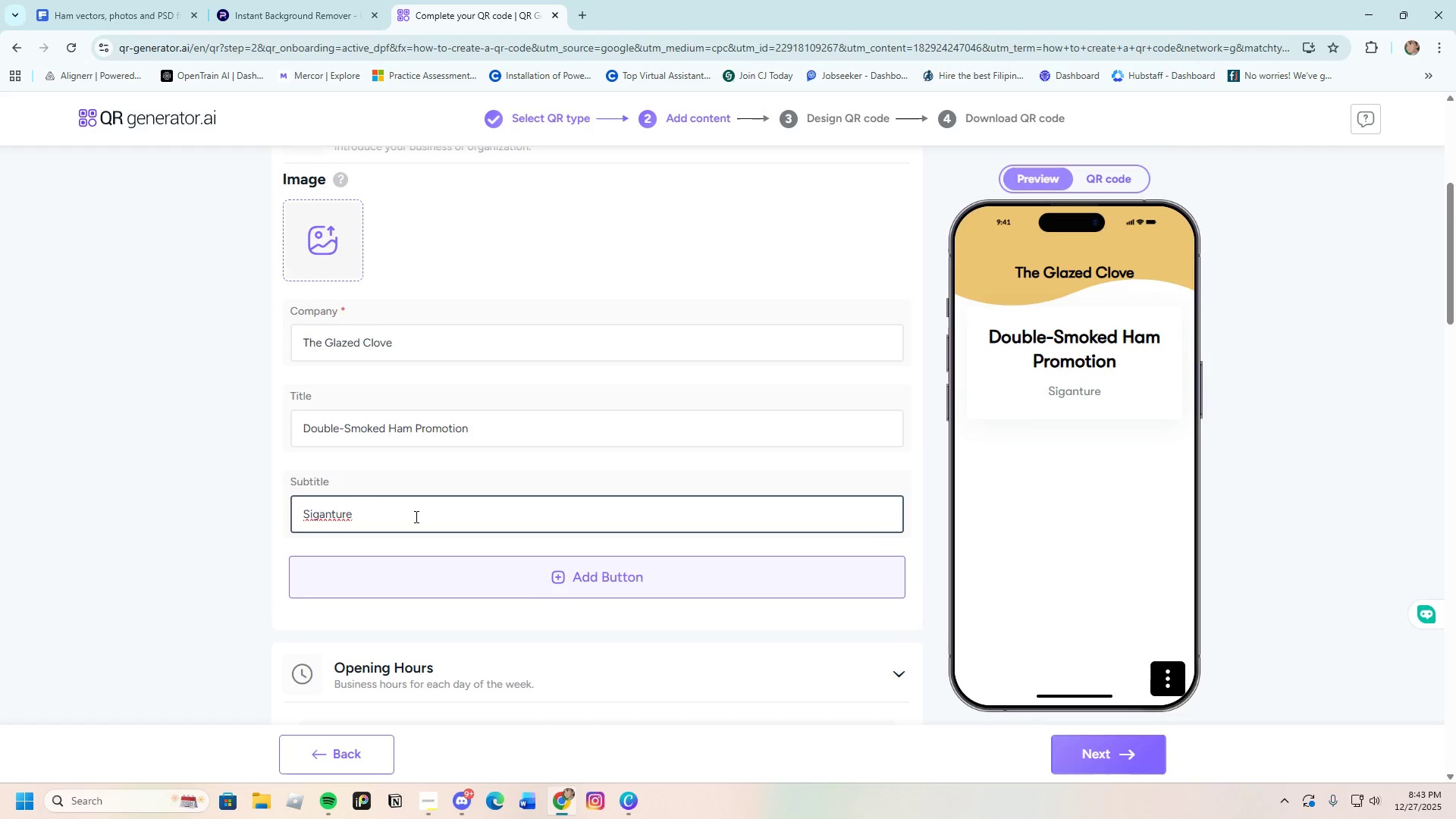 
hold_key(key=ShiftLeft, duration=1.19)
 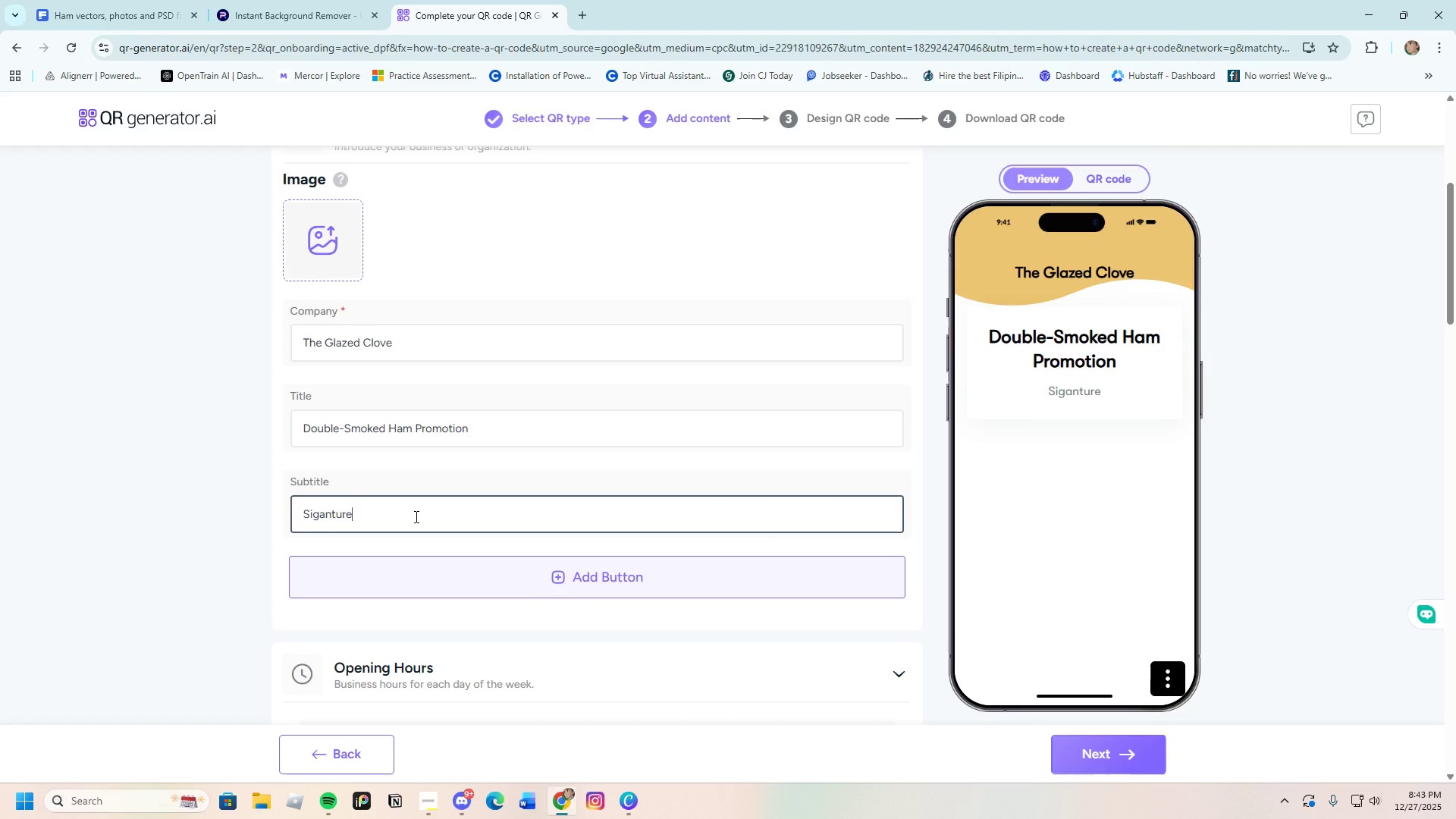 
hold_key(key=Backspace, duration=0.91)
 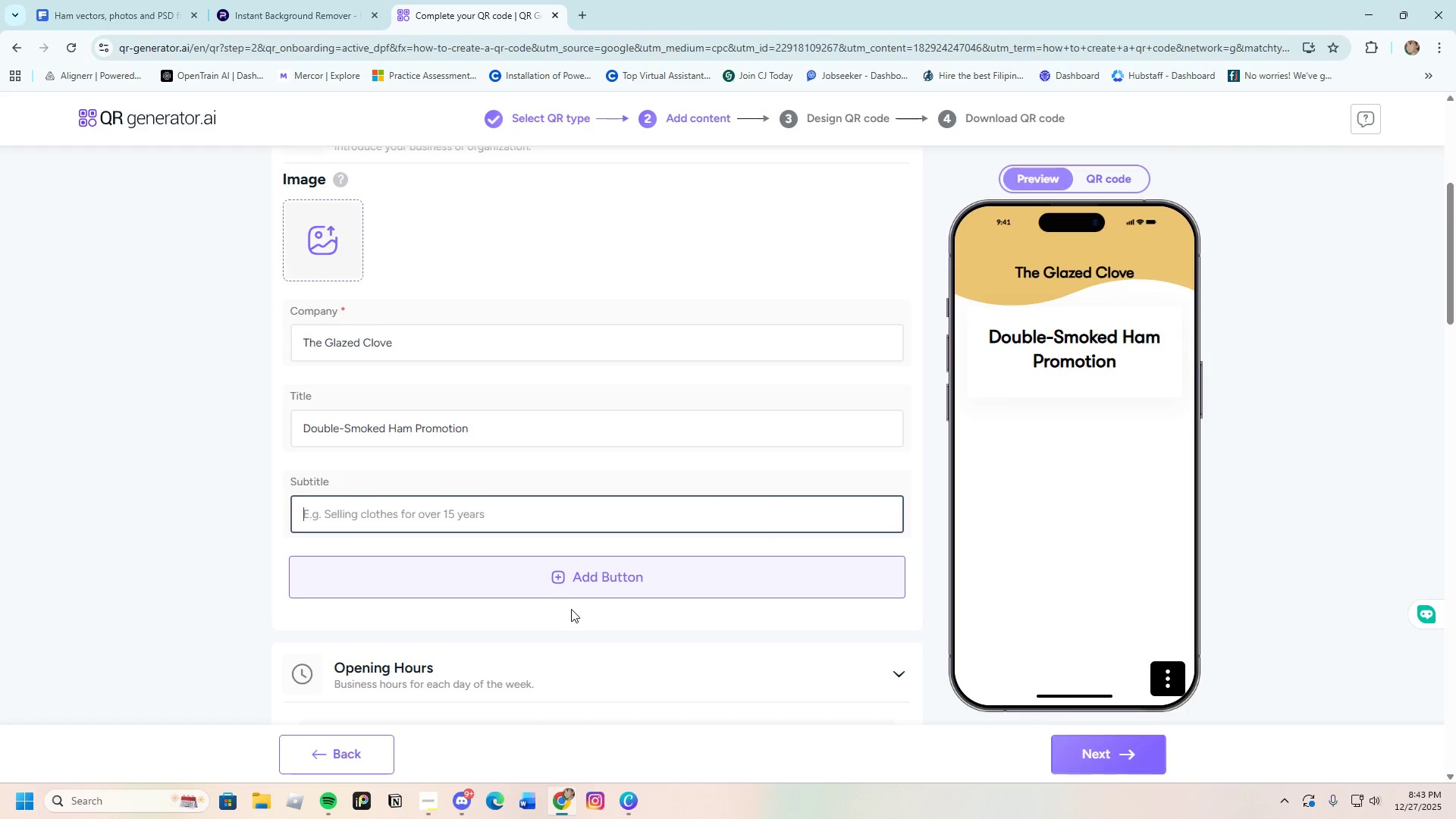 
left_click([565, 585])
 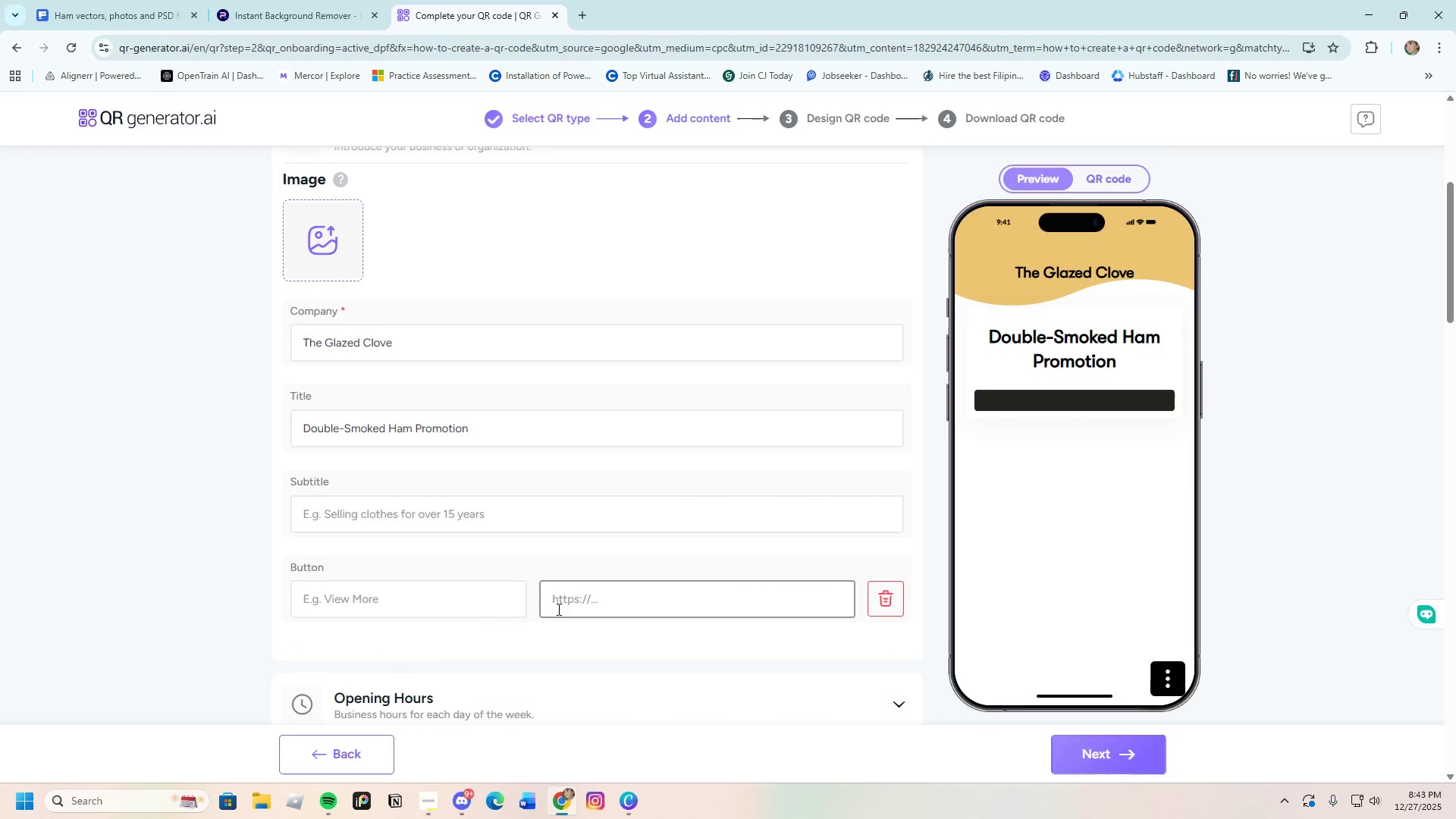 
scroll: coordinate [528, 610], scroll_direction: down, amount: 2.0
 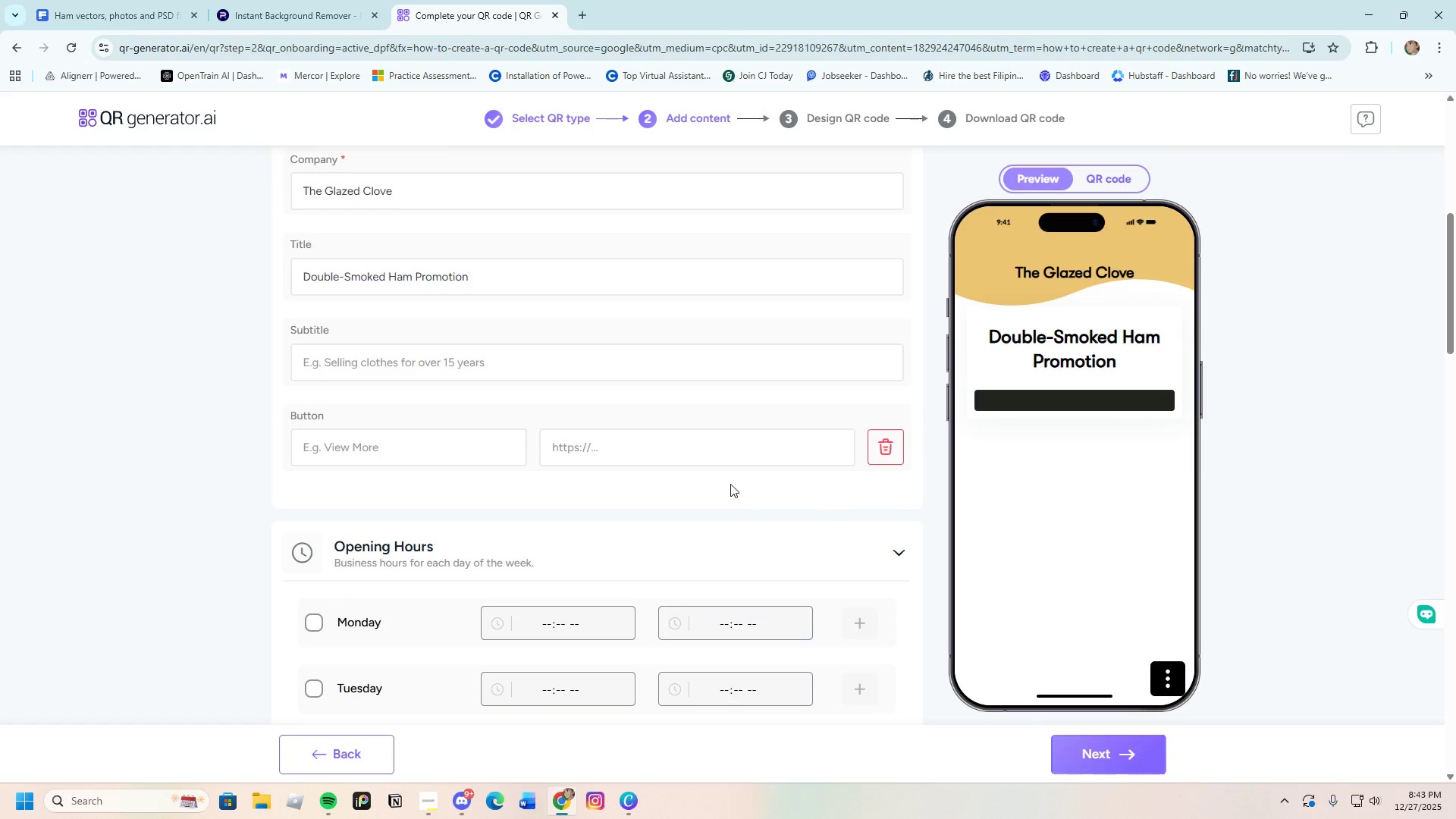 
left_click([896, 453])
 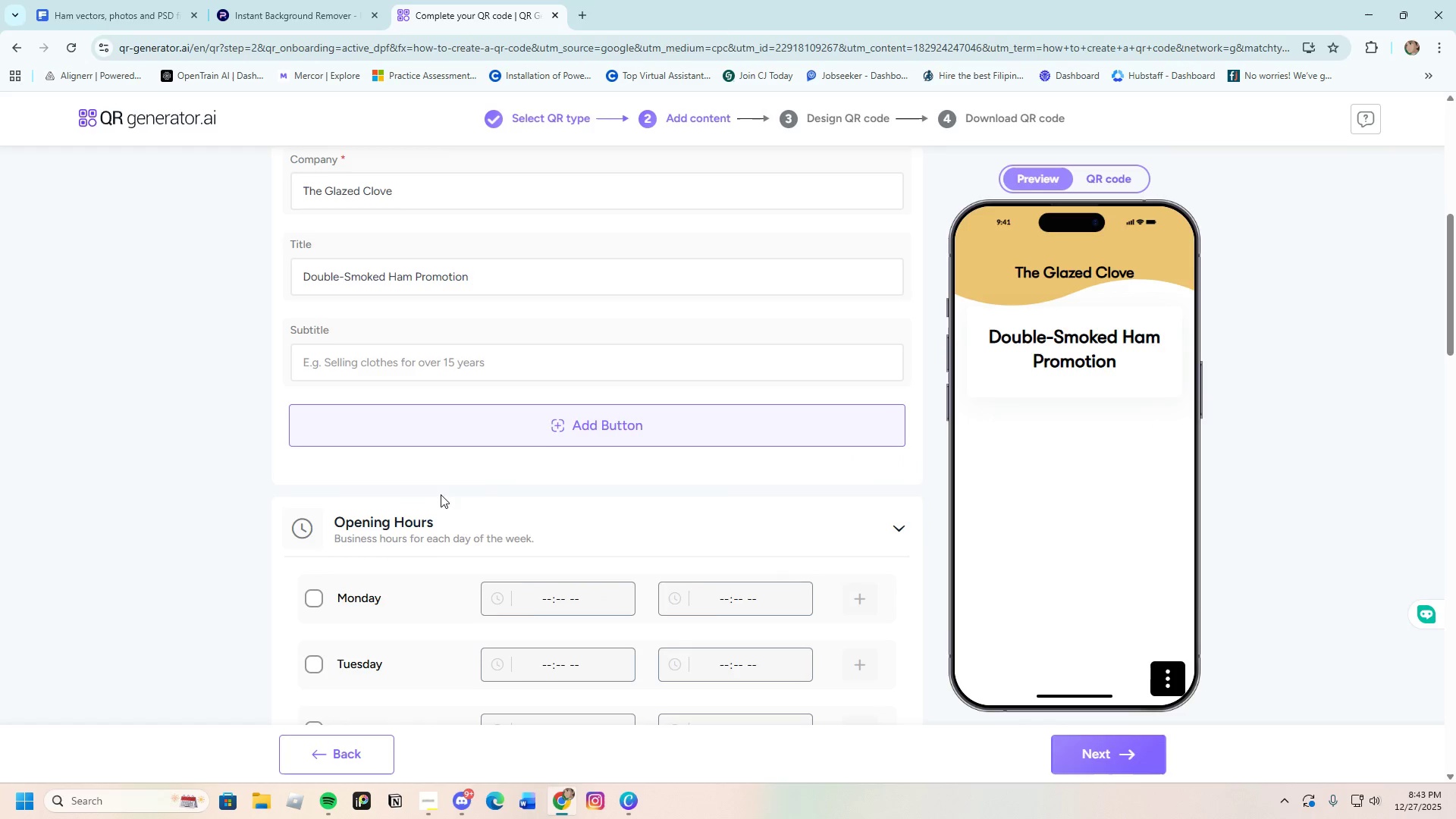 
scroll: coordinate [396, 516], scroll_direction: down, amount: 1.0
 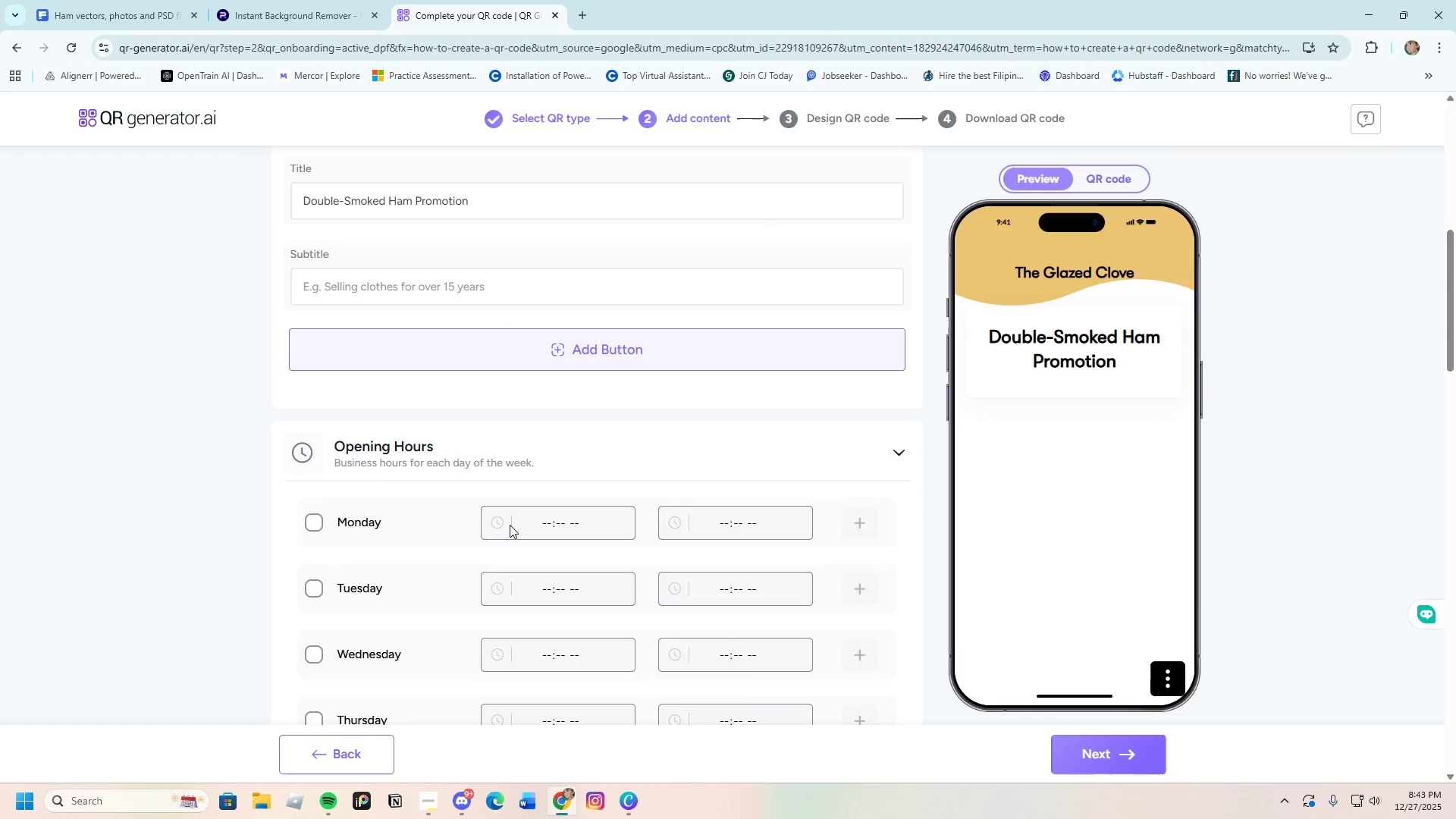 
left_click([523, 522])
 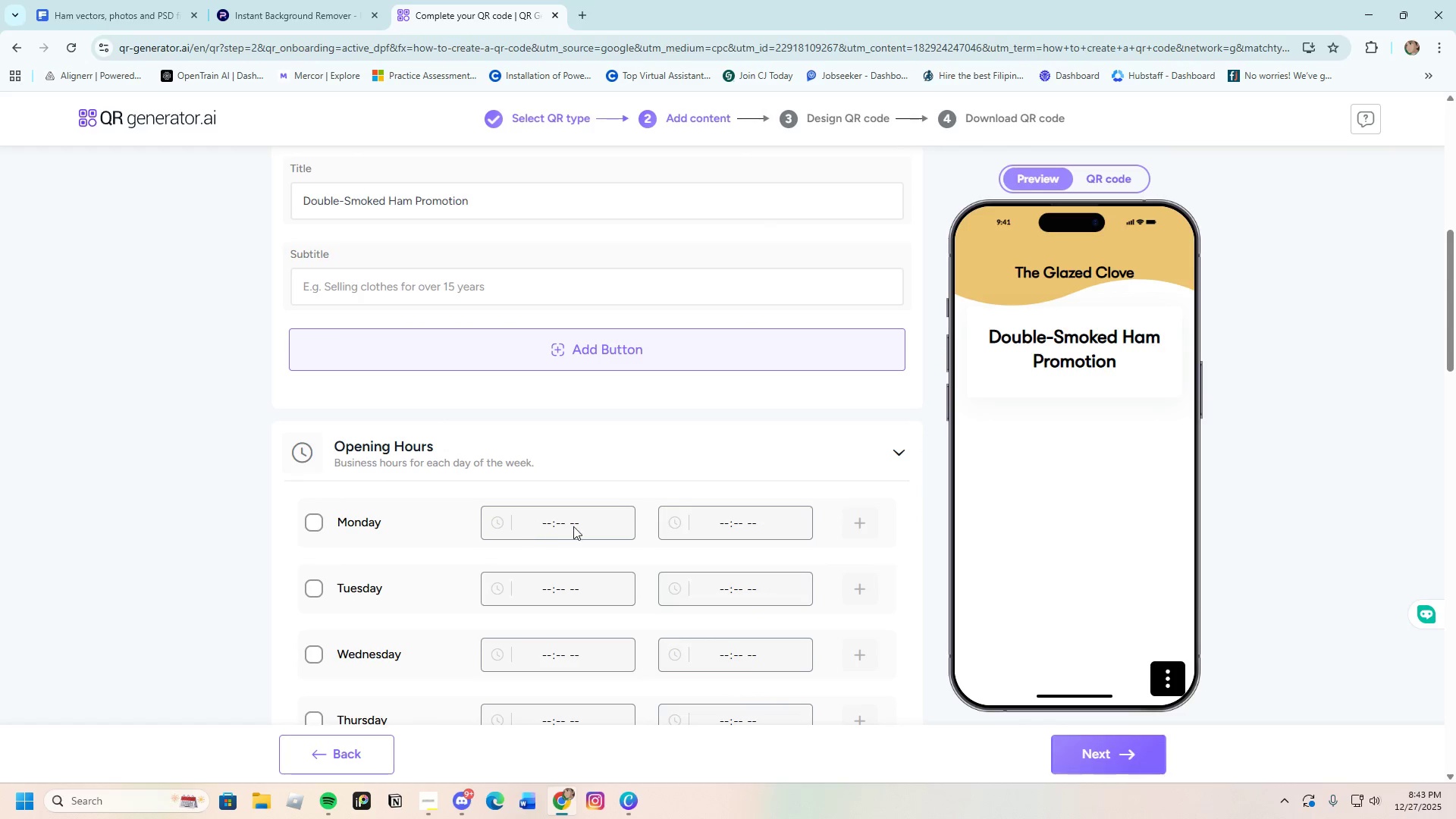 
left_click([573, 526])
 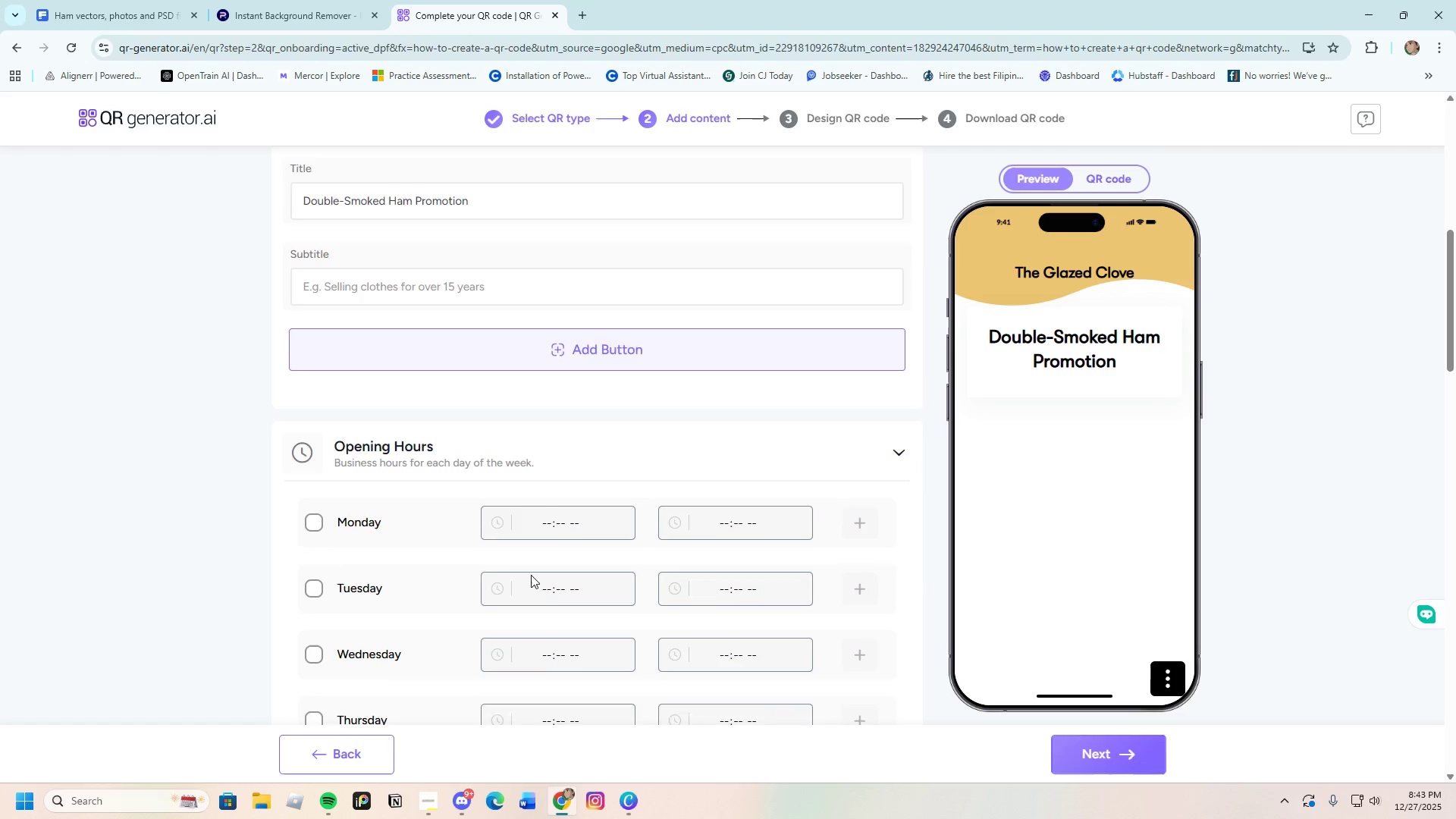 
scroll: coordinate [531, 575], scroll_direction: down, amount: 3.0
 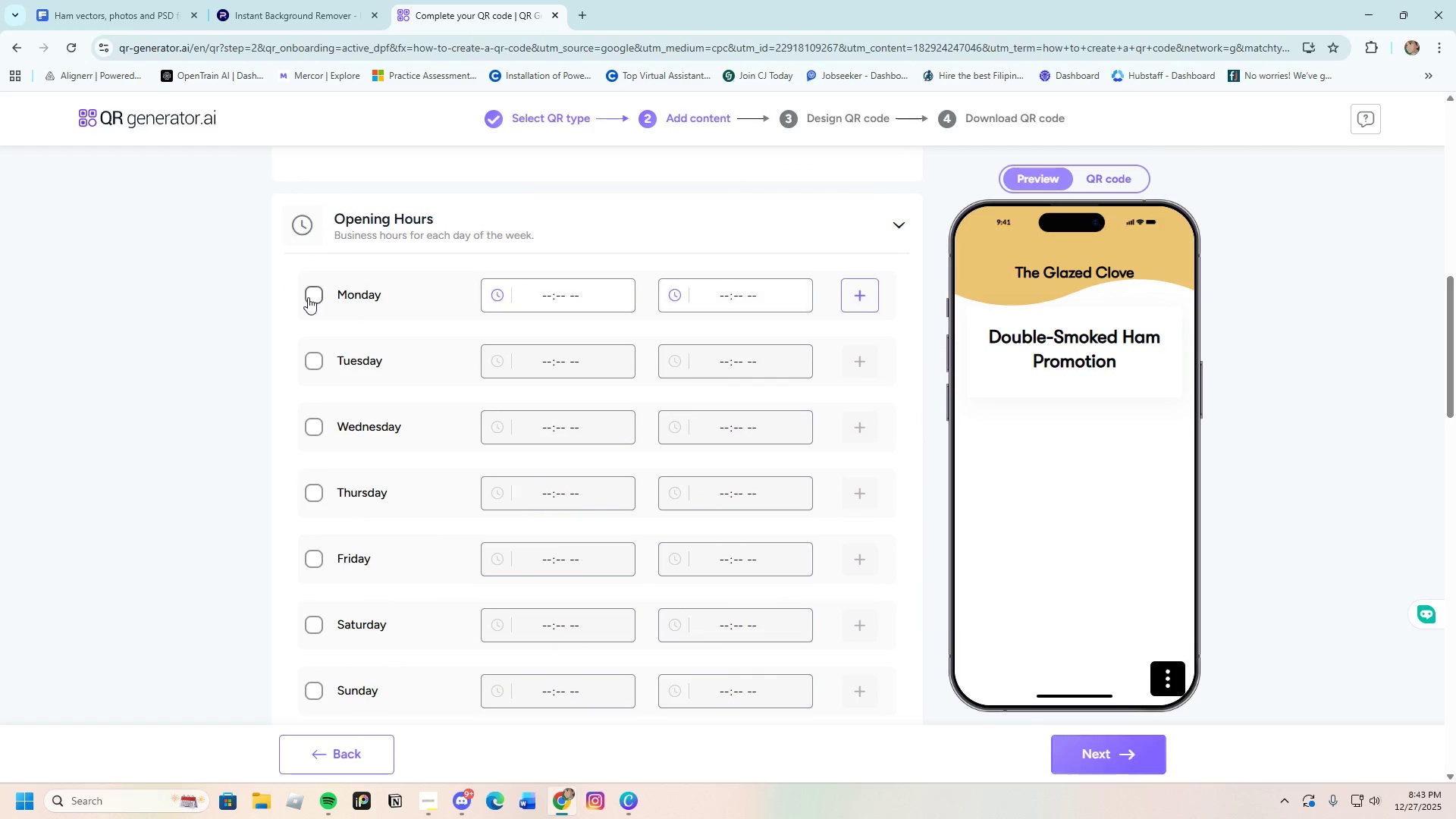 
double_click([588, 303])
 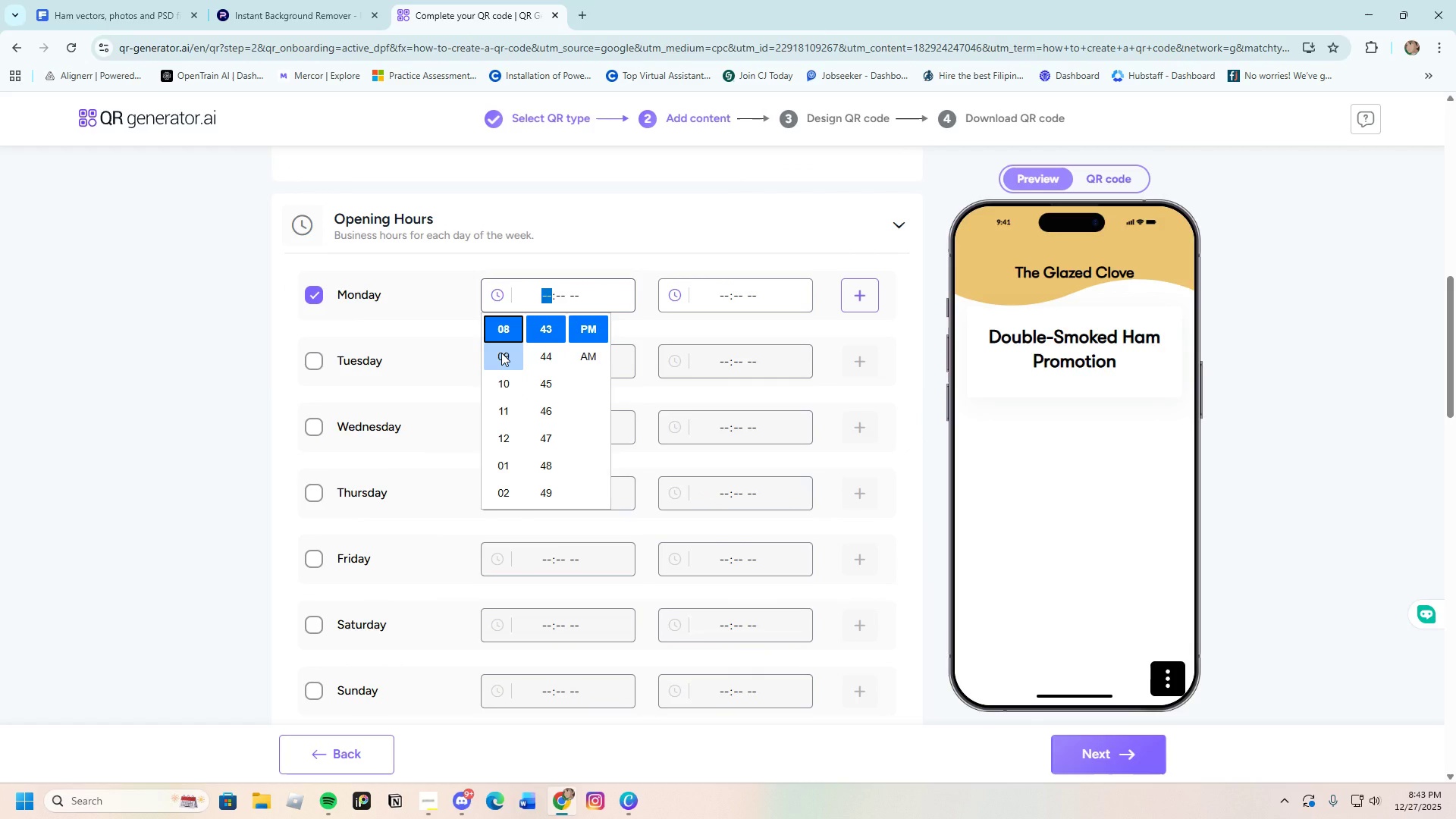 
left_click([501, 353])
 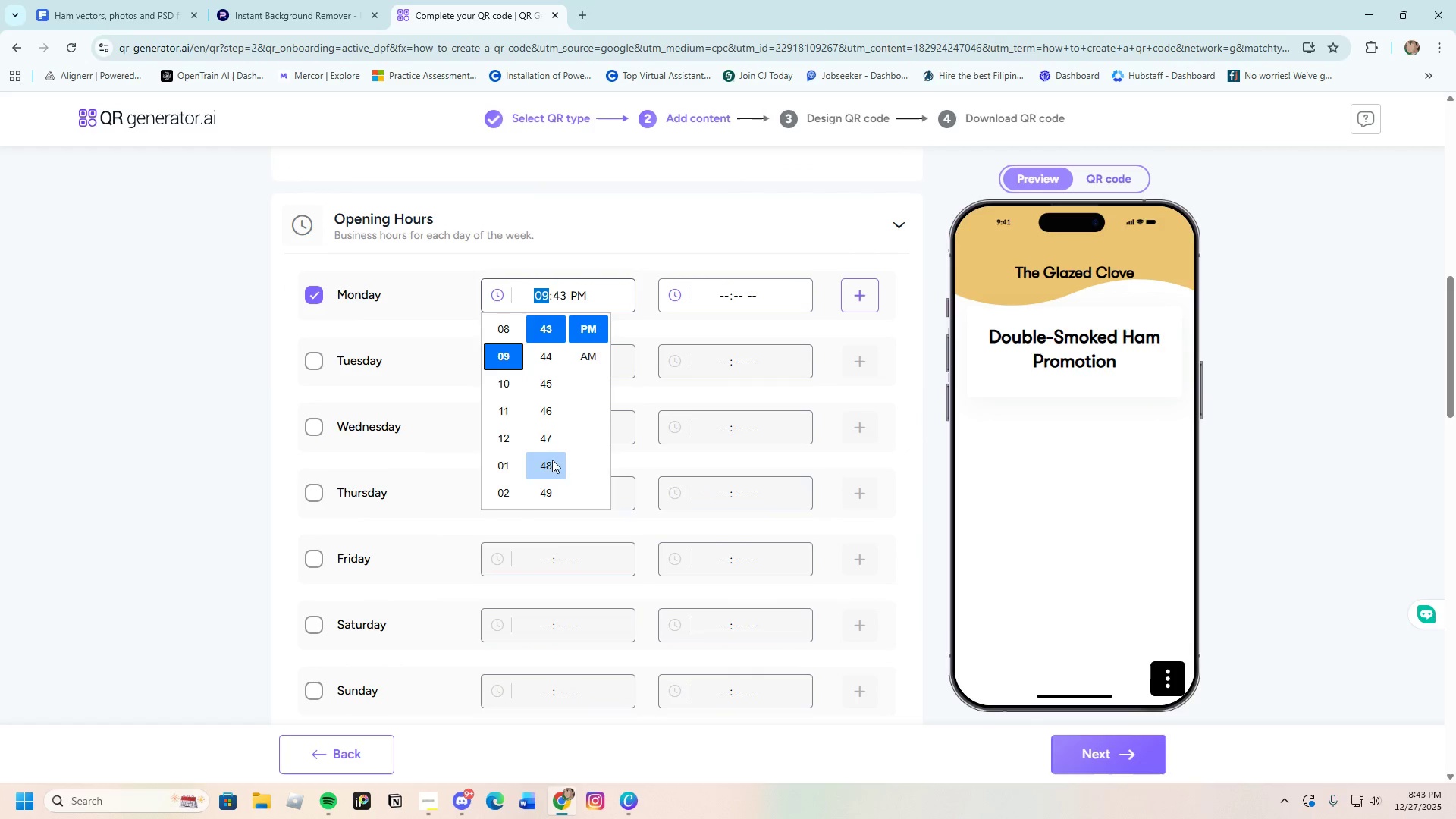 
scroll: coordinate [547, 482], scroll_direction: down, amount: 5.0
 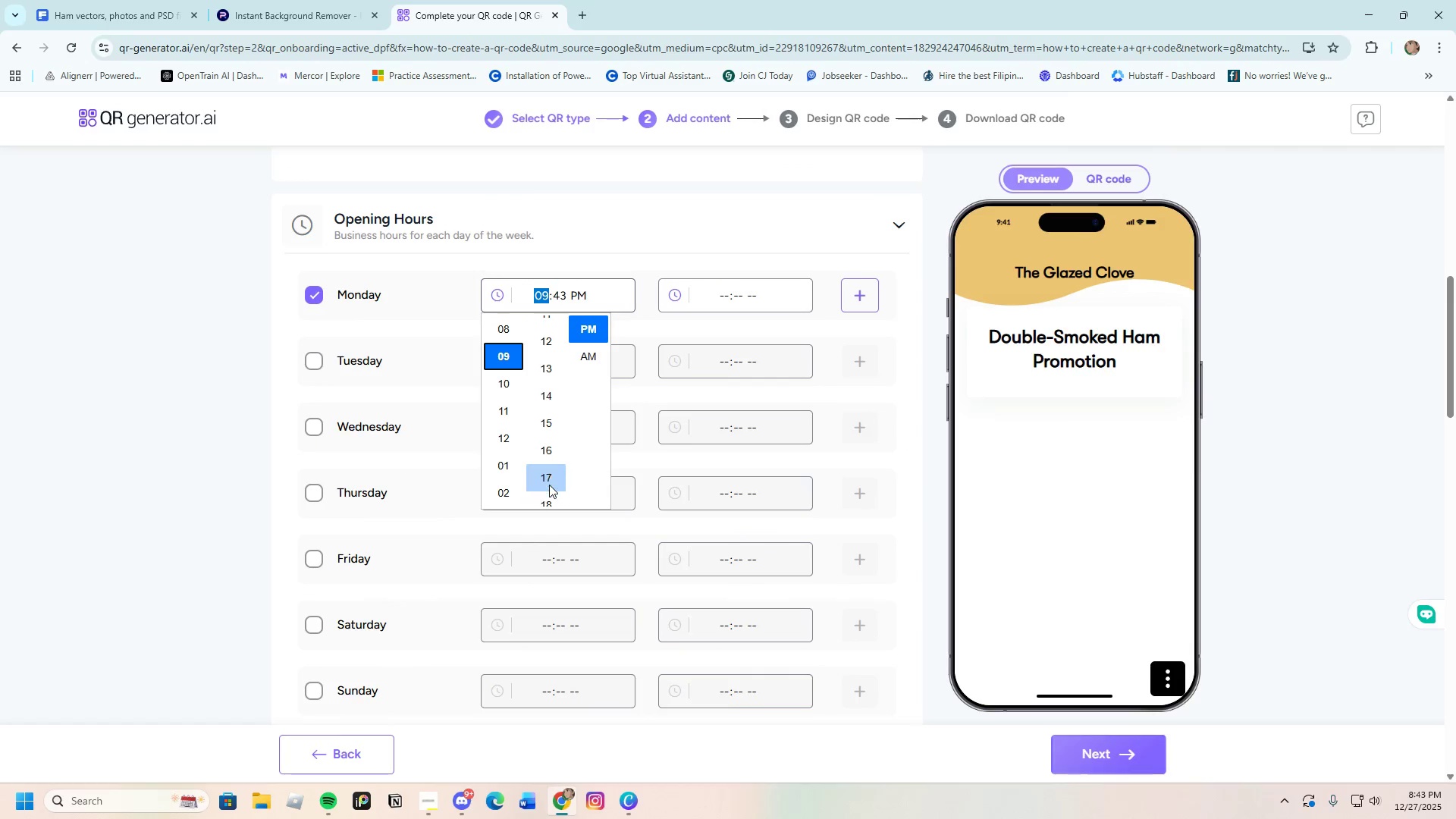 
scroll: coordinate [550, 475], scroll_direction: up, amount: 3.0
 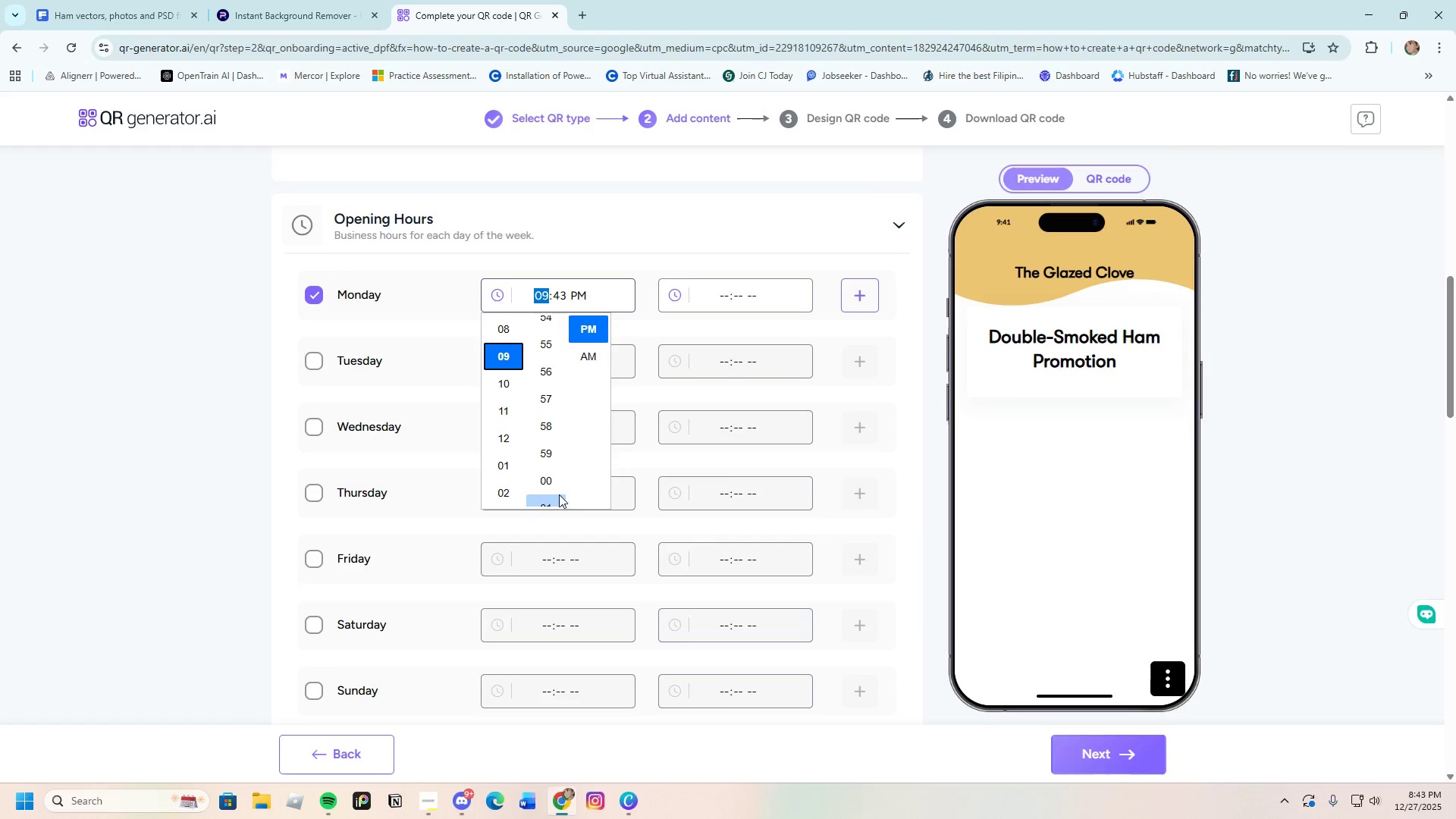 
left_click([556, 483])
 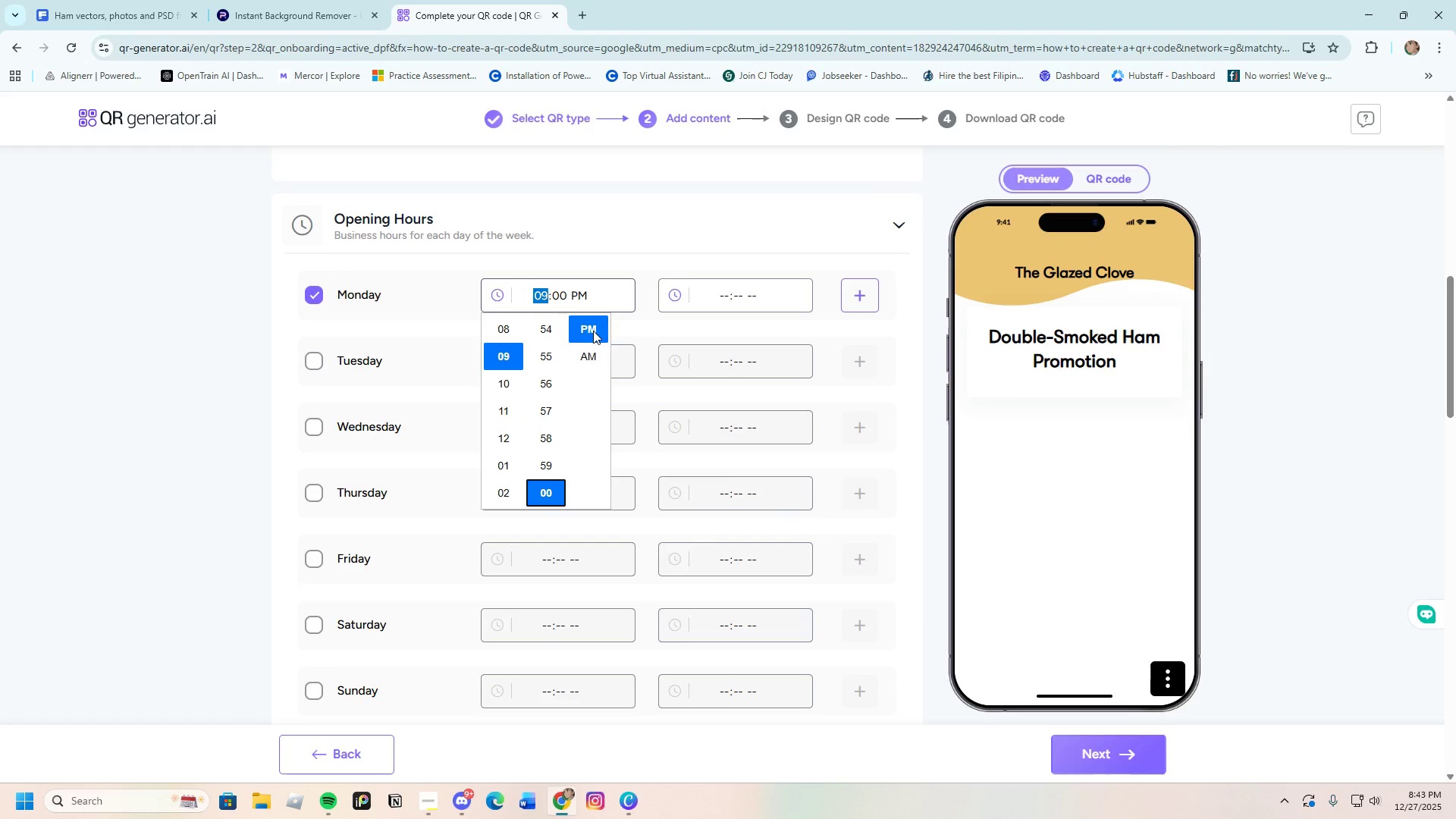 
left_click([591, 359])
 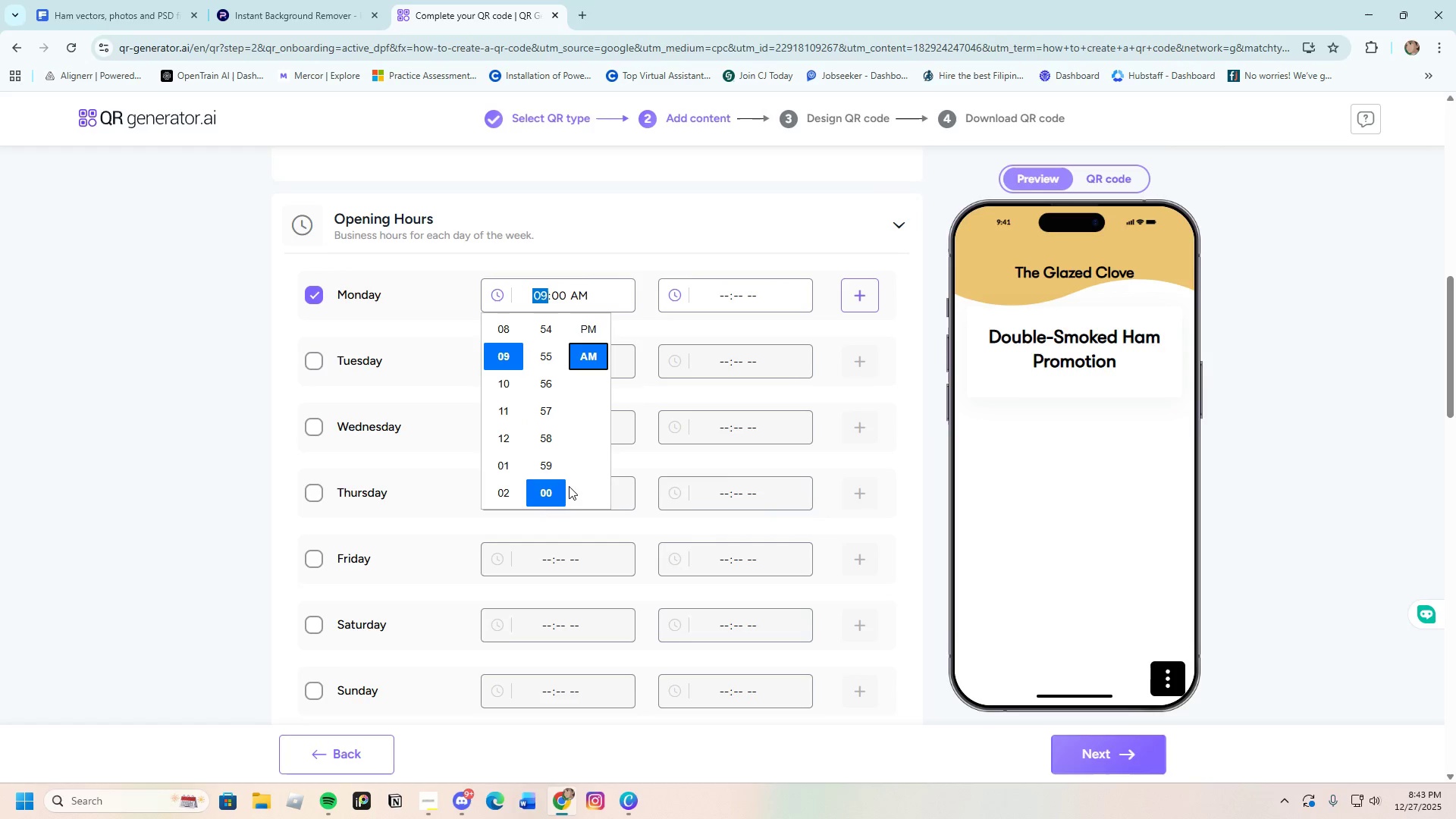 
left_click([548, 497])
 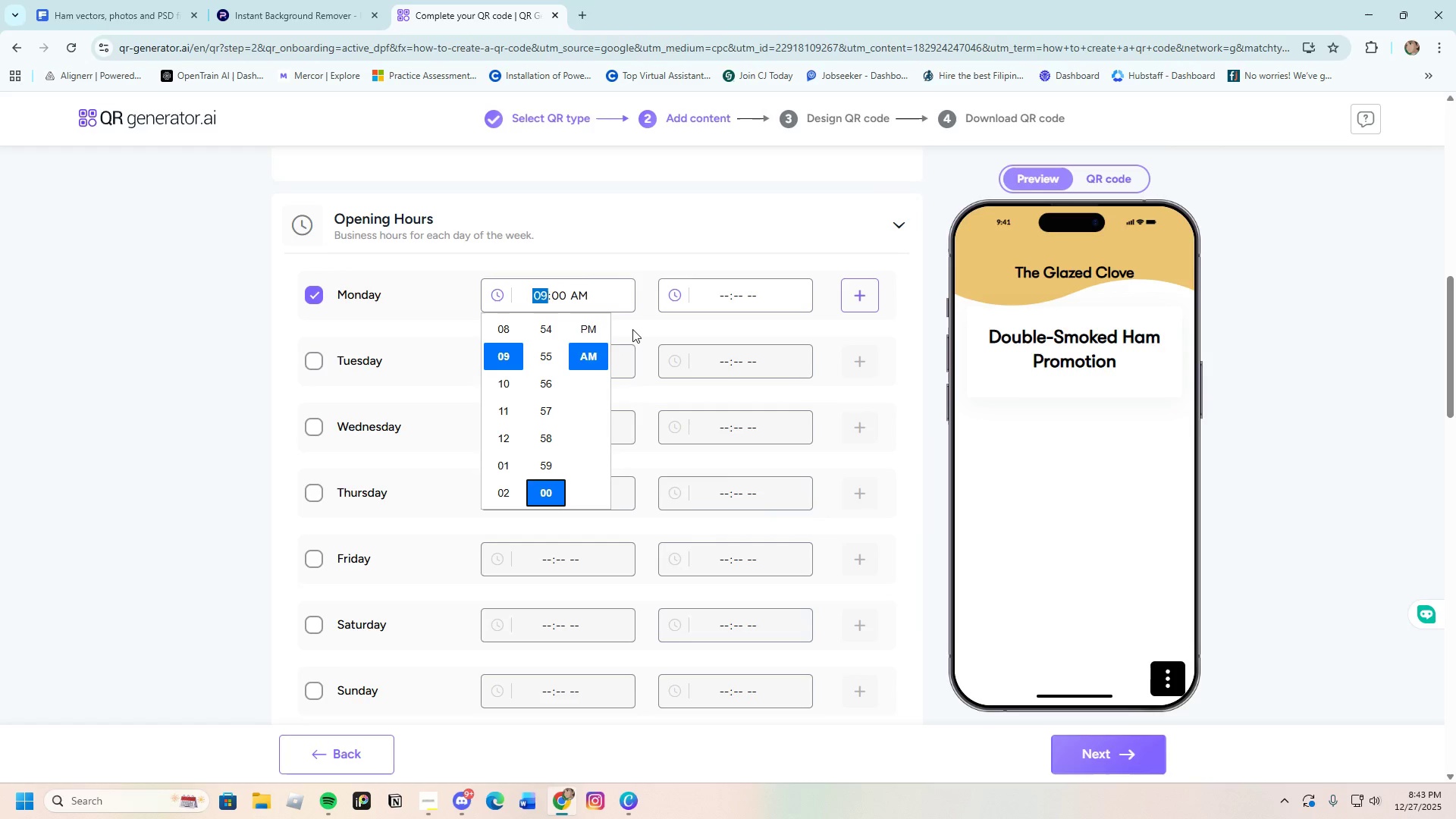 
left_click([635, 328])
 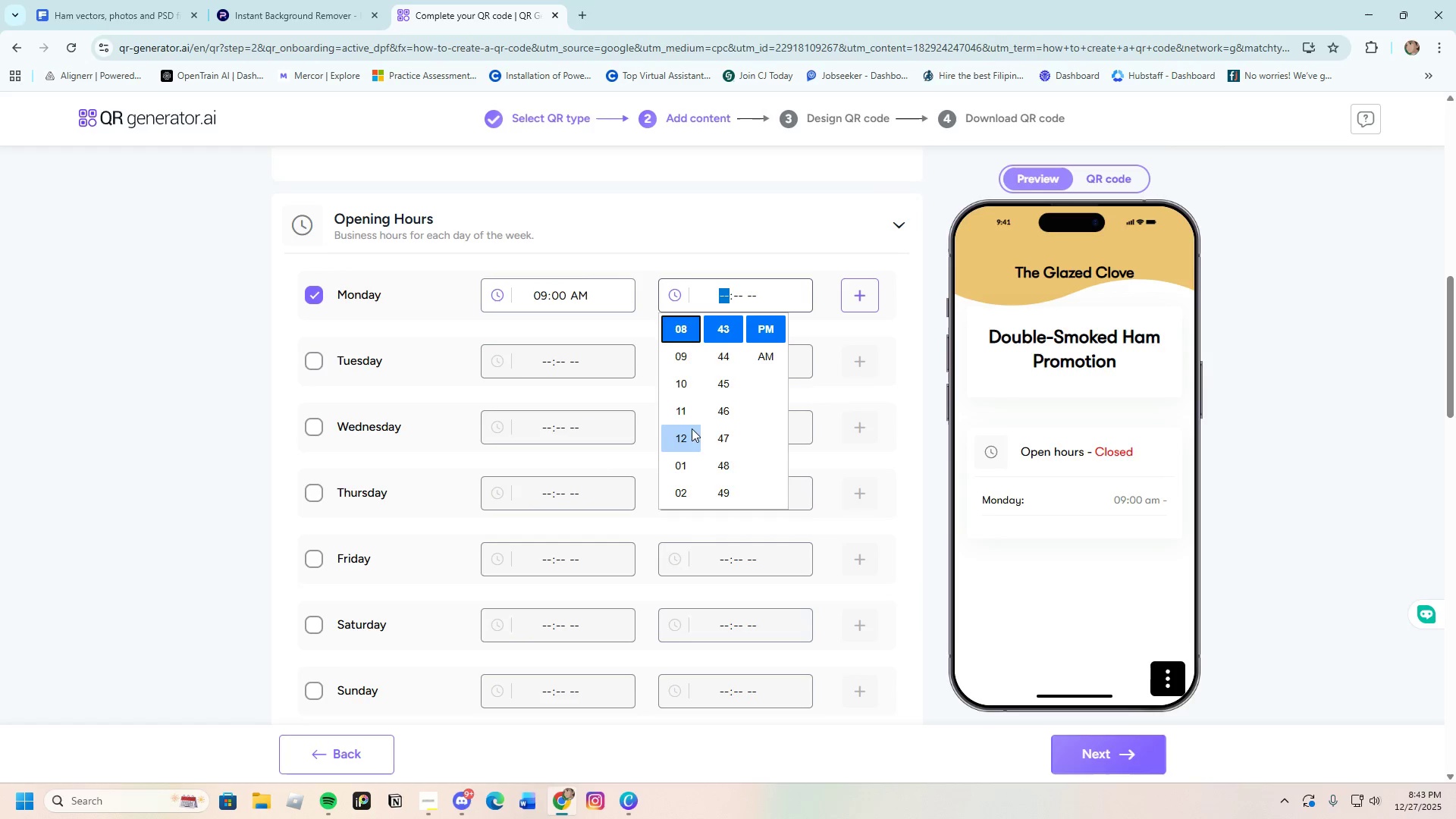 
scroll: coordinate [685, 486], scroll_direction: down, amount: 2.0
 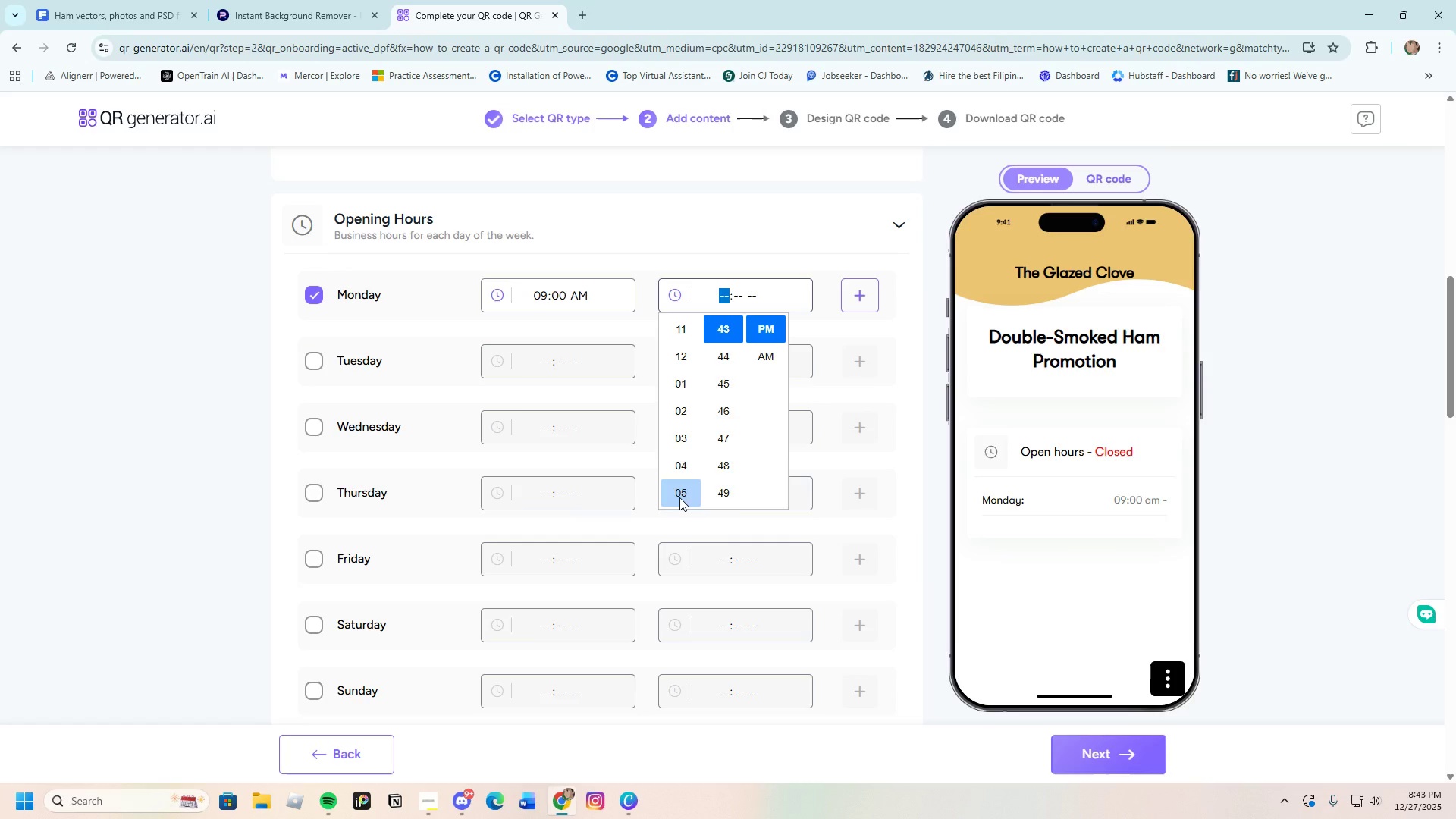 
left_click([679, 497])
 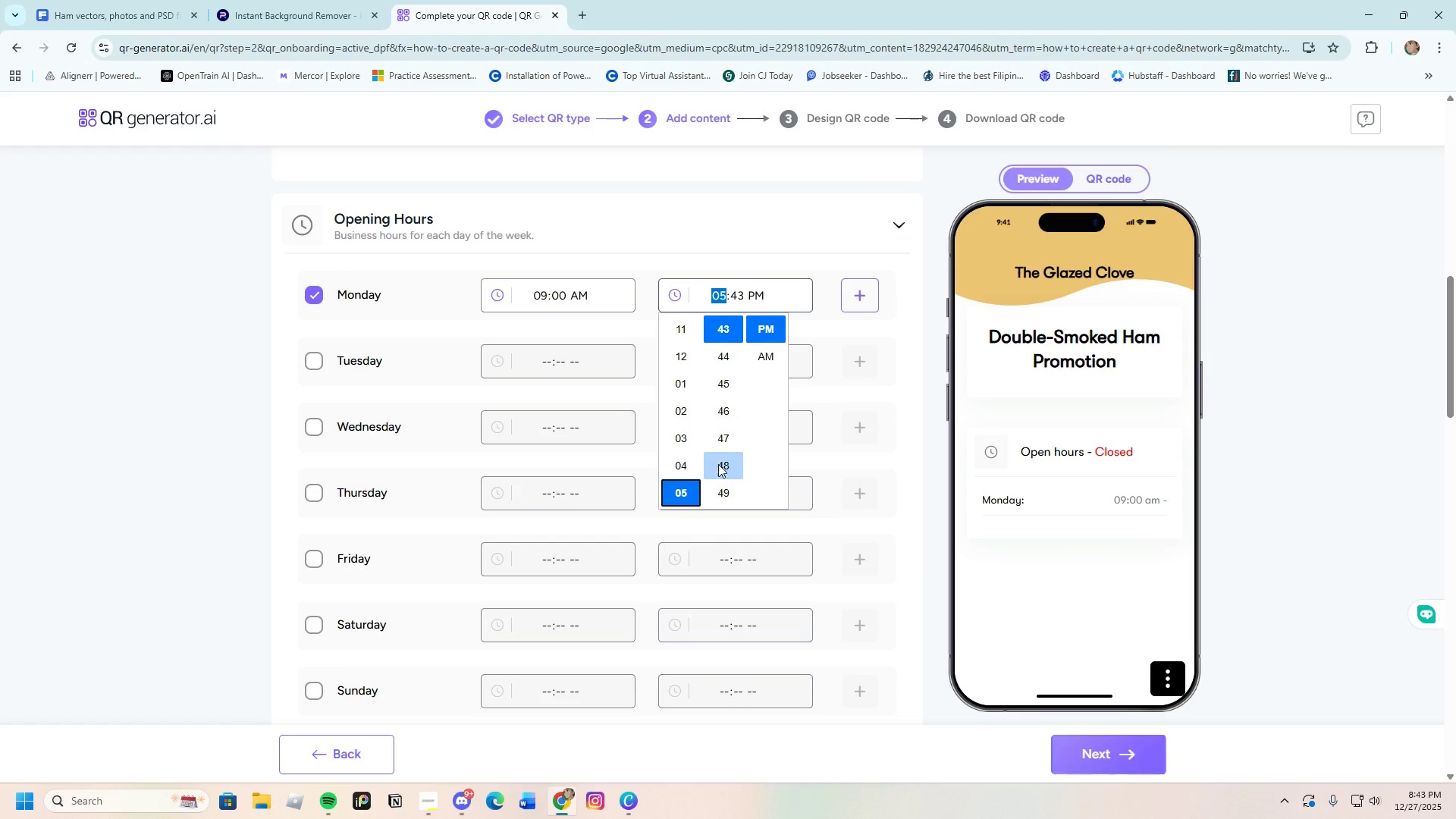 
scroll: coordinate [718, 475], scroll_direction: down, amount: 2.0
 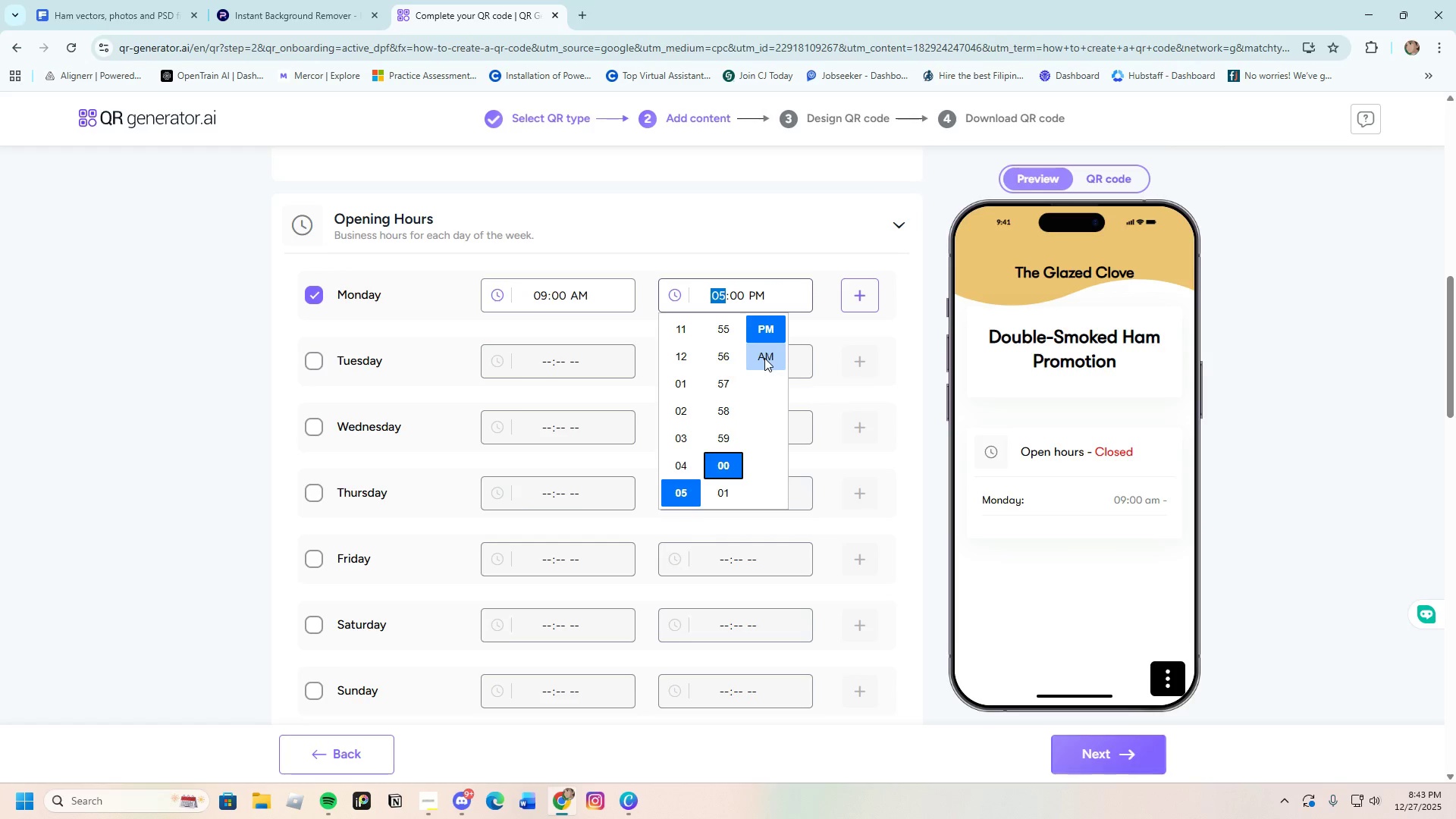 
left_click([773, 328])
 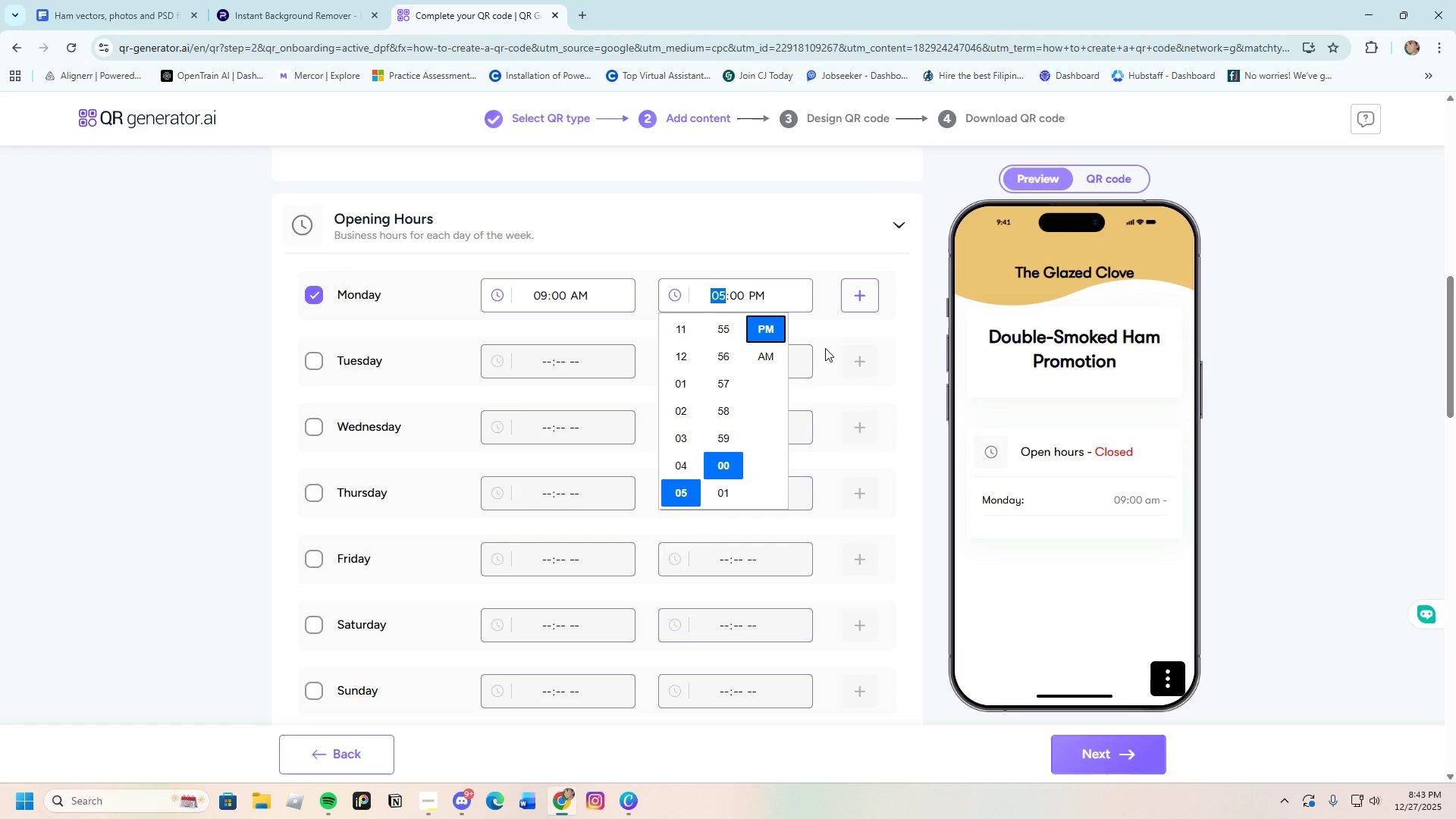 
left_click([825, 349])
 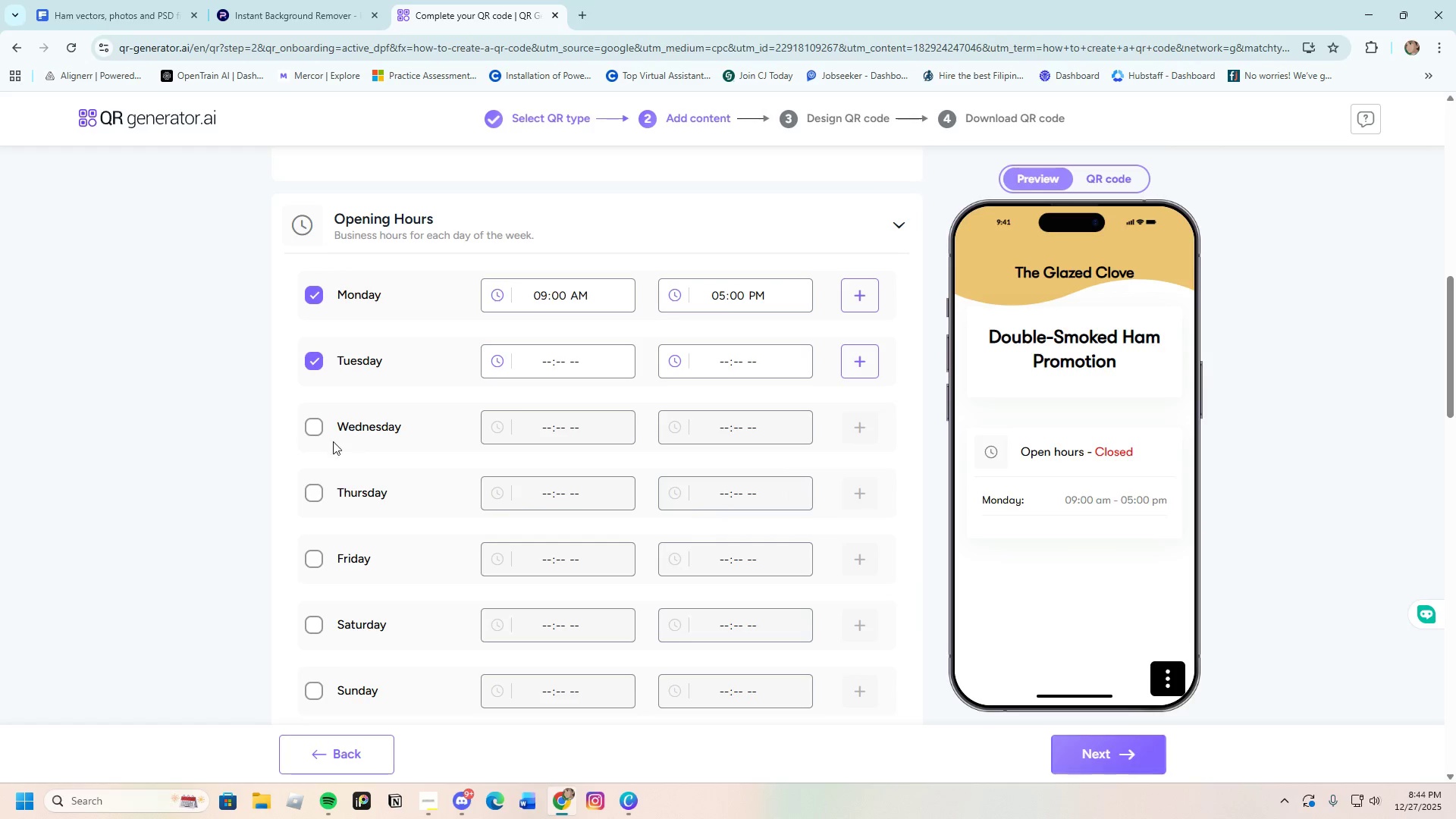 
left_click([317, 435])
 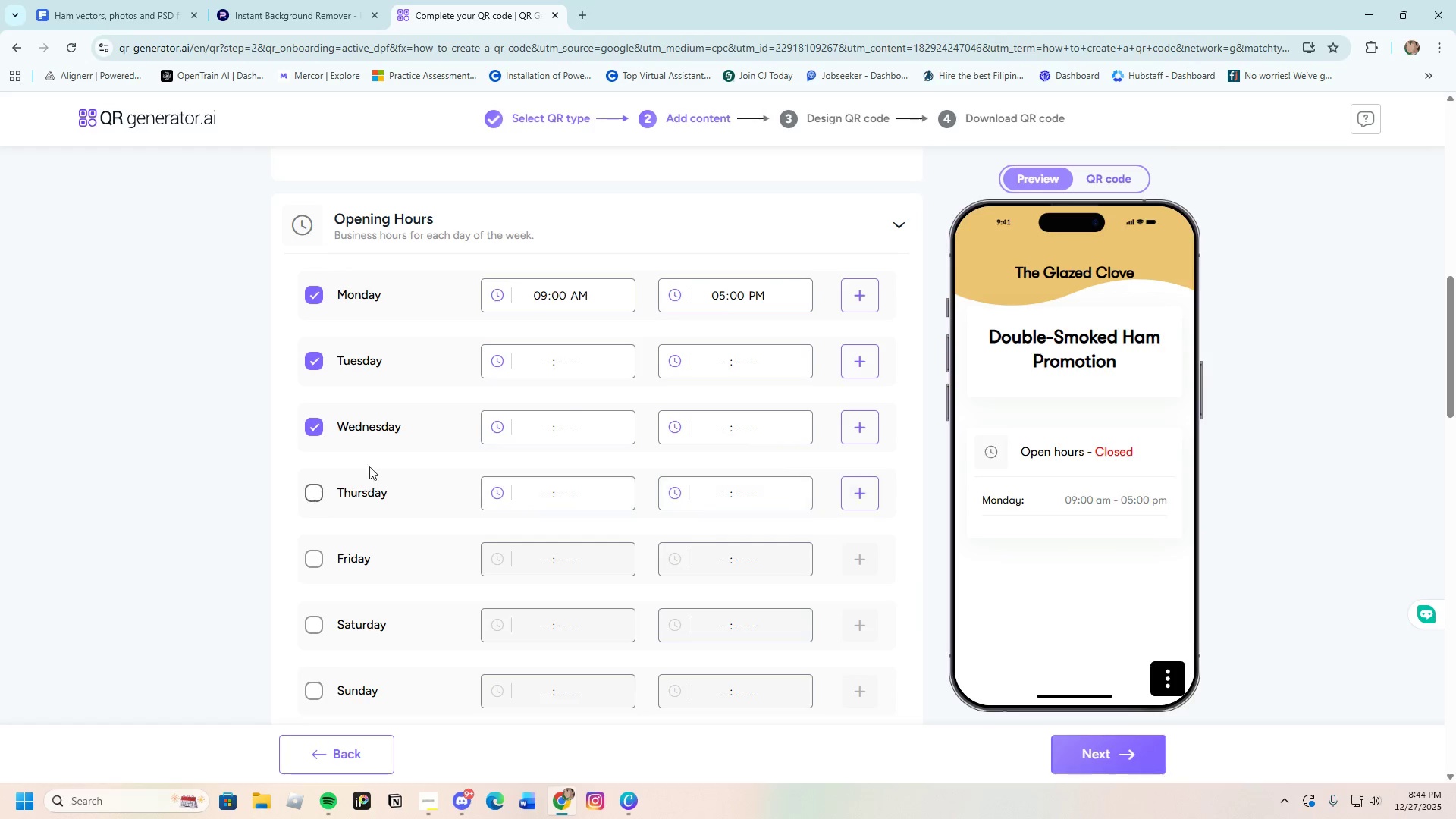 
left_click([557, 357])
 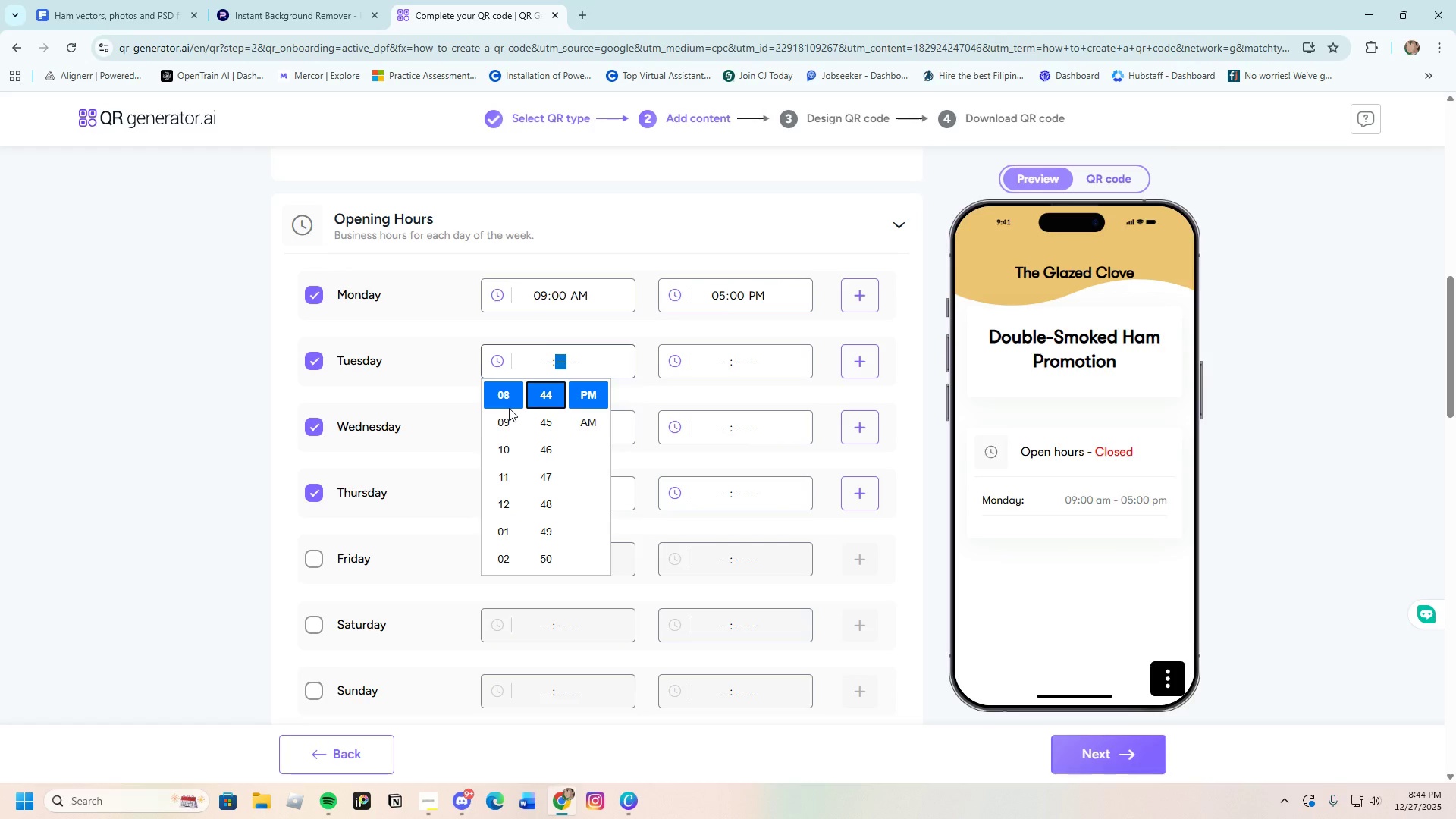 
left_click([504, 420])
 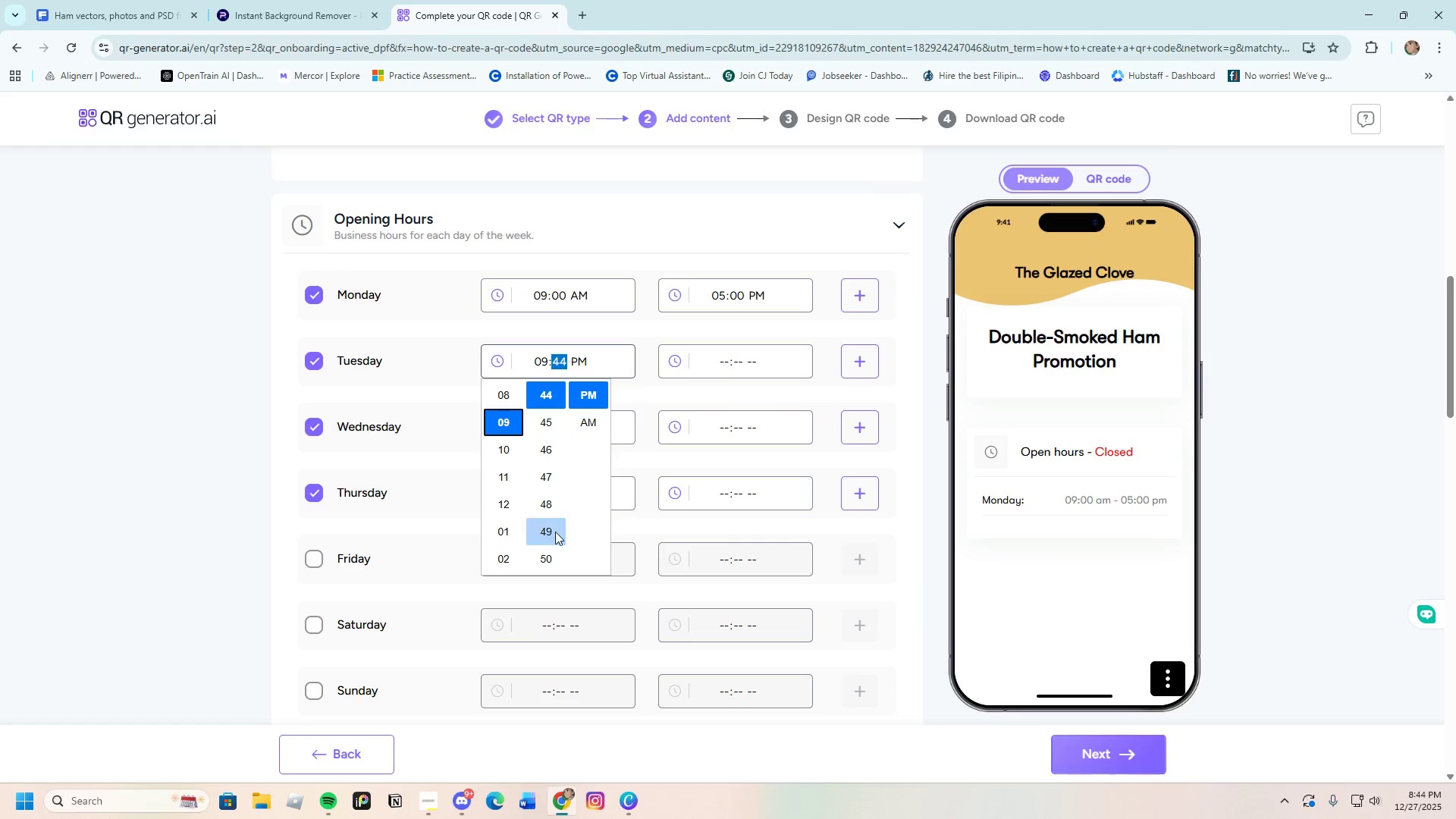 
scroll: coordinate [541, 526], scroll_direction: down, amount: 6.0
 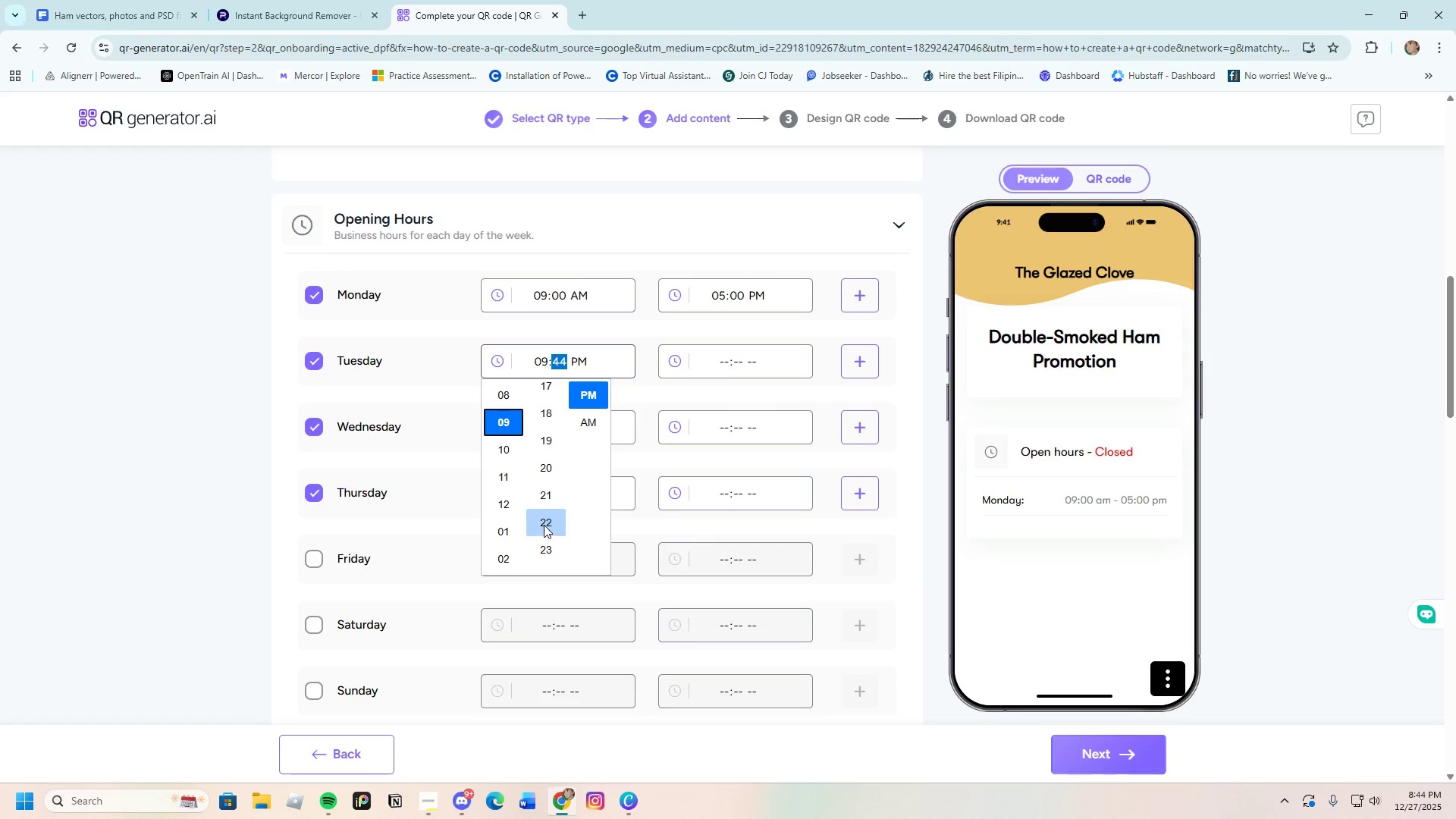 
scroll: coordinate [544, 522], scroll_direction: up, amount: 4.0
 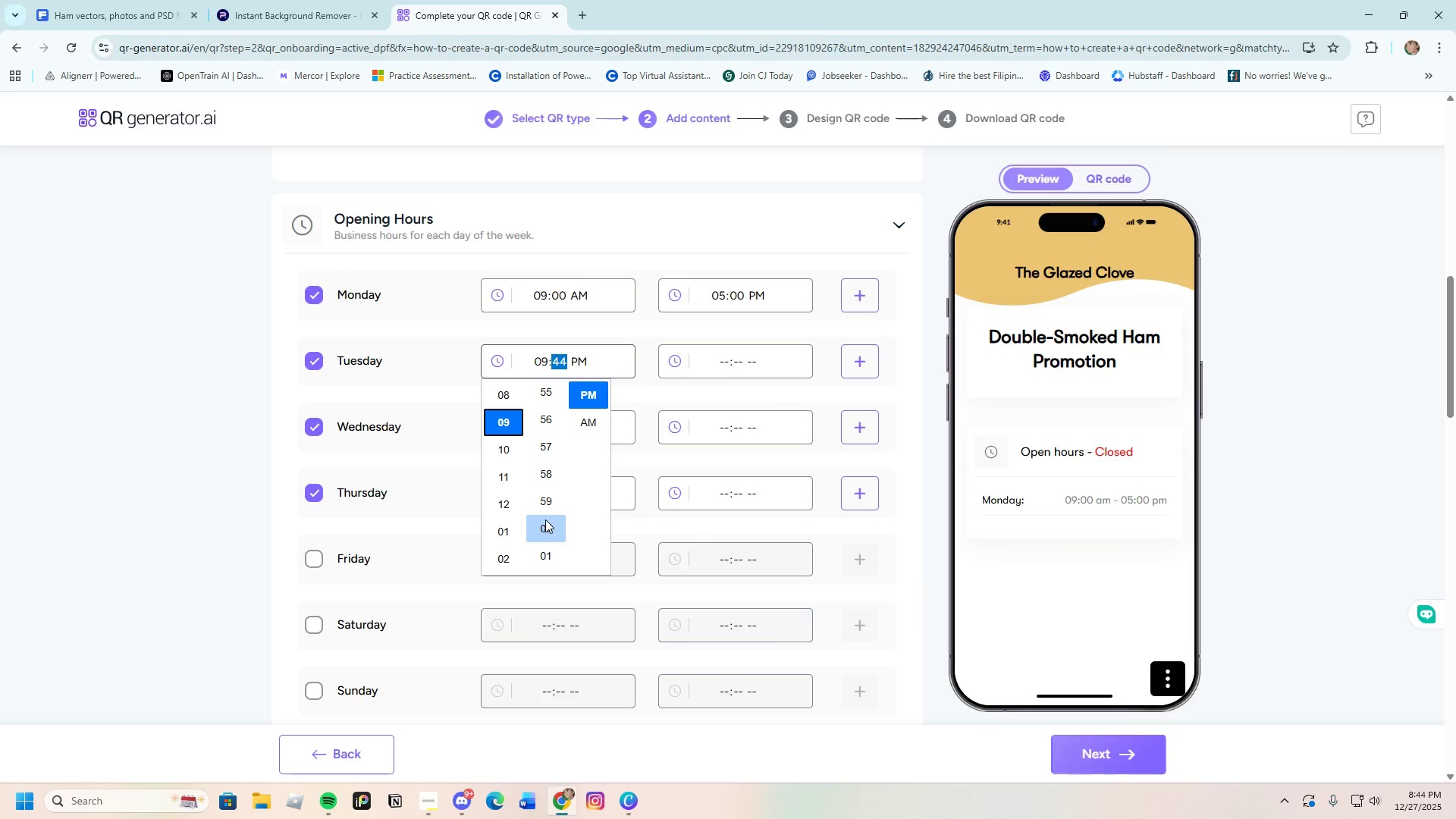 
scroll: coordinate [546, 519], scroll_direction: down, amount: 1.0
 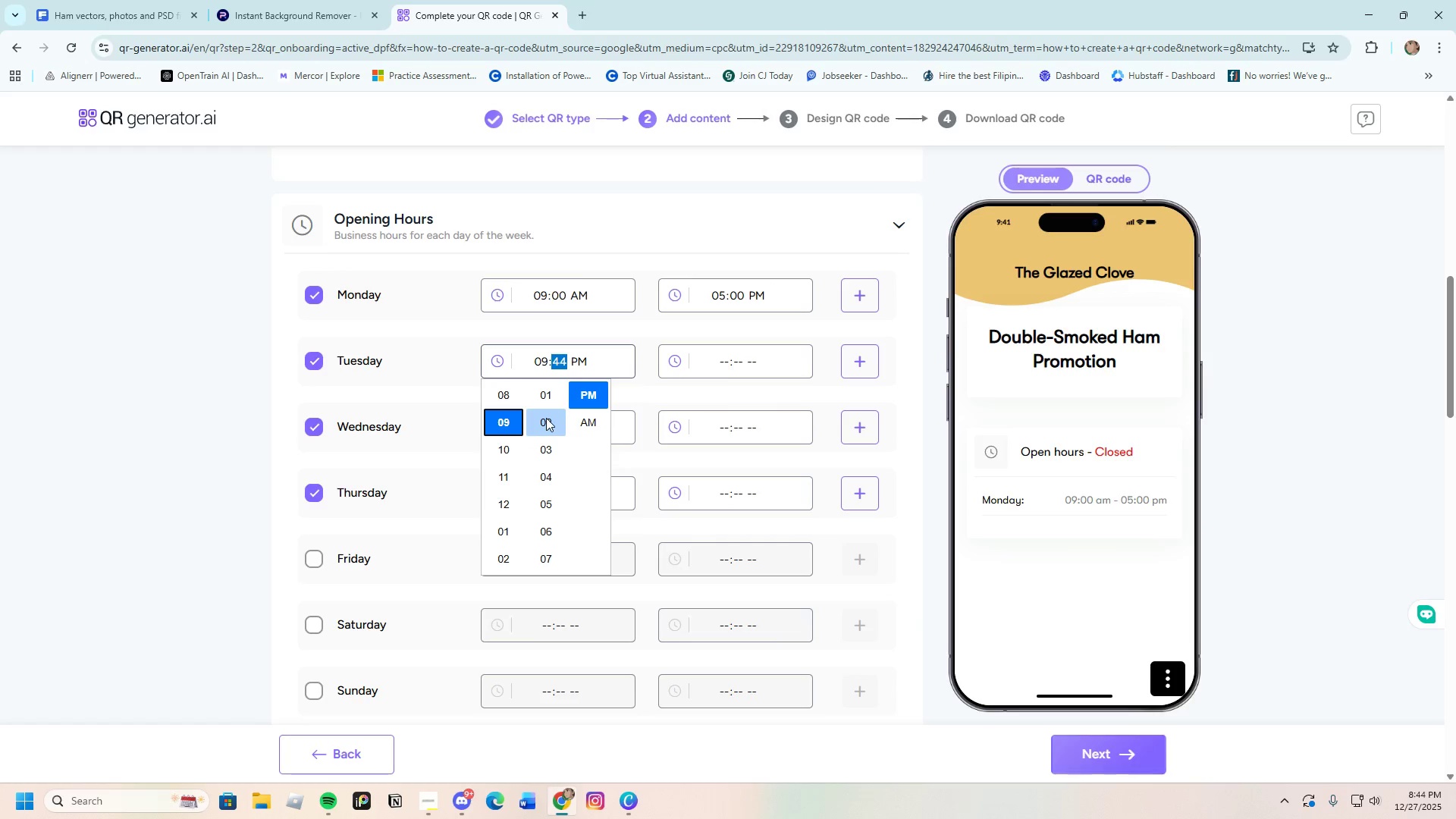 
scroll: coordinate [543, 443], scroll_direction: up, amount: 1.0
 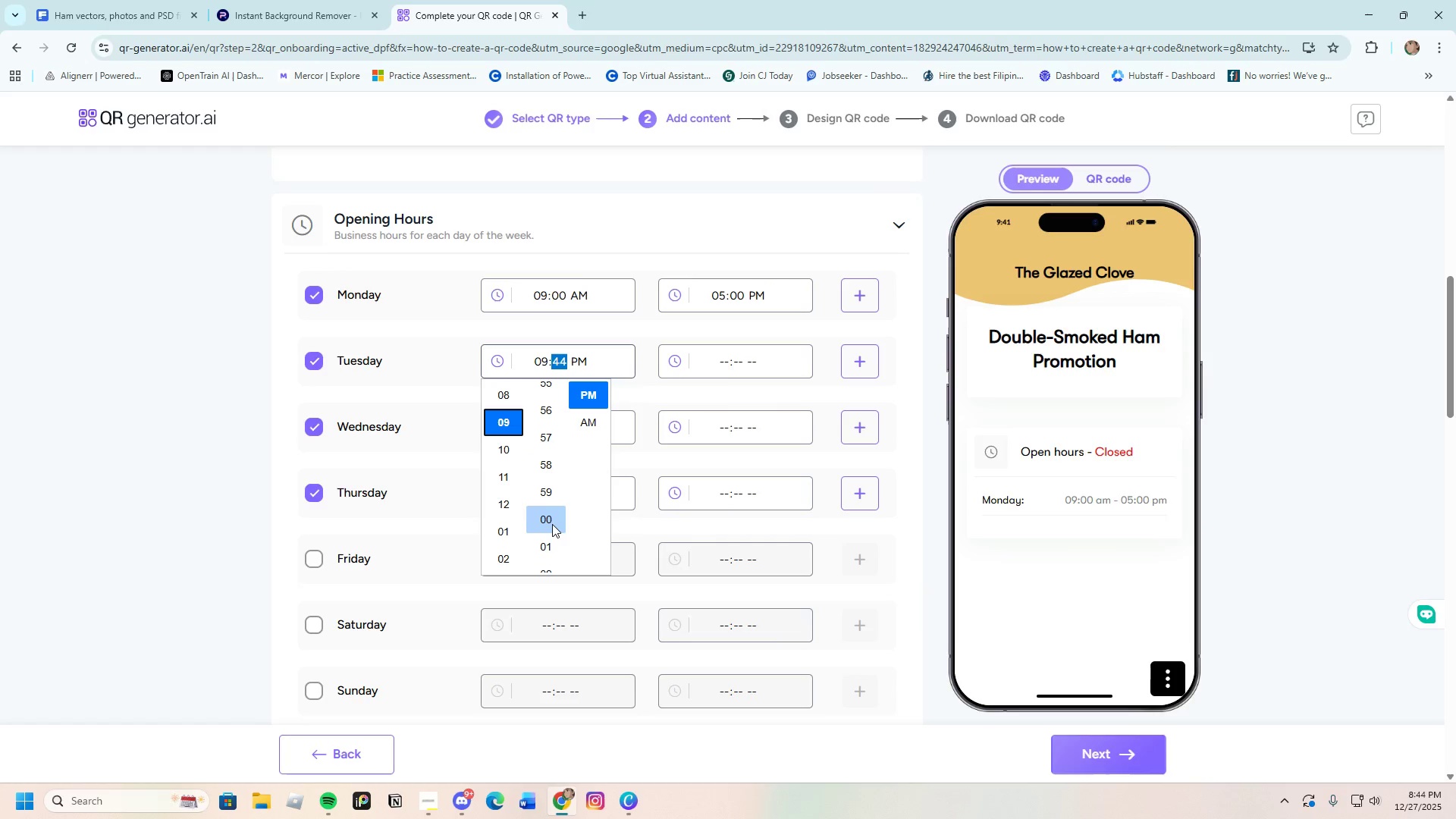 
left_click([551, 522])
 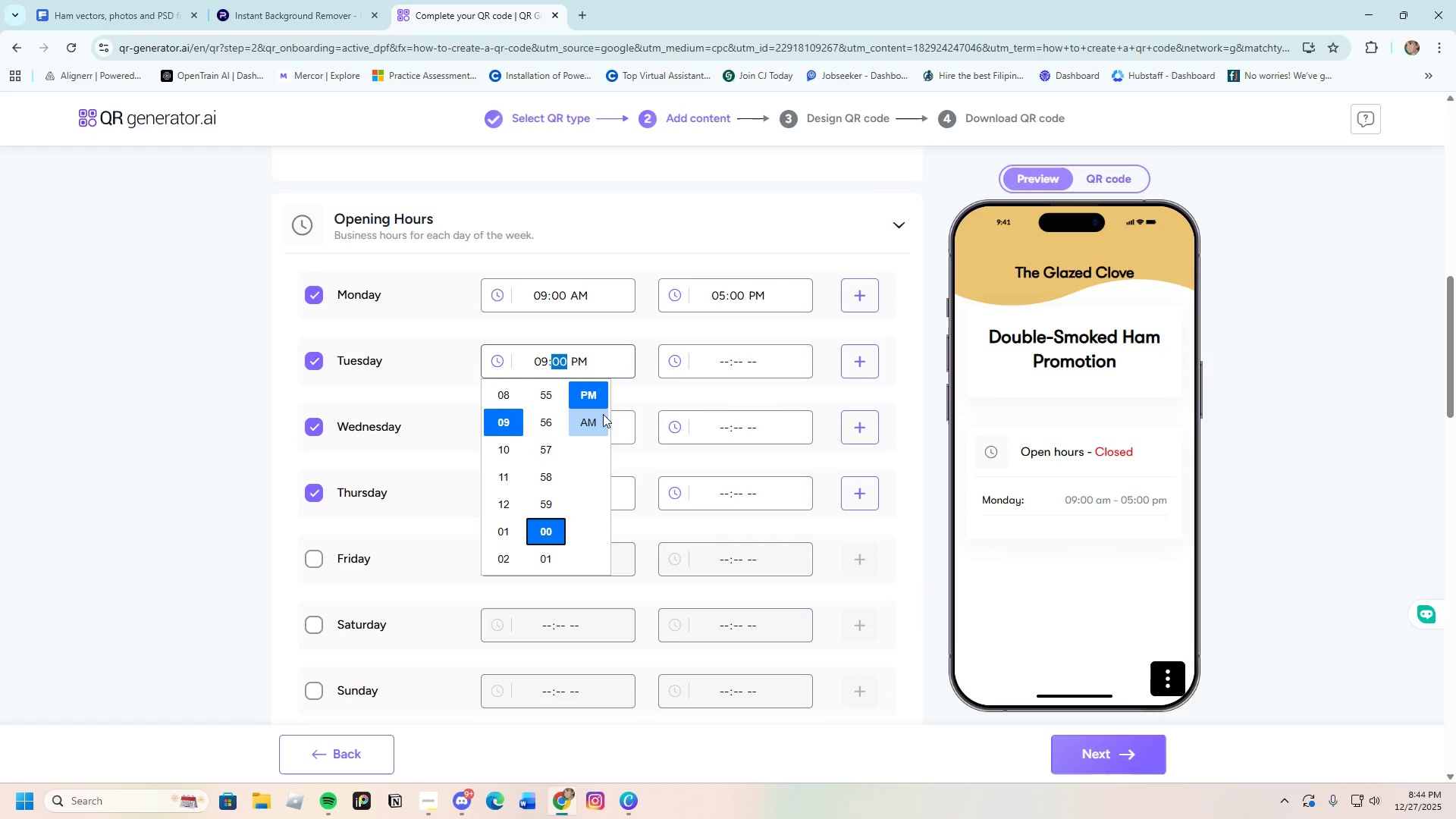 
left_click([597, 417])
 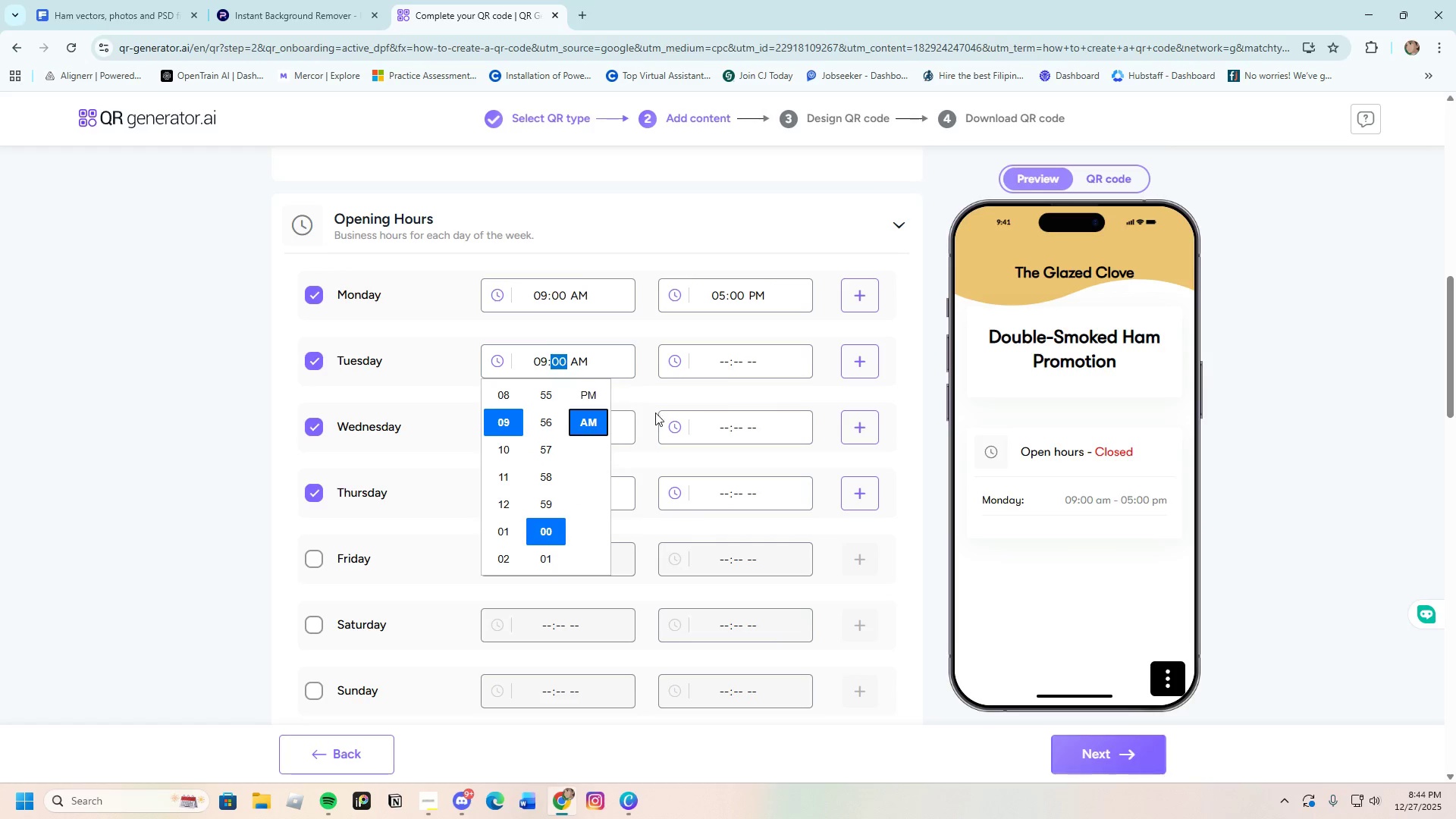 
left_click([656, 413])
 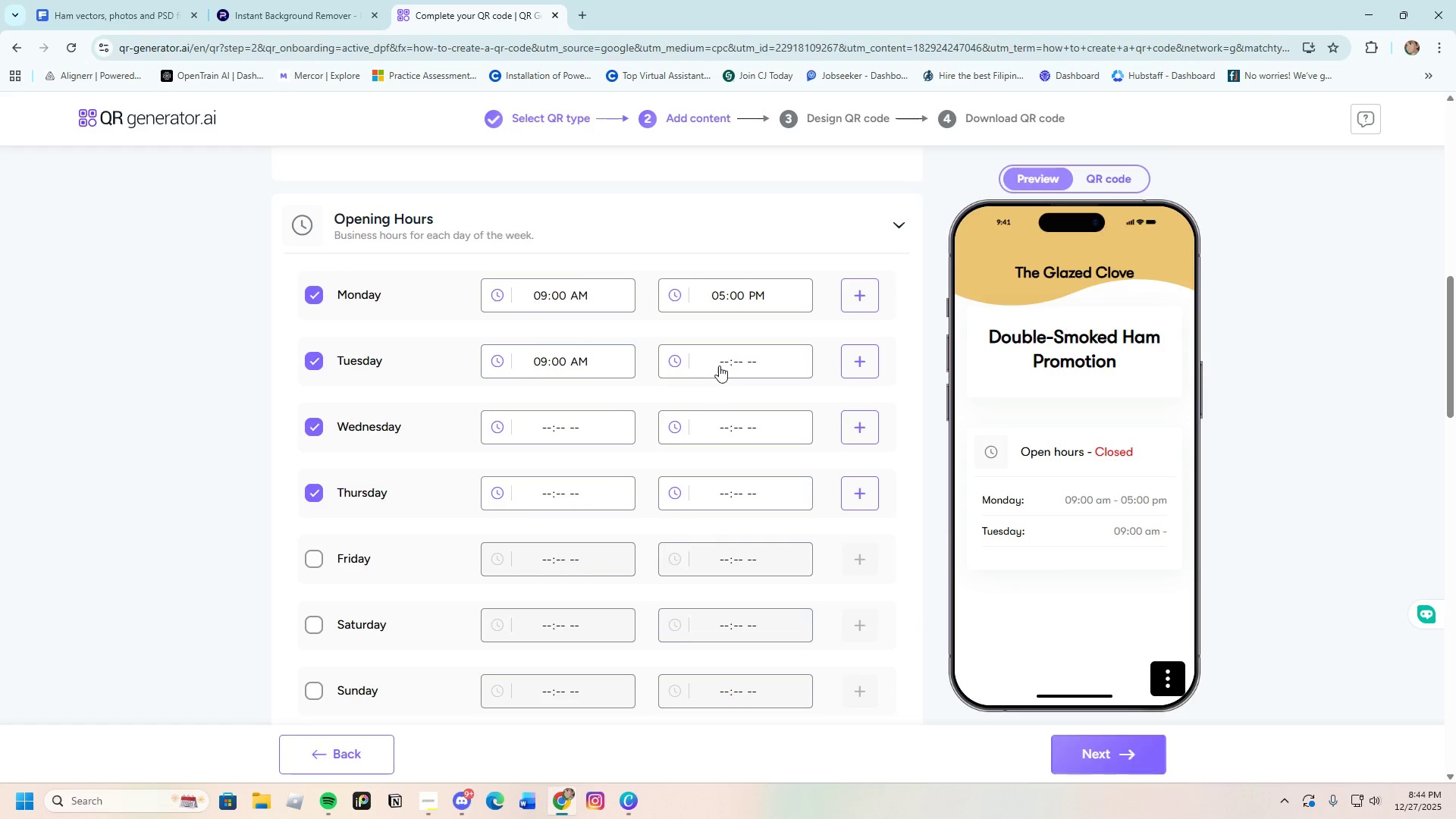 
left_click([720, 361])
 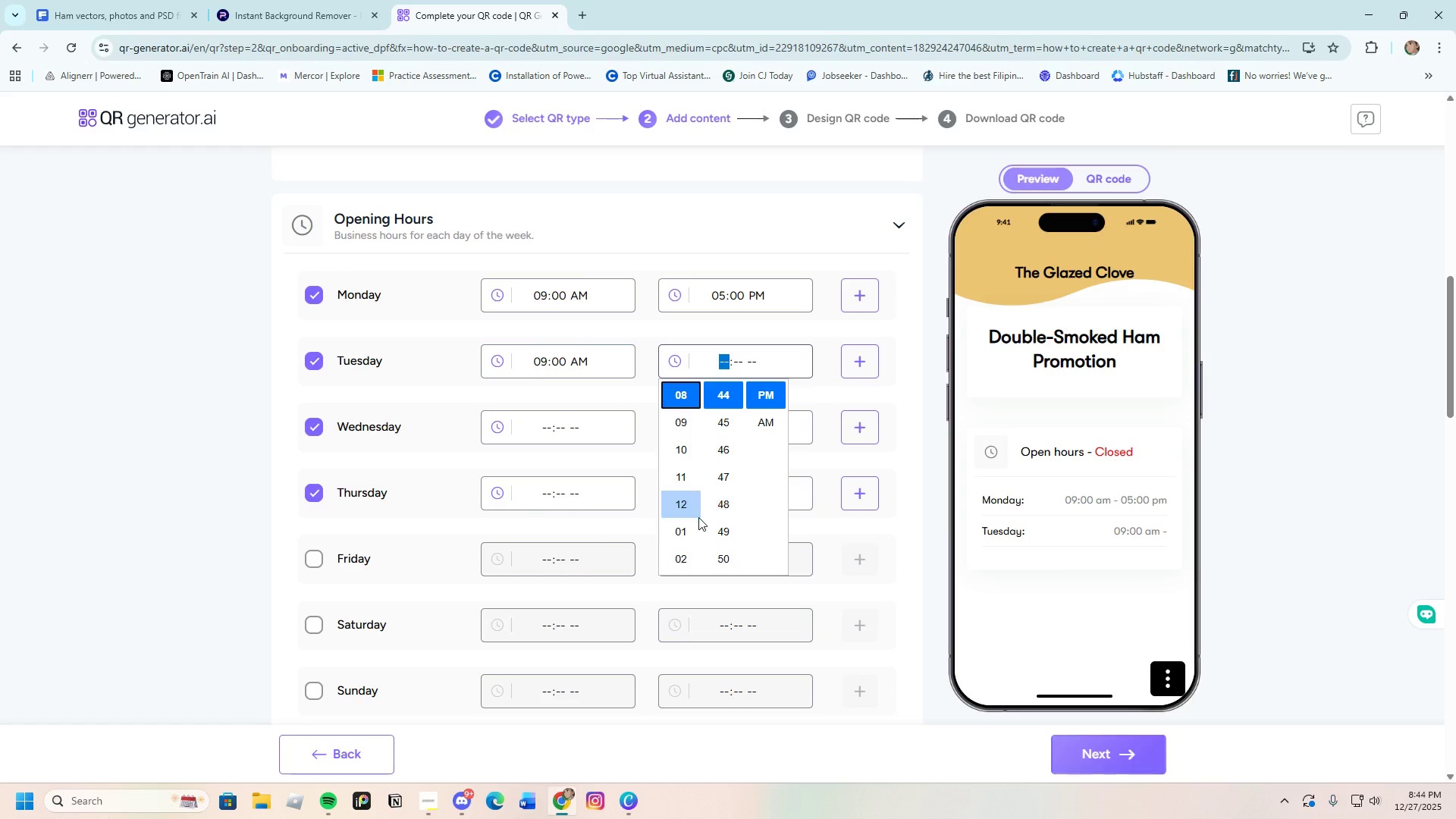 
scroll: coordinate [690, 526], scroll_direction: down, amount: 5.0
 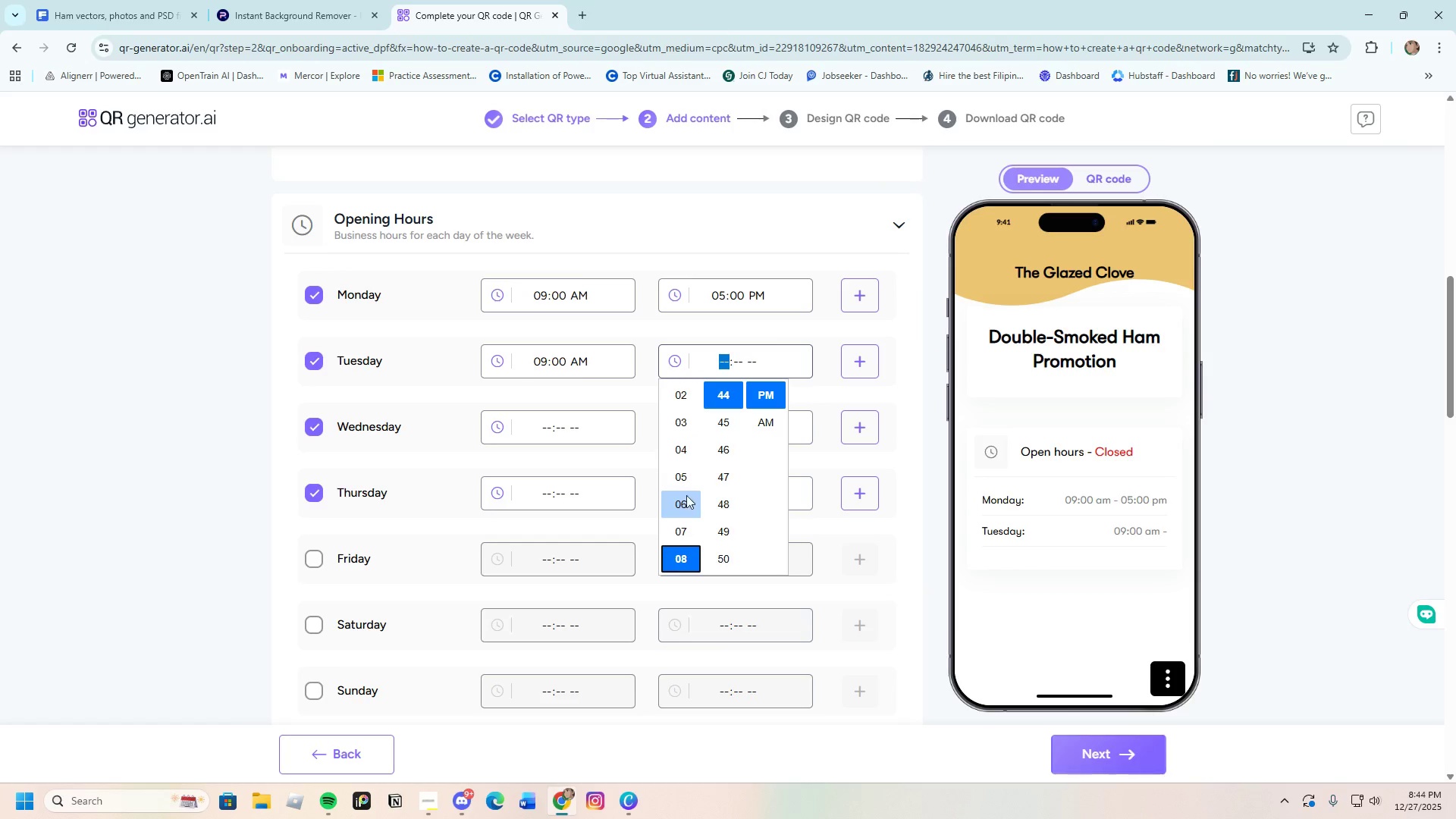 
left_click([684, 479])
 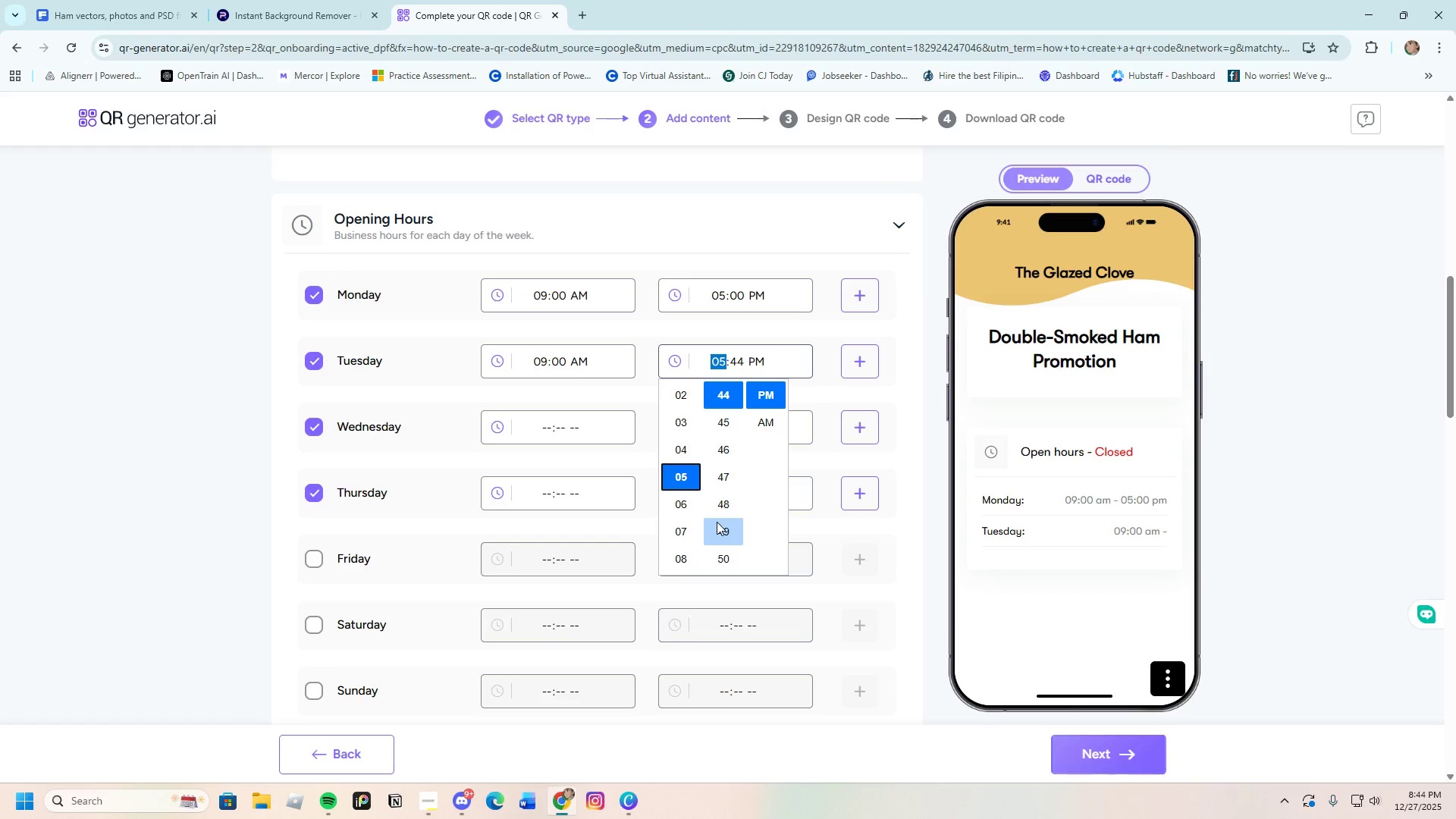 
scroll: coordinate [735, 551], scroll_direction: down, amount: 4.0
 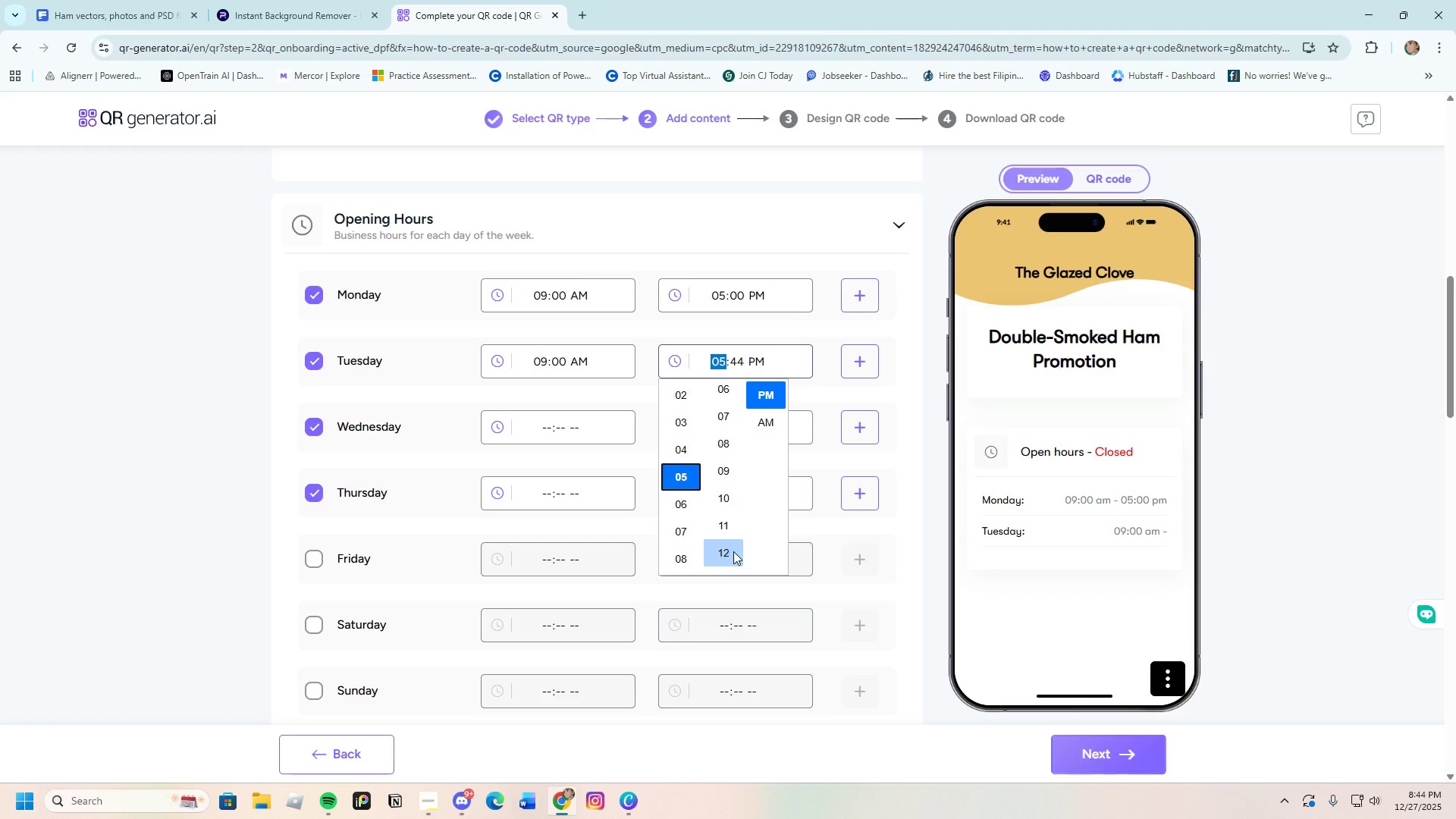 
scroll: coordinate [733, 541], scroll_direction: up, amount: 2.0
 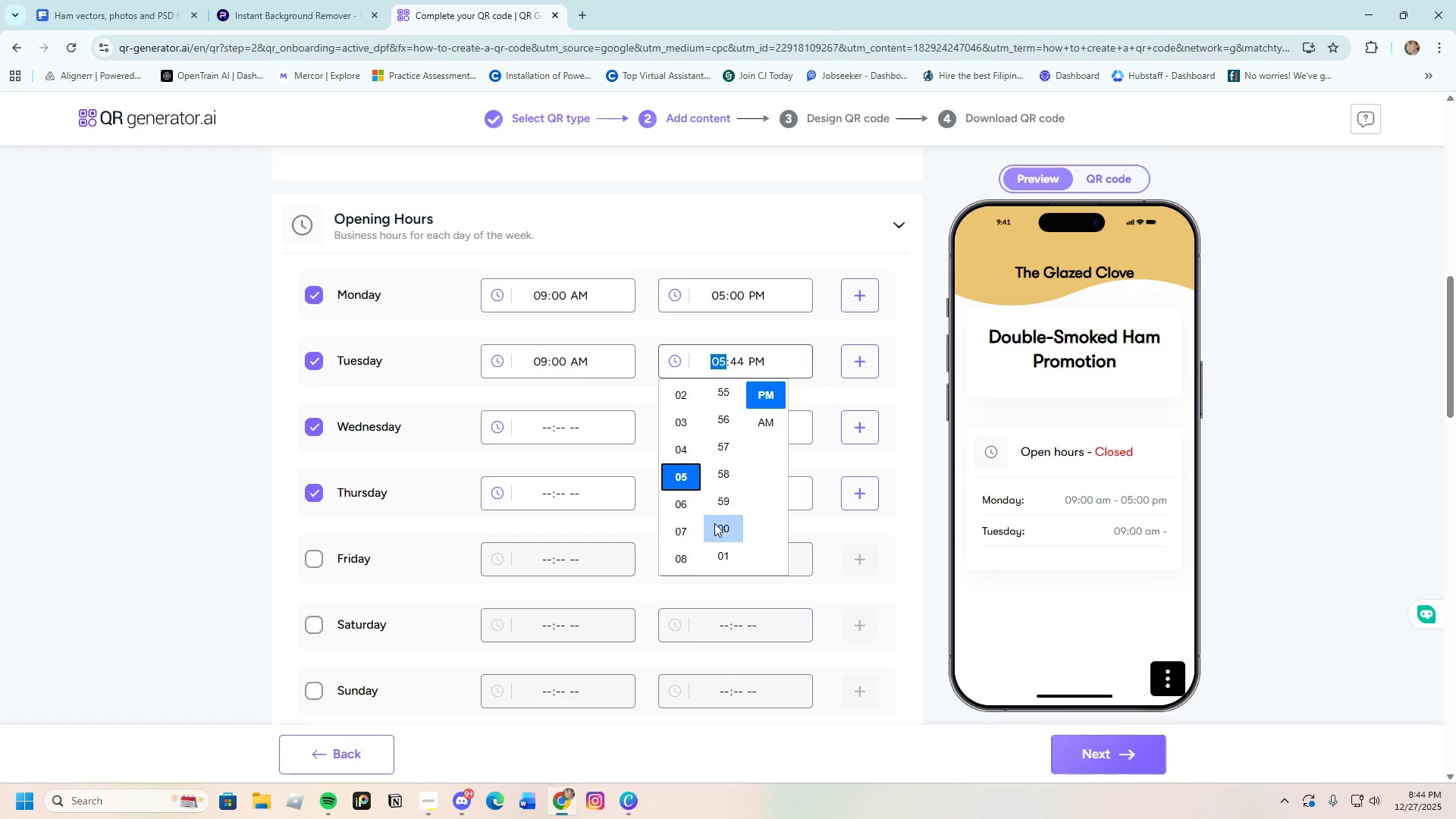 
left_click([714, 524])
 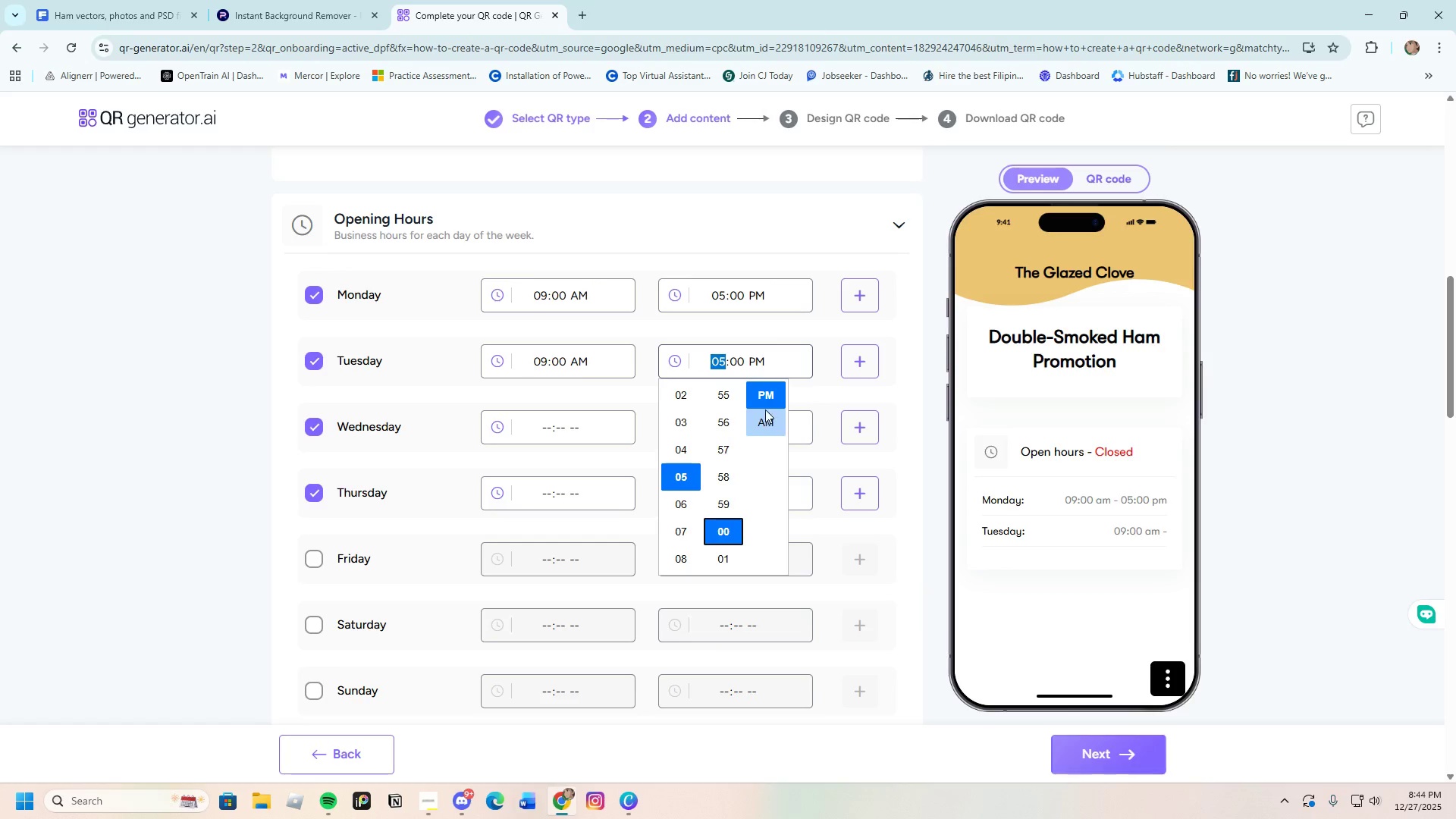 
left_click([765, 396])
 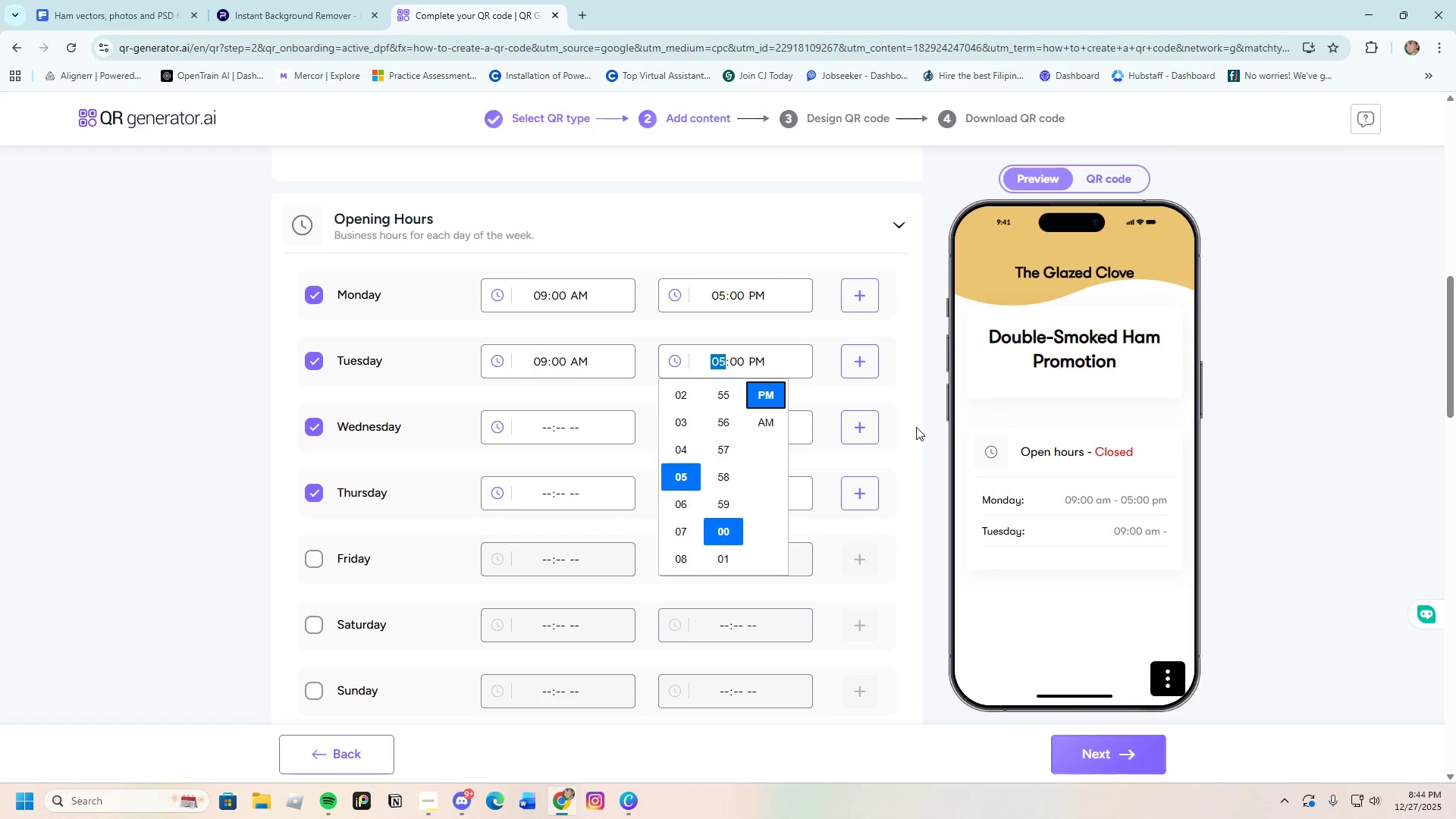 
left_click([916, 427])
 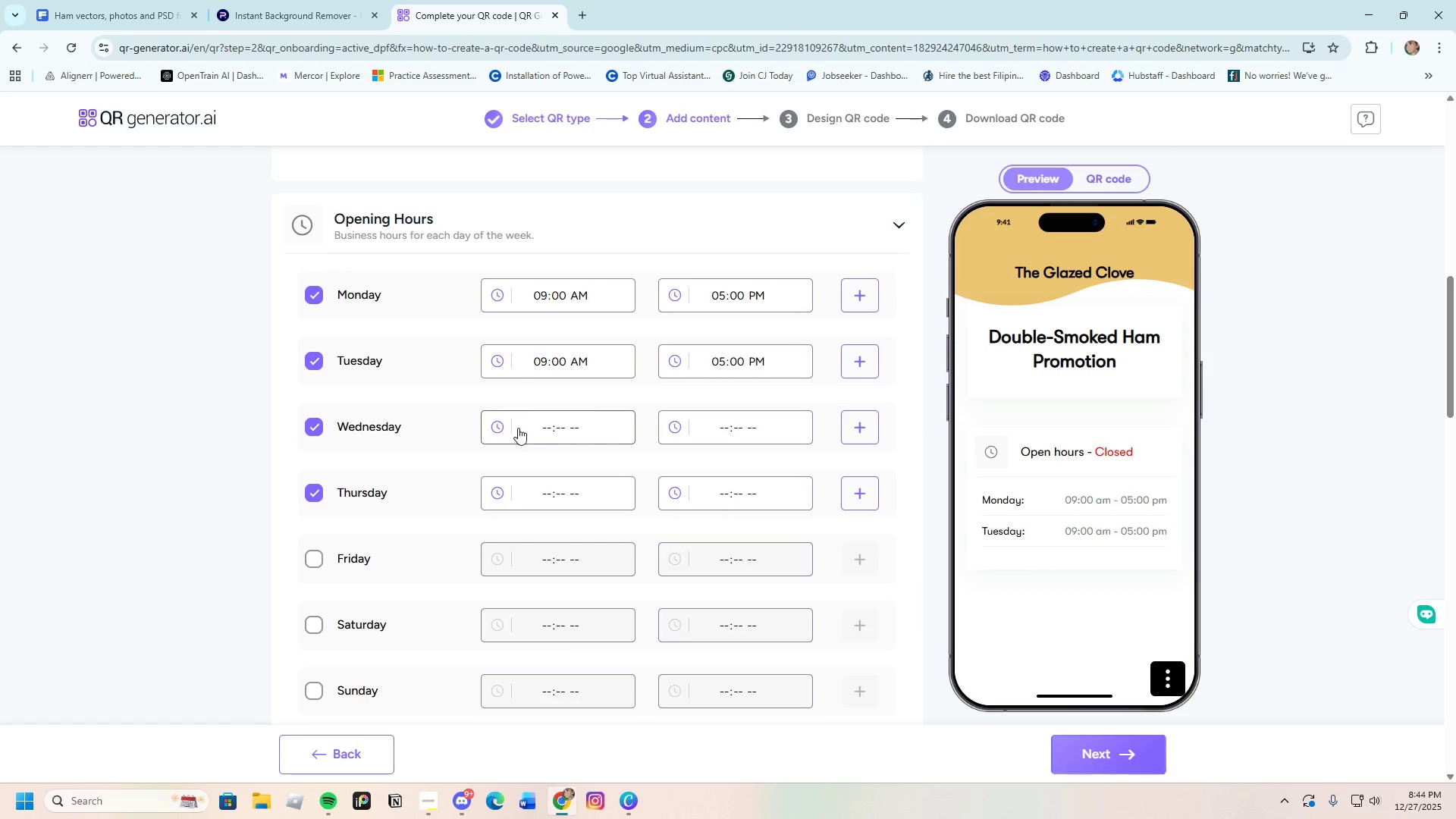 
left_click_drag(start_coordinate=[549, 429], to_coordinate=[554, 428])
 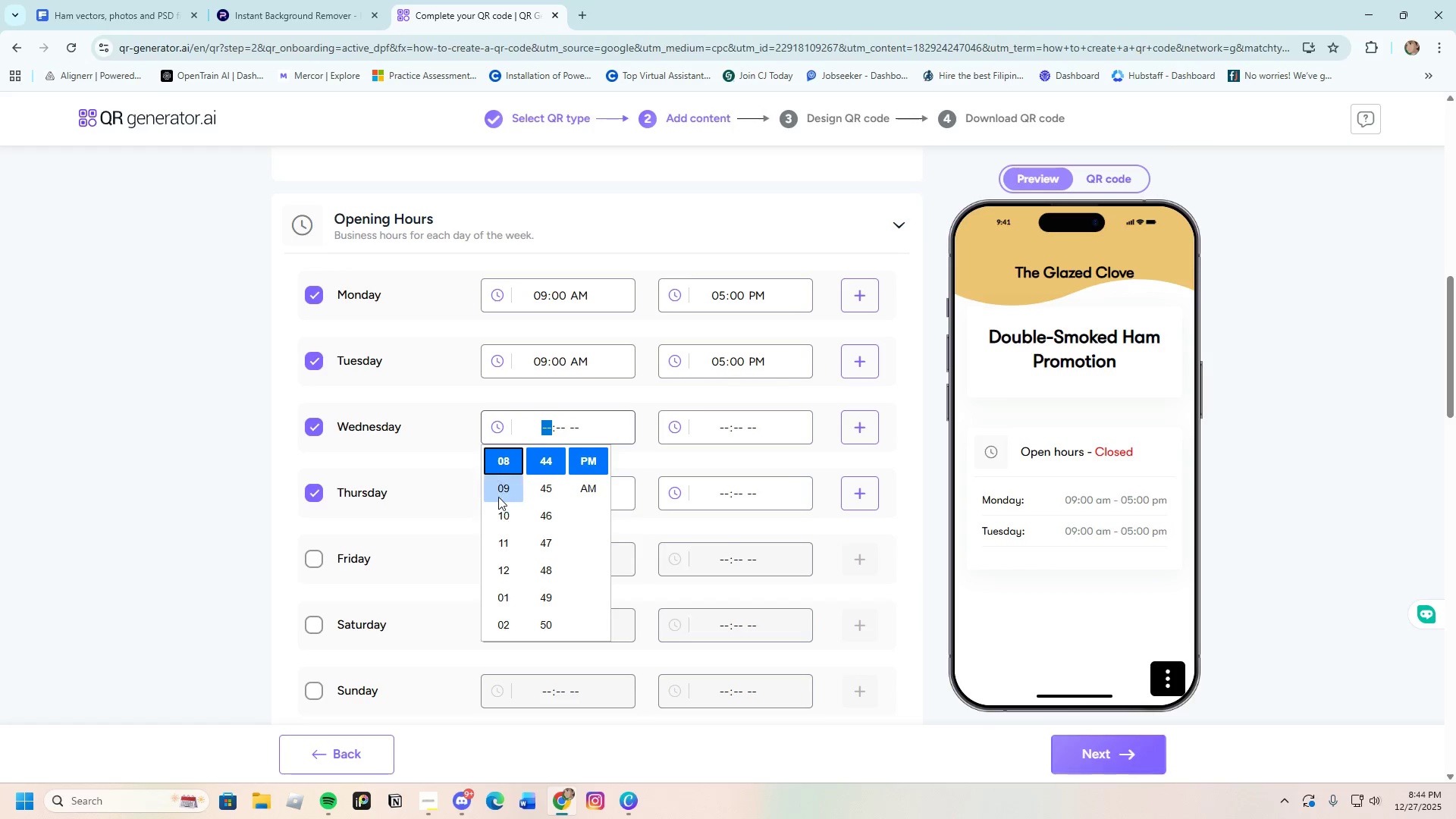 
left_click([498, 493])
 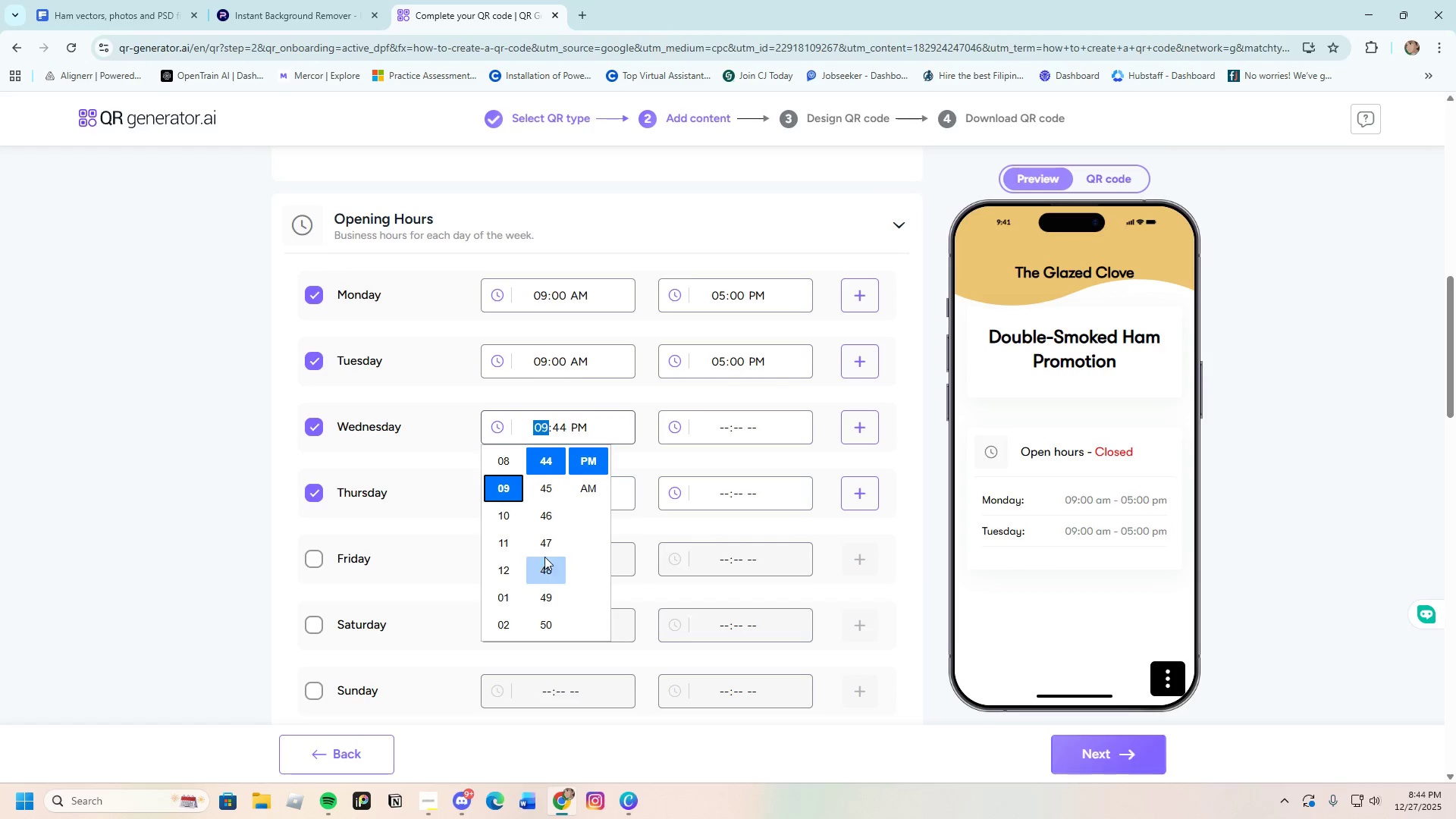 
scroll: coordinate [547, 555], scroll_direction: down, amount: 5.0
 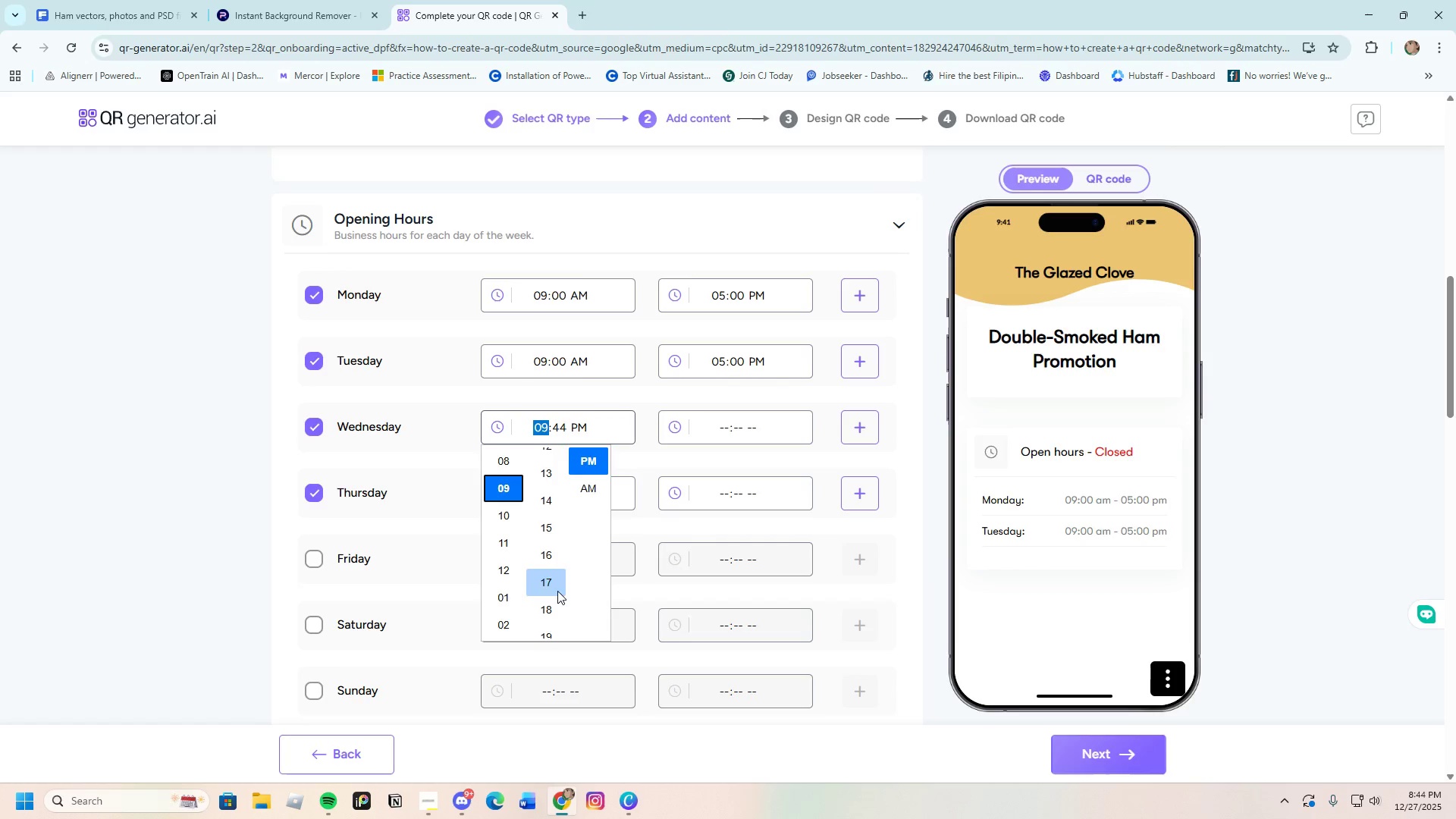 
scroll: coordinate [555, 591], scroll_direction: up, amount: 3.0
 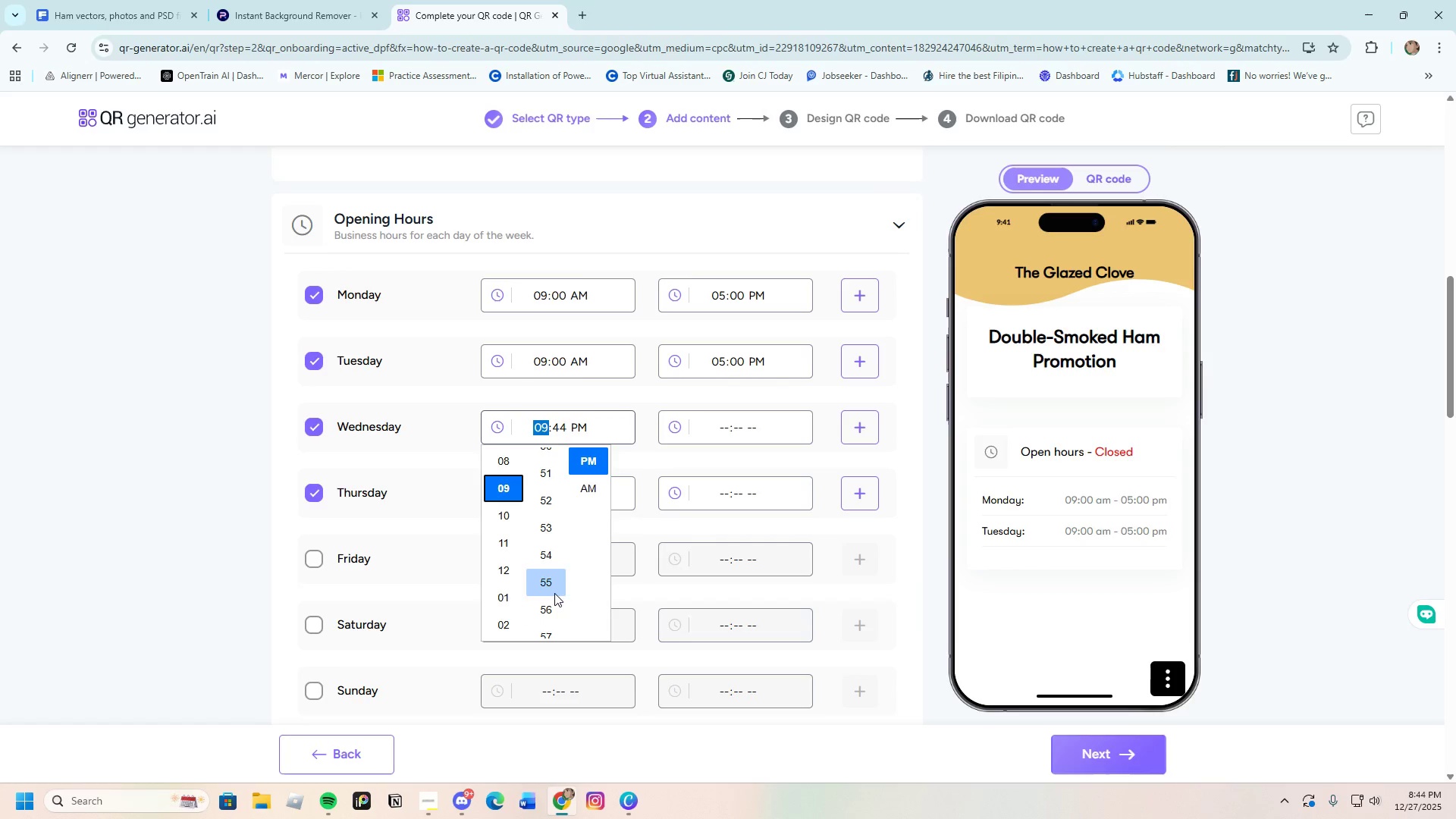 
scroll: coordinate [554, 594], scroll_direction: down, amount: 1.0
 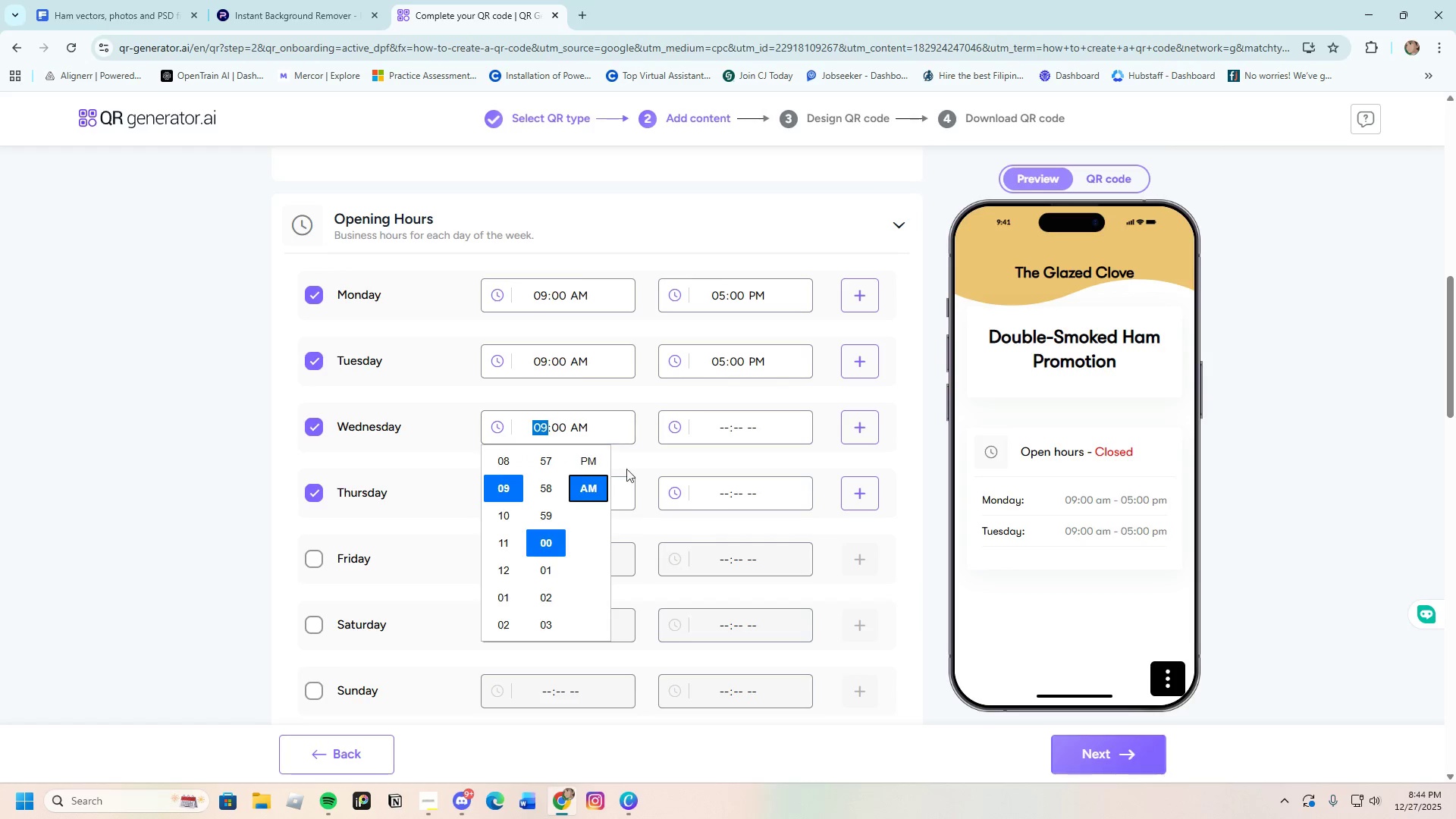 
double_click([709, 437])
 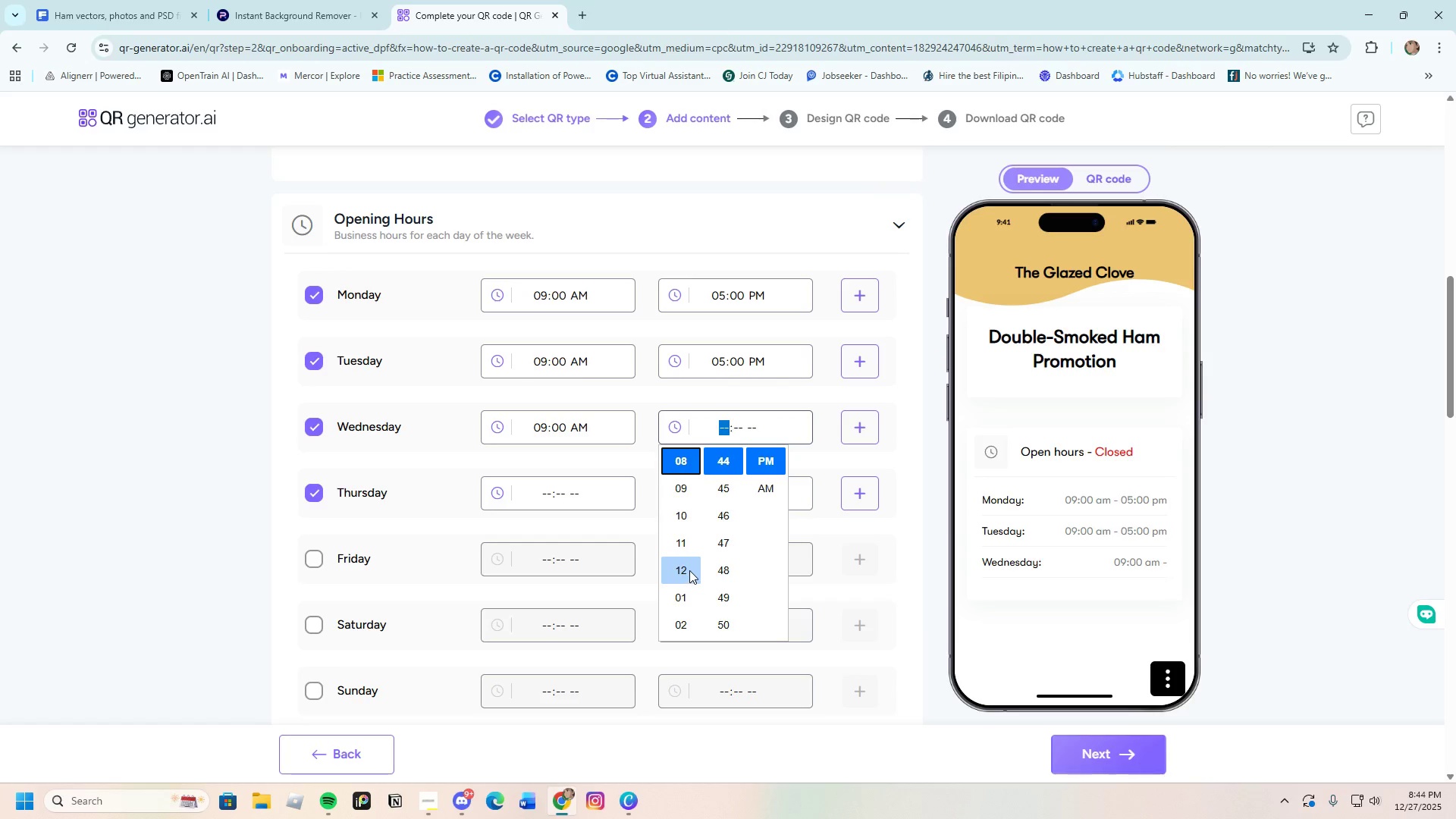 
scroll: coordinate [680, 603], scroll_direction: down, amount: 4.0
 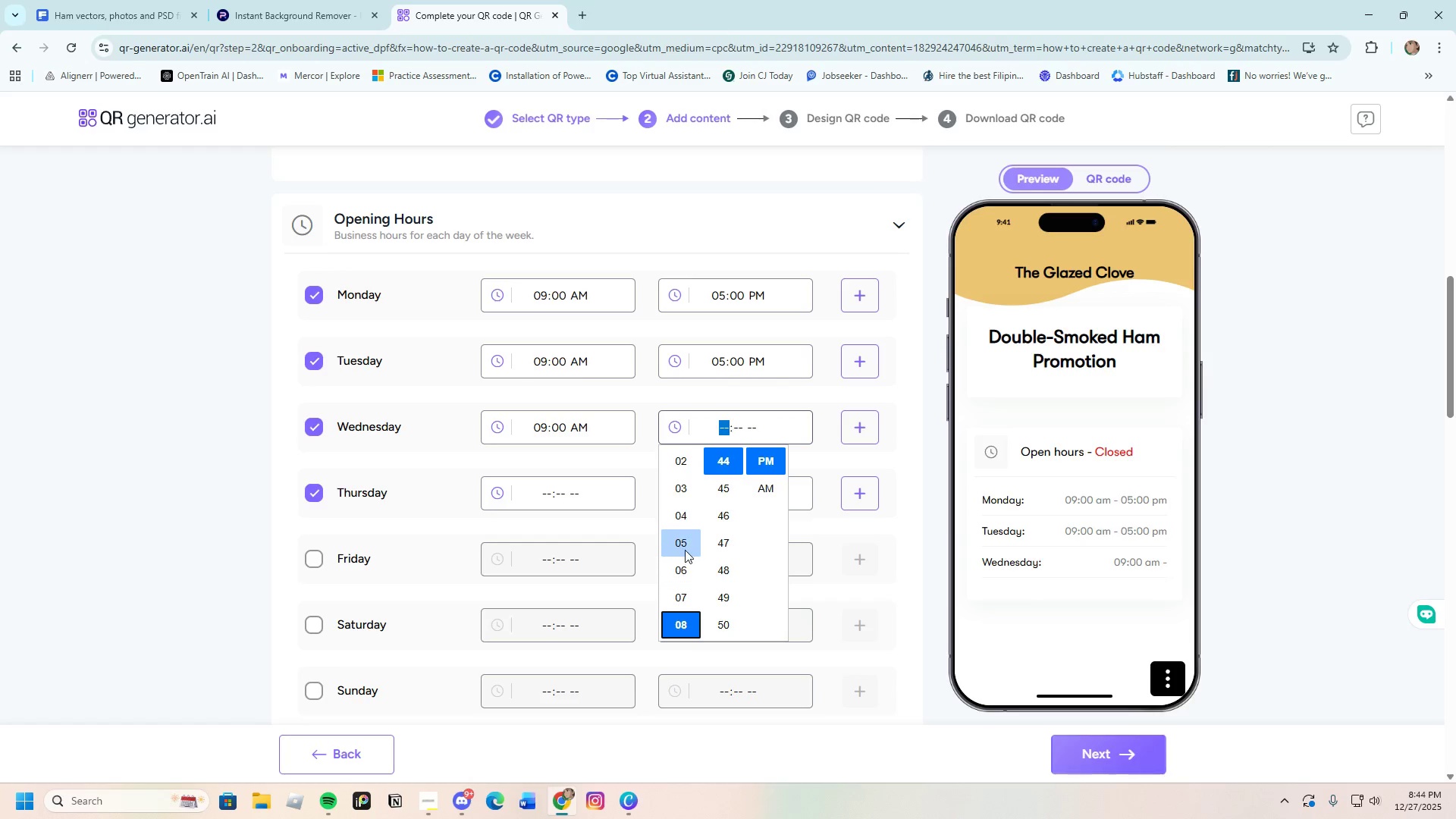 
left_click([685, 550])
 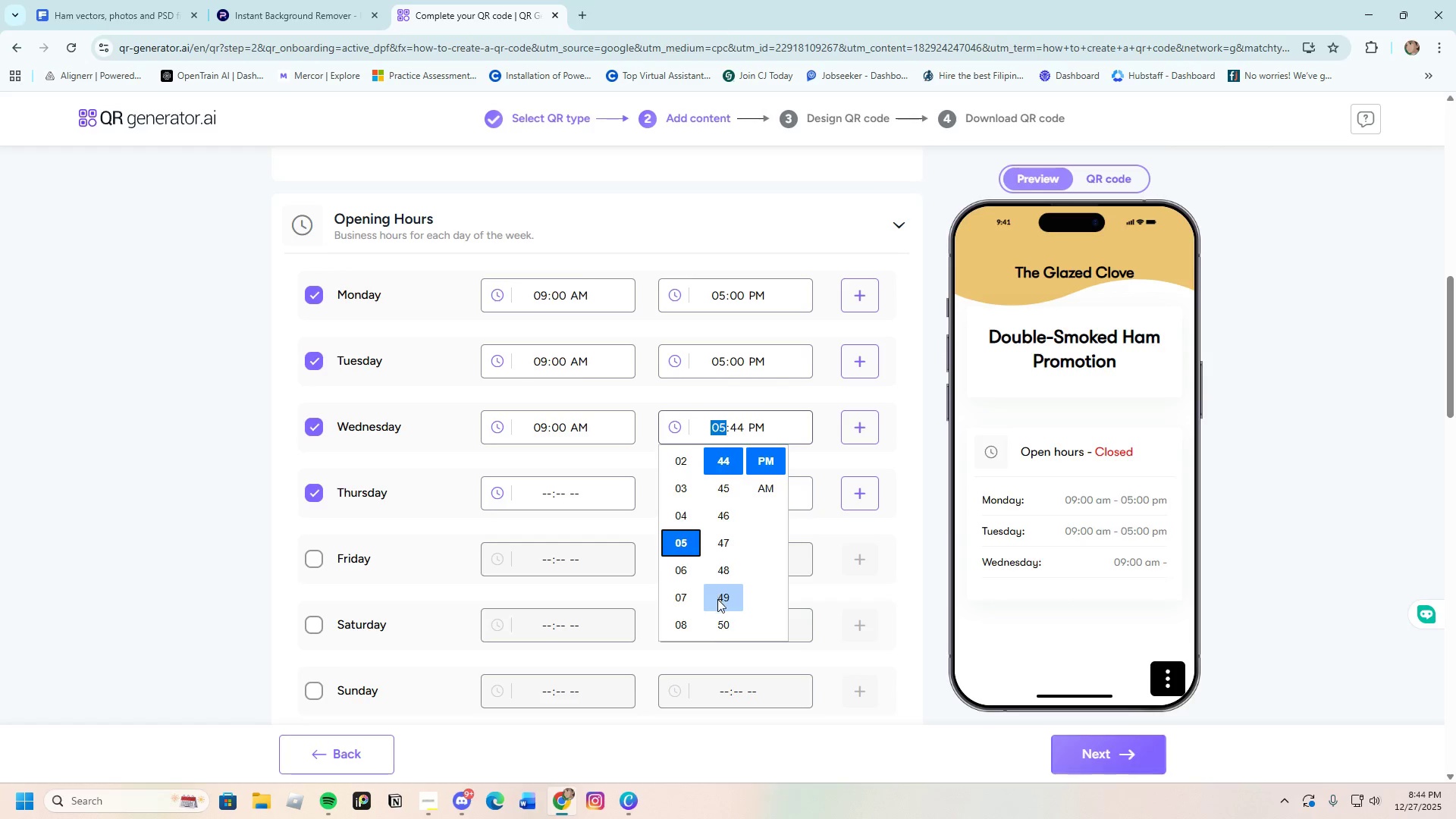 
scroll: coordinate [717, 599], scroll_direction: down, amount: 2.0
 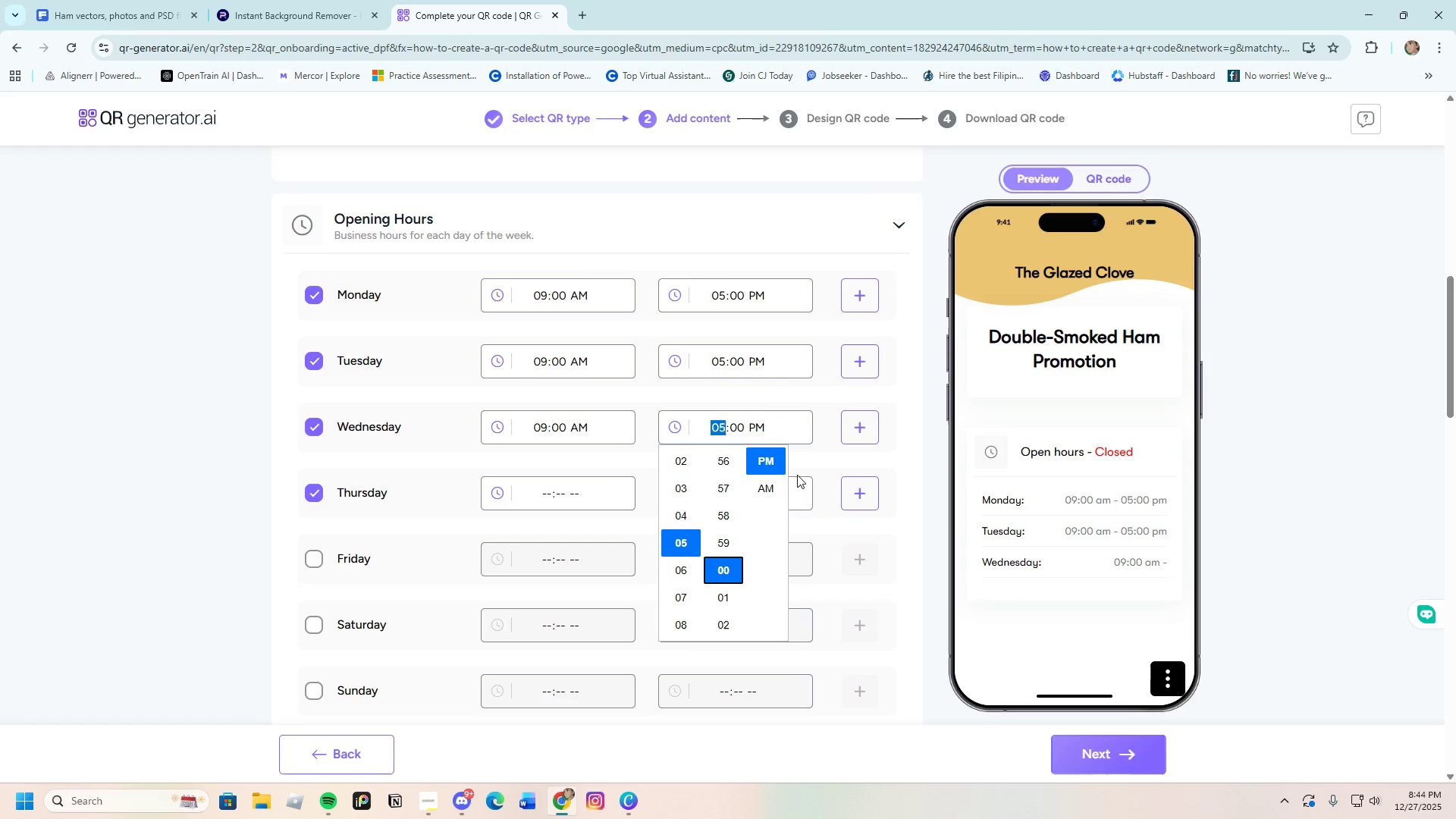 
left_click([908, 566])
 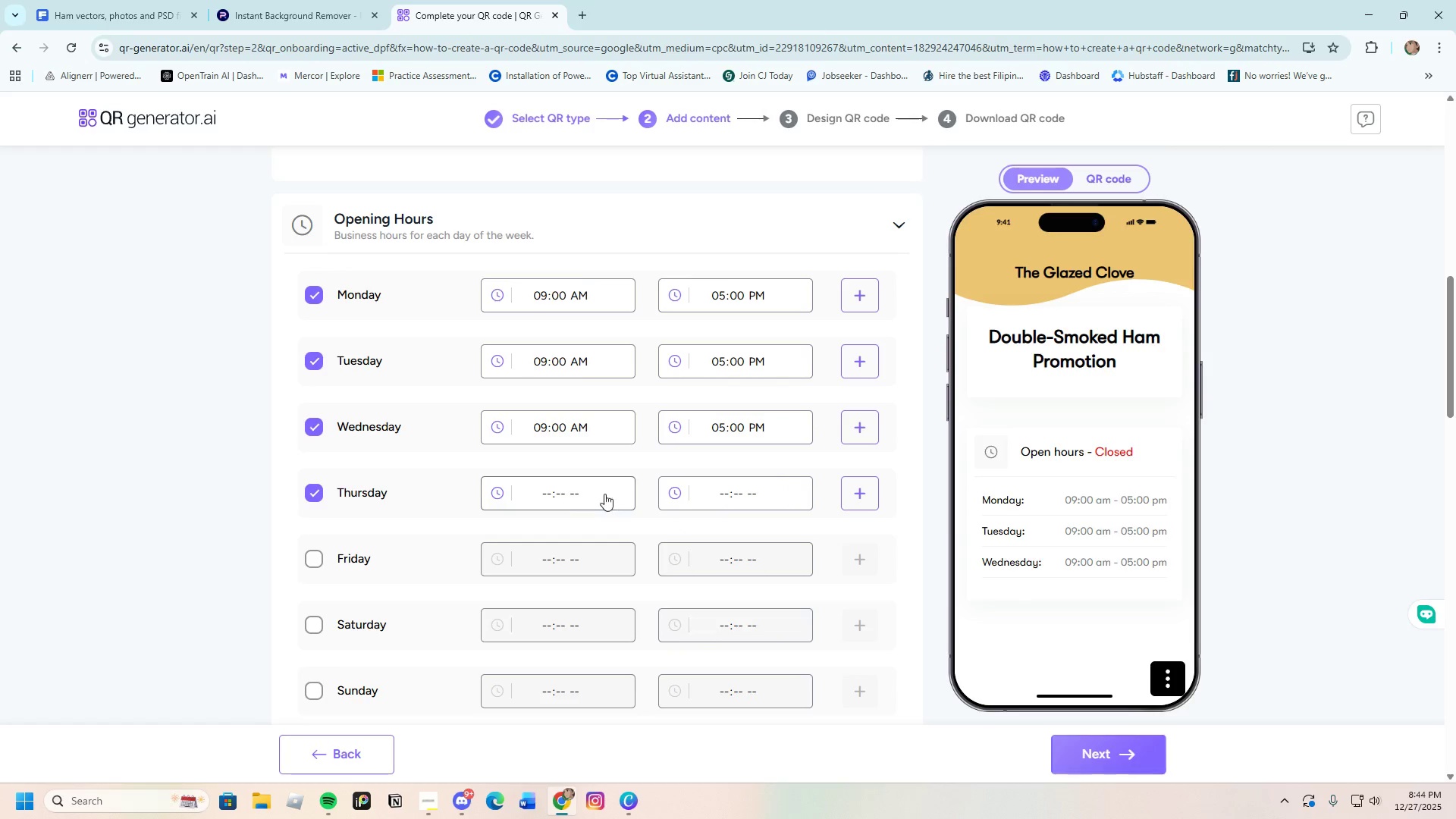 
left_click([566, 497])
 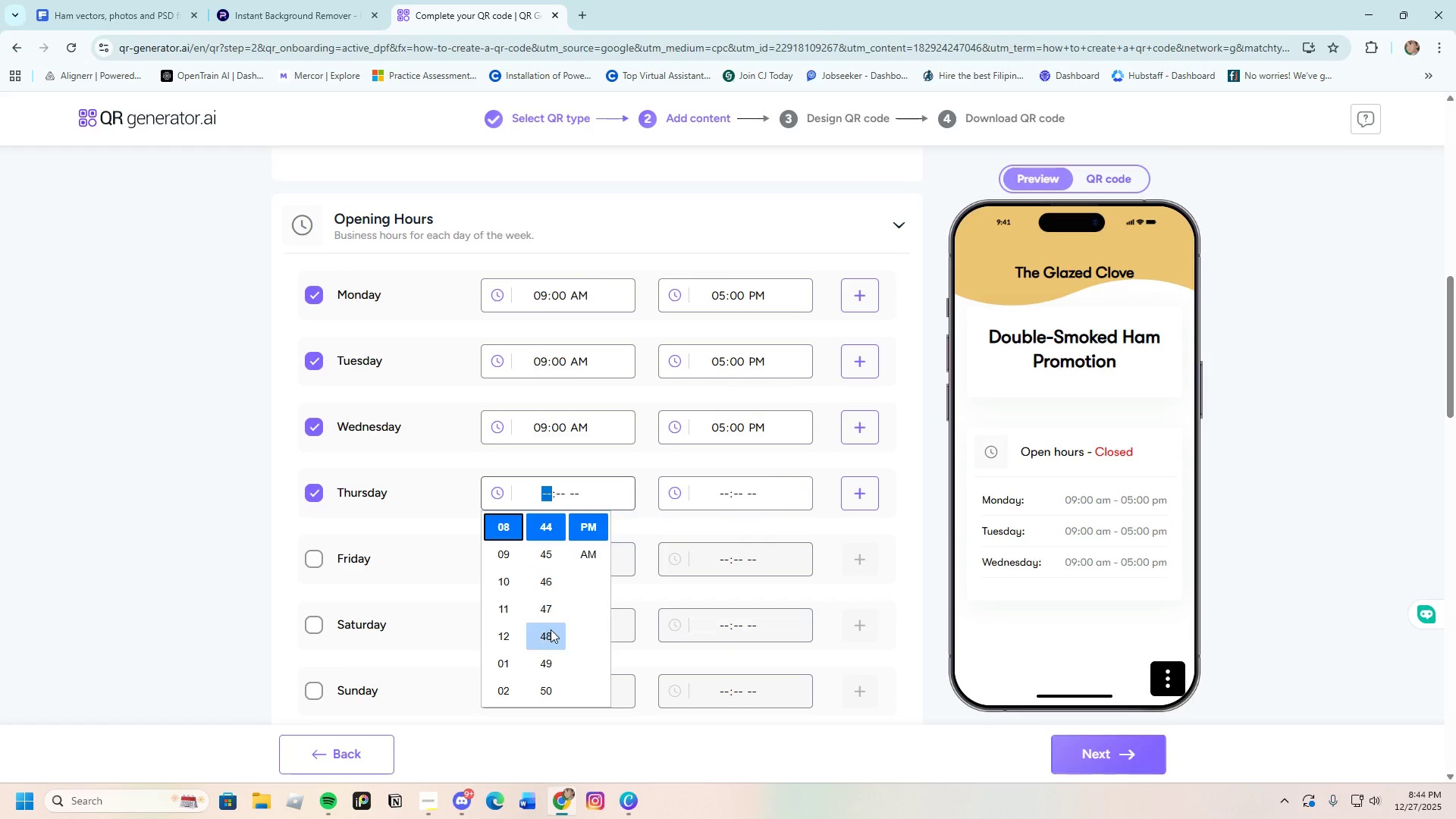 
scroll: coordinate [547, 638], scroll_direction: down, amount: 2.0
 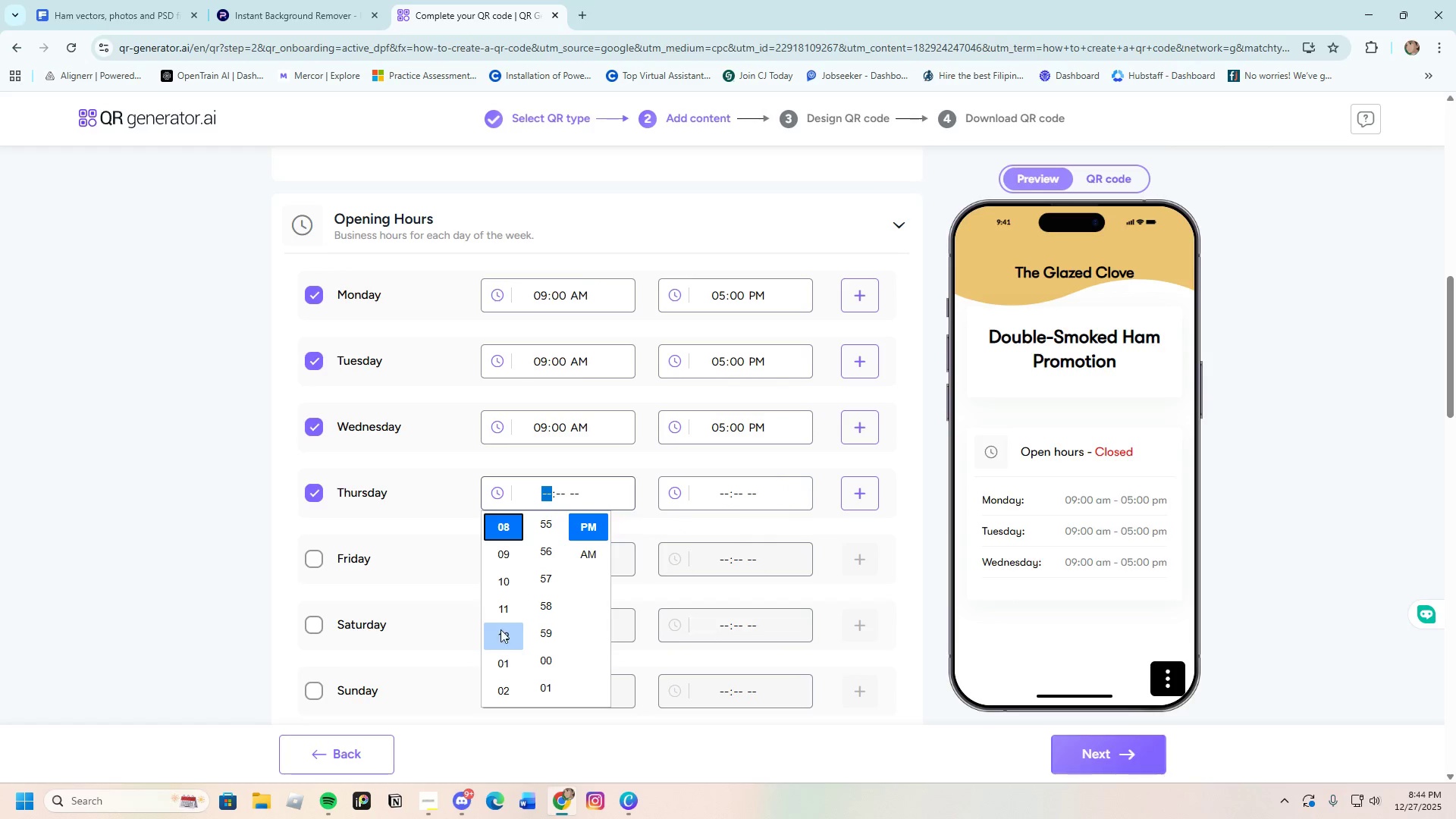 
scroll: coordinate [500, 624], scroll_direction: none, amount: 0.0
 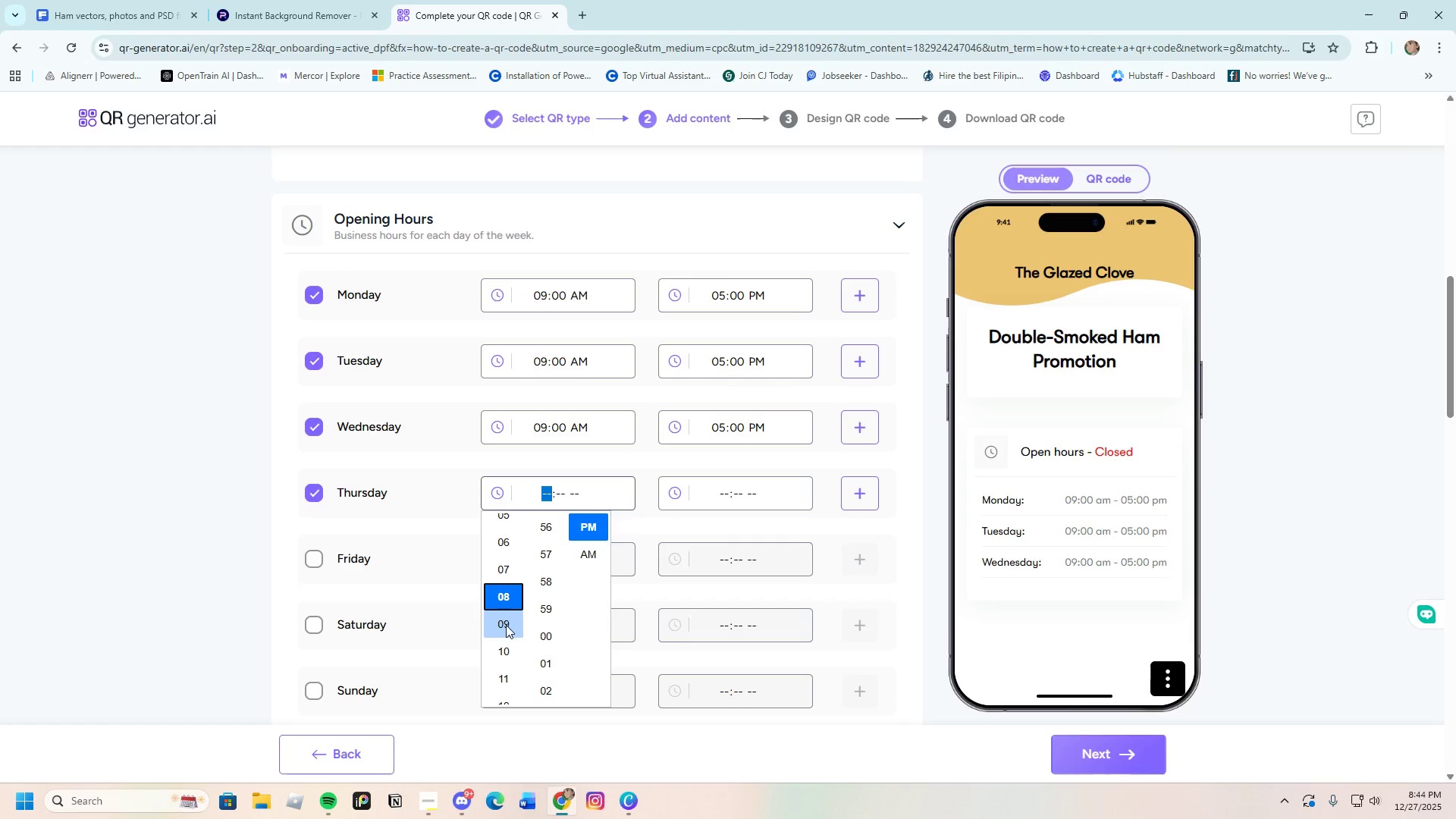 
left_click([506, 625])
 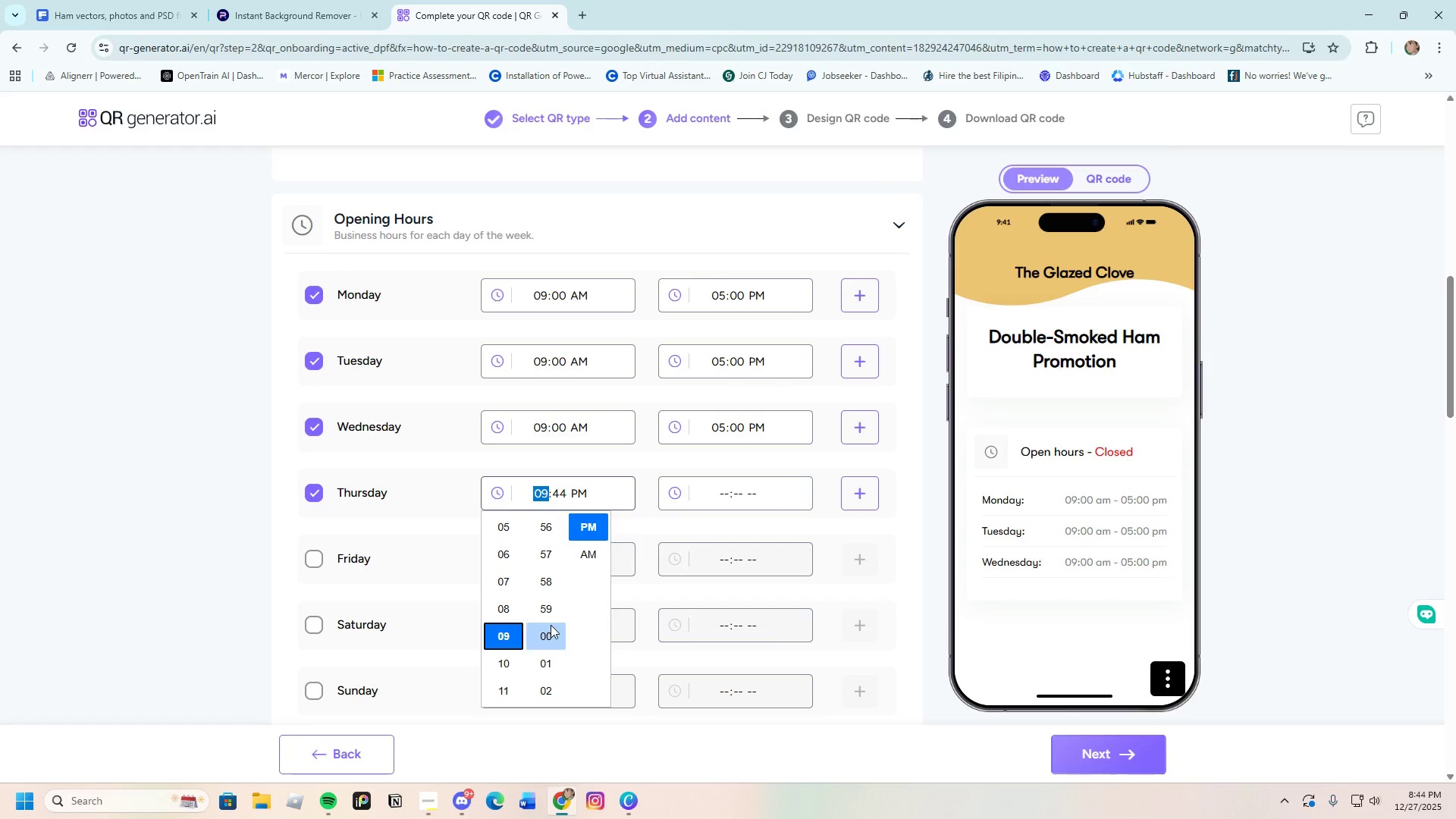 
scroll: coordinate [547, 643], scroll_direction: down, amount: 2.0
 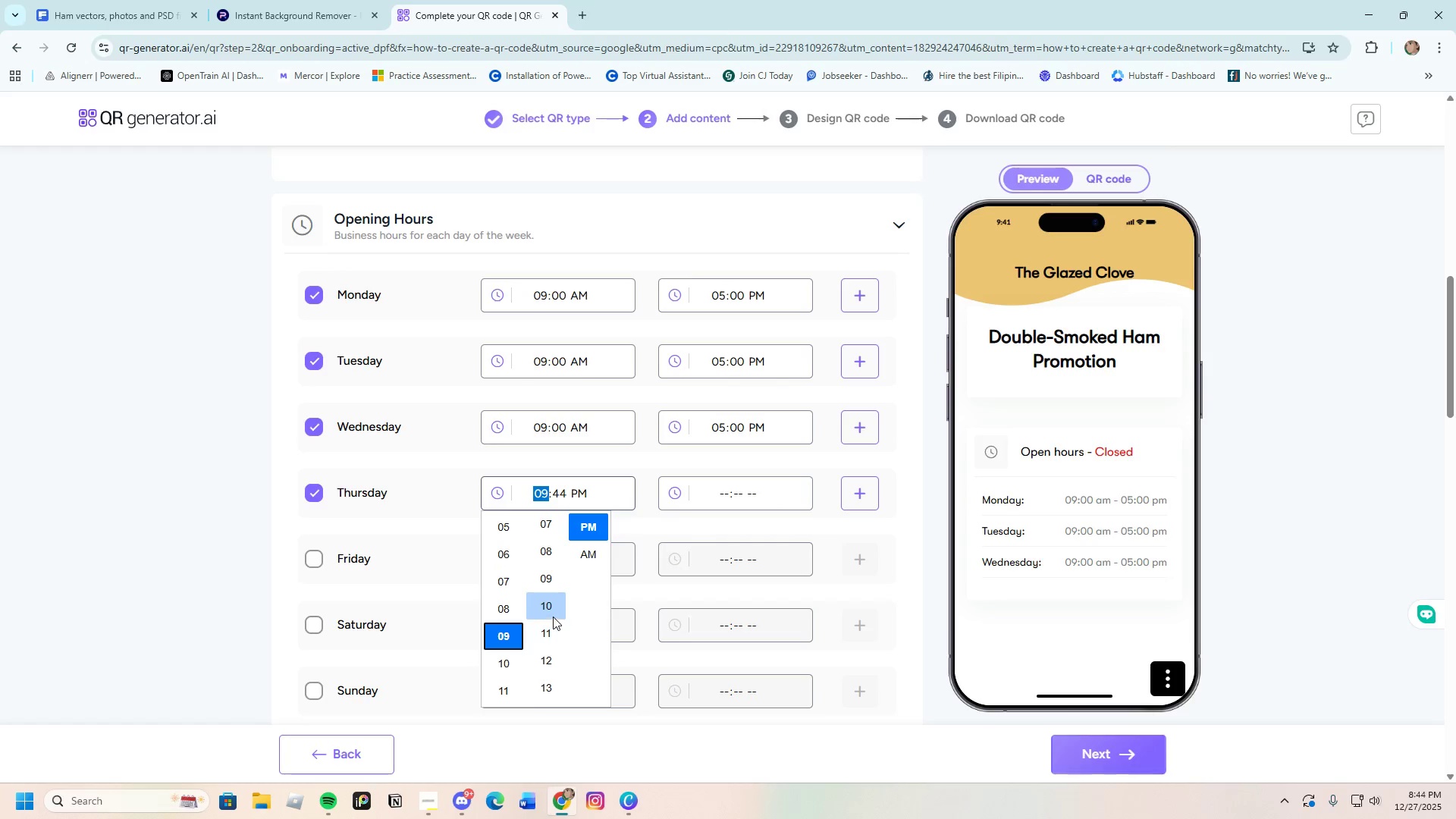 
scroll: coordinate [551, 675], scroll_direction: up, amount: 4.0
 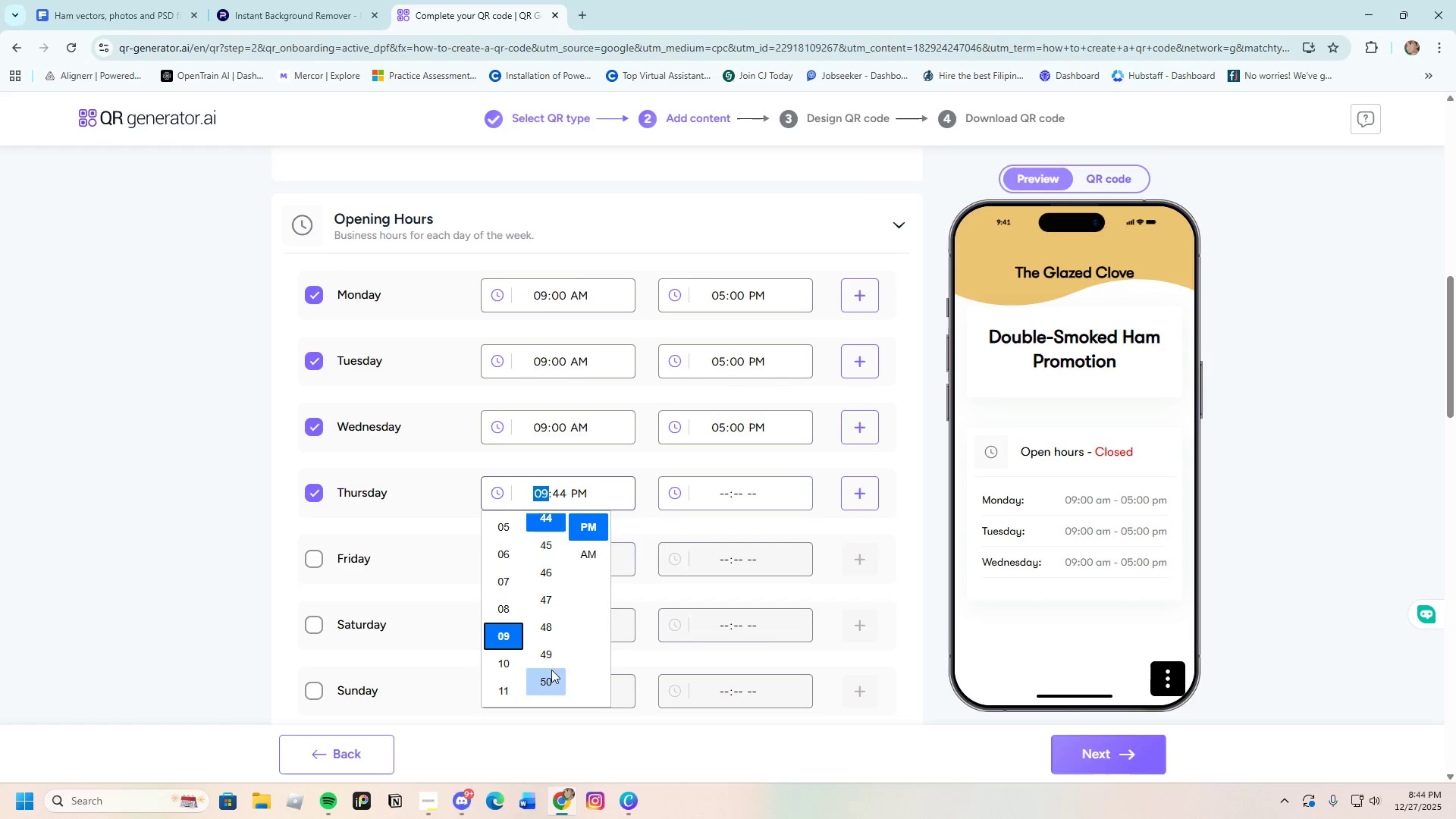 
scroll: coordinate [557, 672], scroll_direction: down, amount: 8.0
 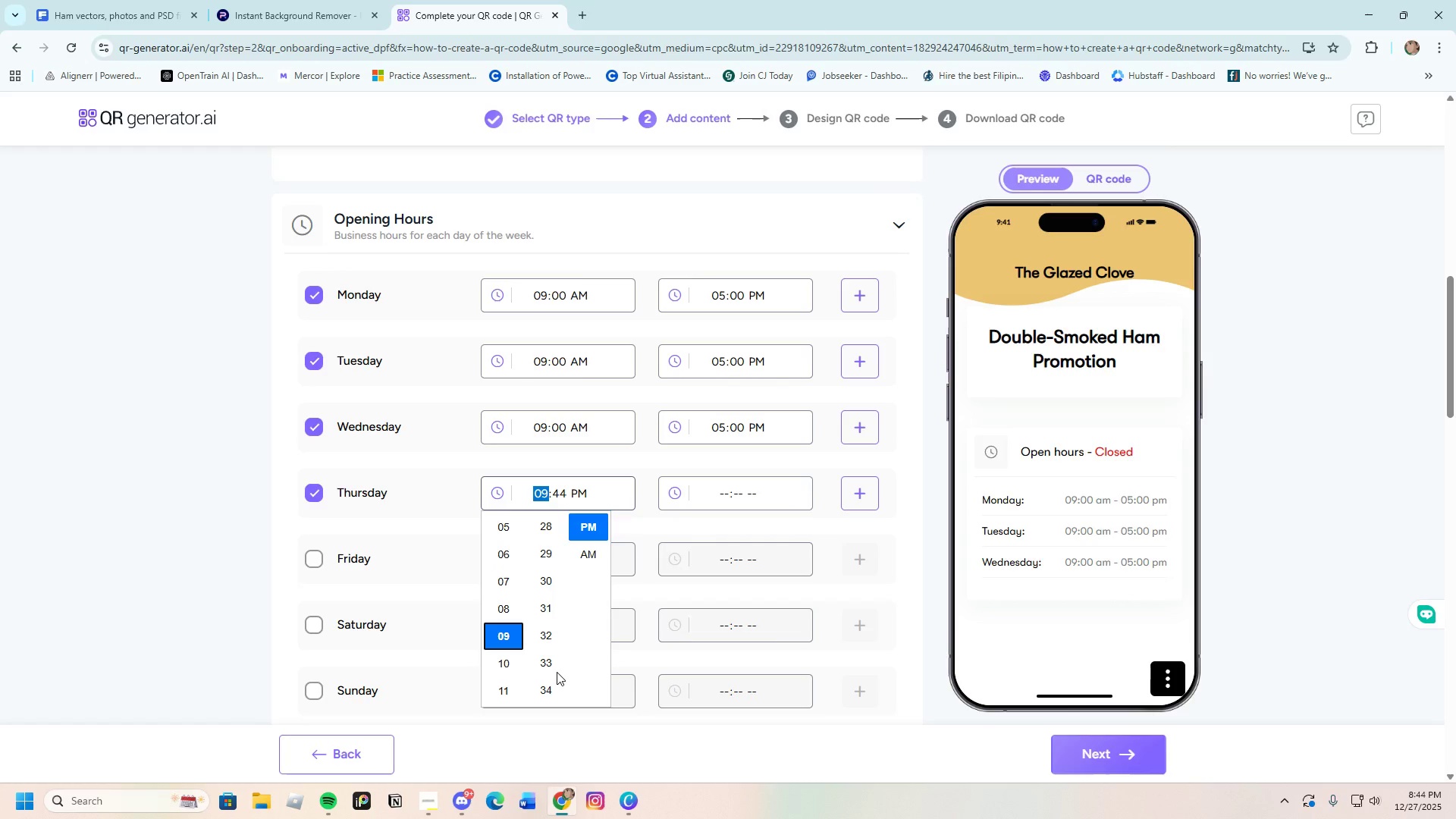 
scroll: coordinate [556, 670], scroll_direction: up, amount: 3.0
 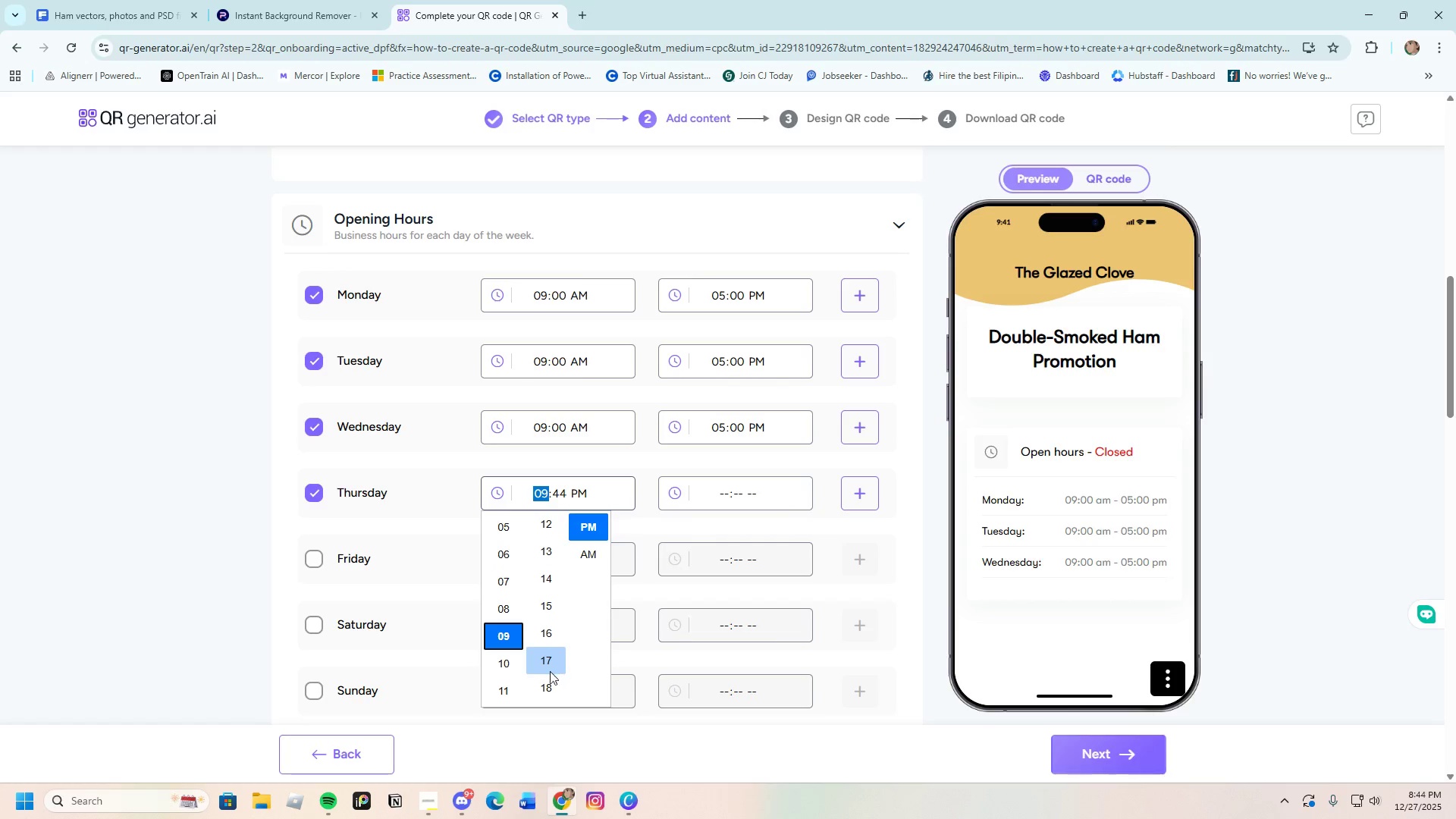 
scroll: coordinate [551, 676], scroll_direction: down, amount: 33.0
 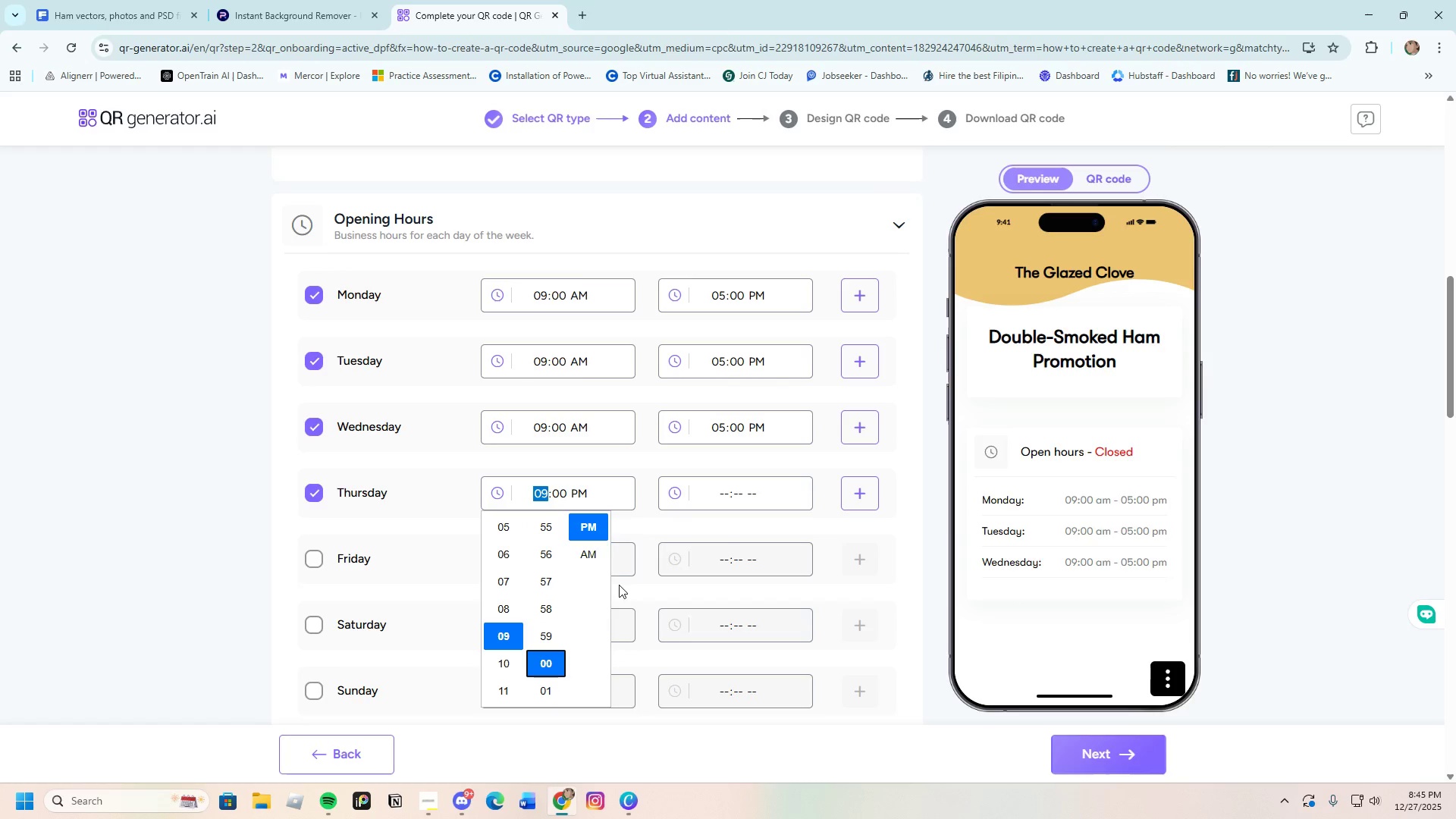 
left_click([594, 551])
 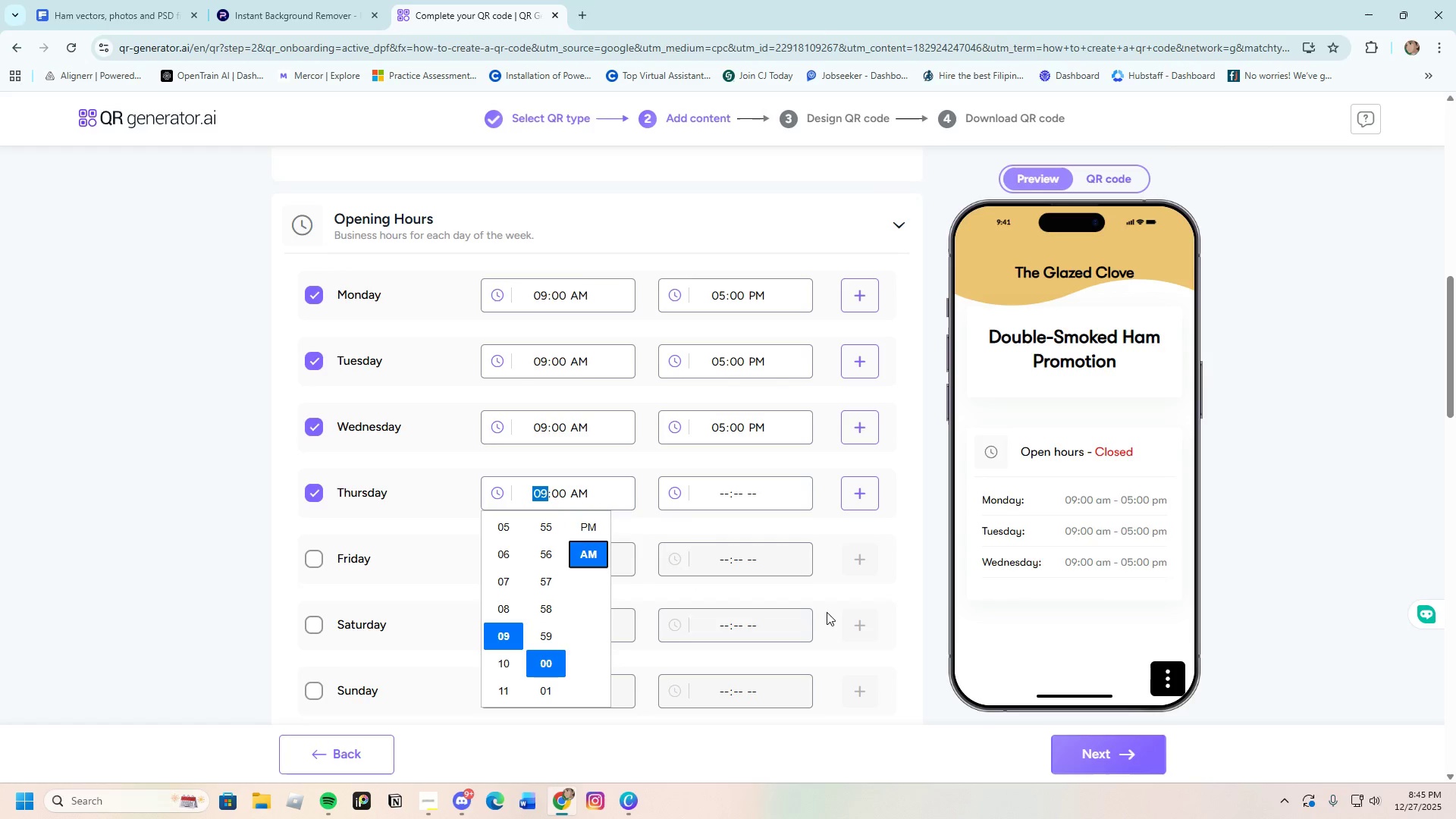 
left_click([844, 631])
 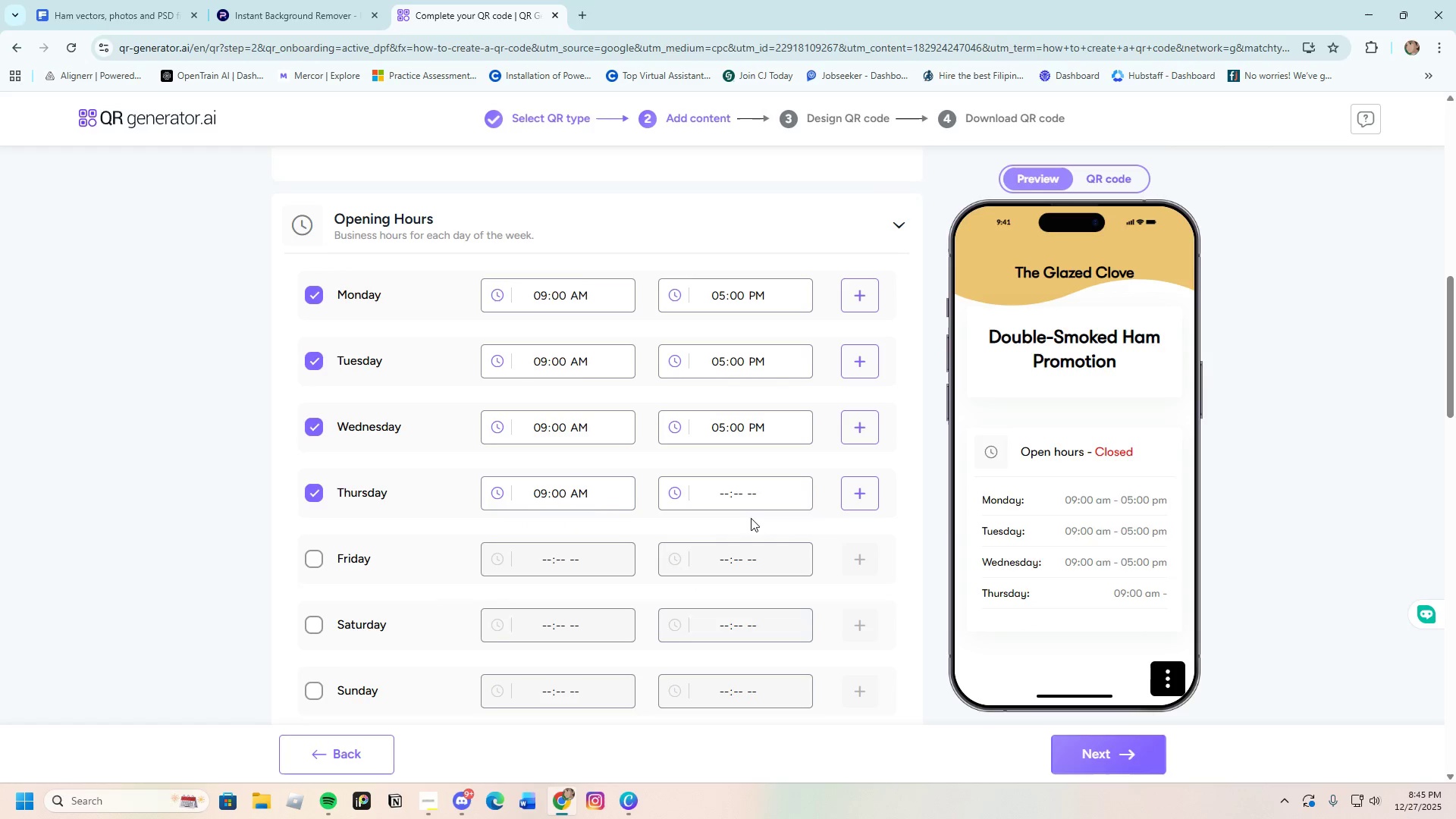 
left_click([742, 492])
 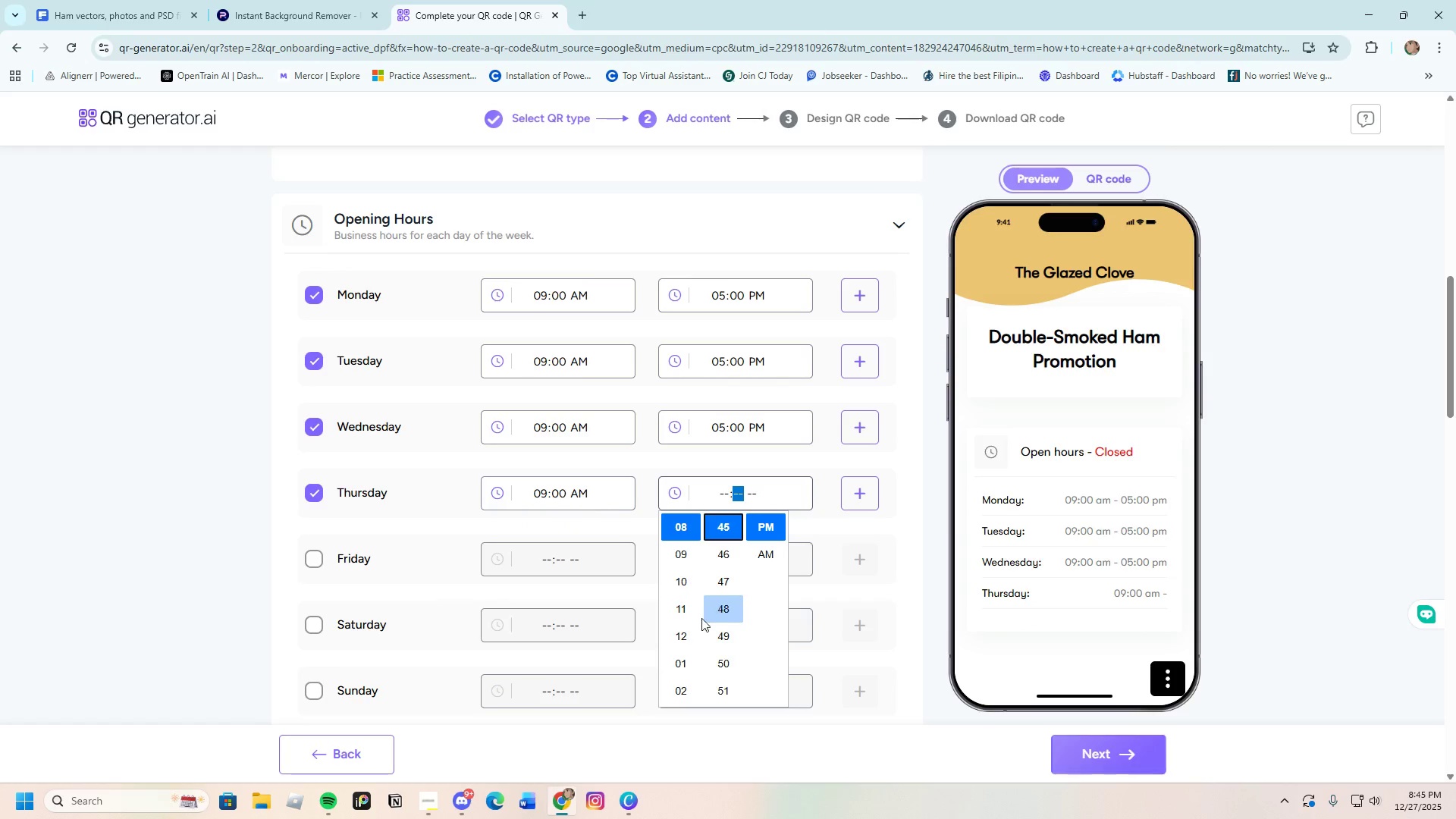 
scroll: coordinate [676, 666], scroll_direction: down, amount: 6.0
 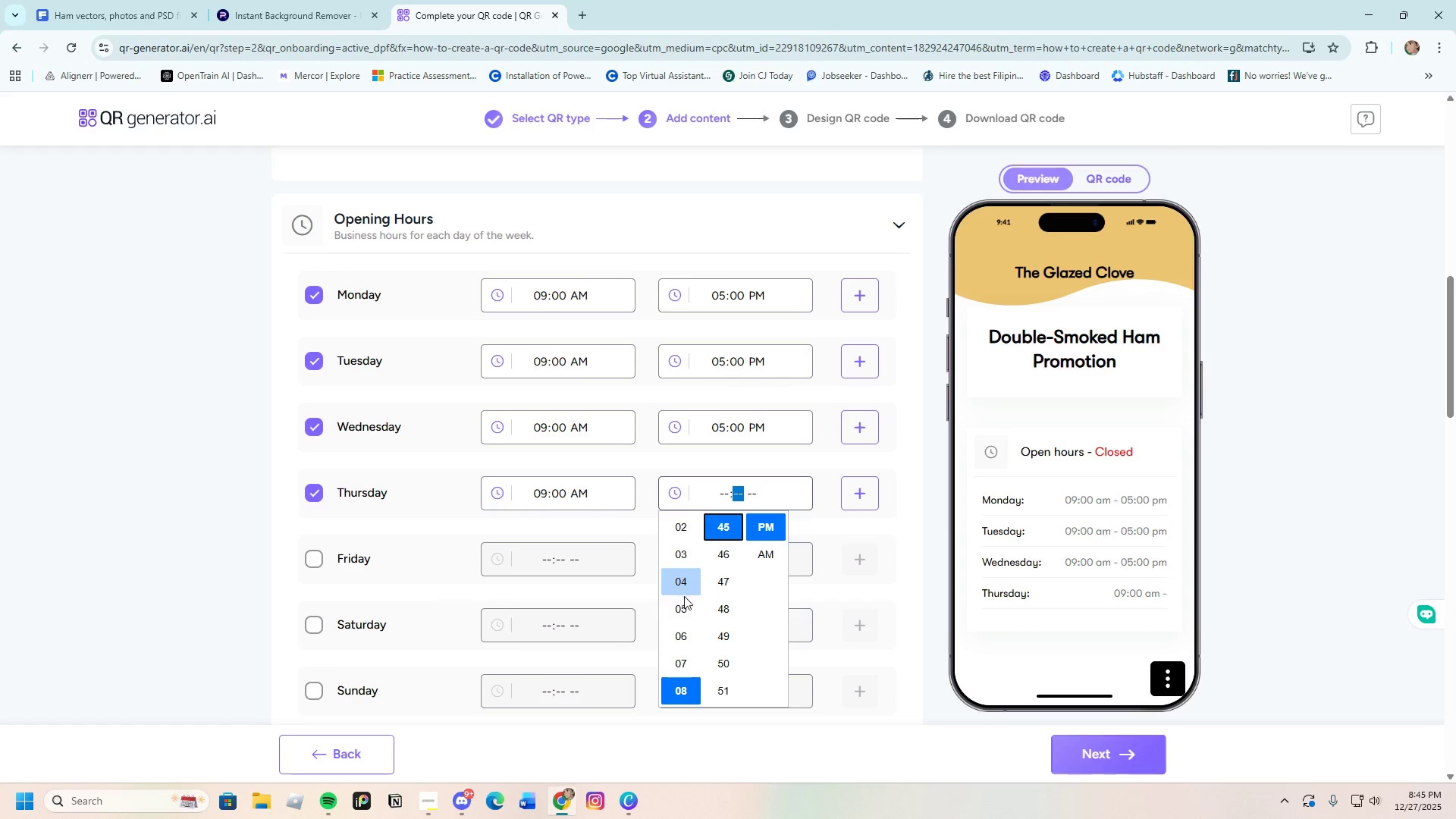 
left_click([683, 608])
 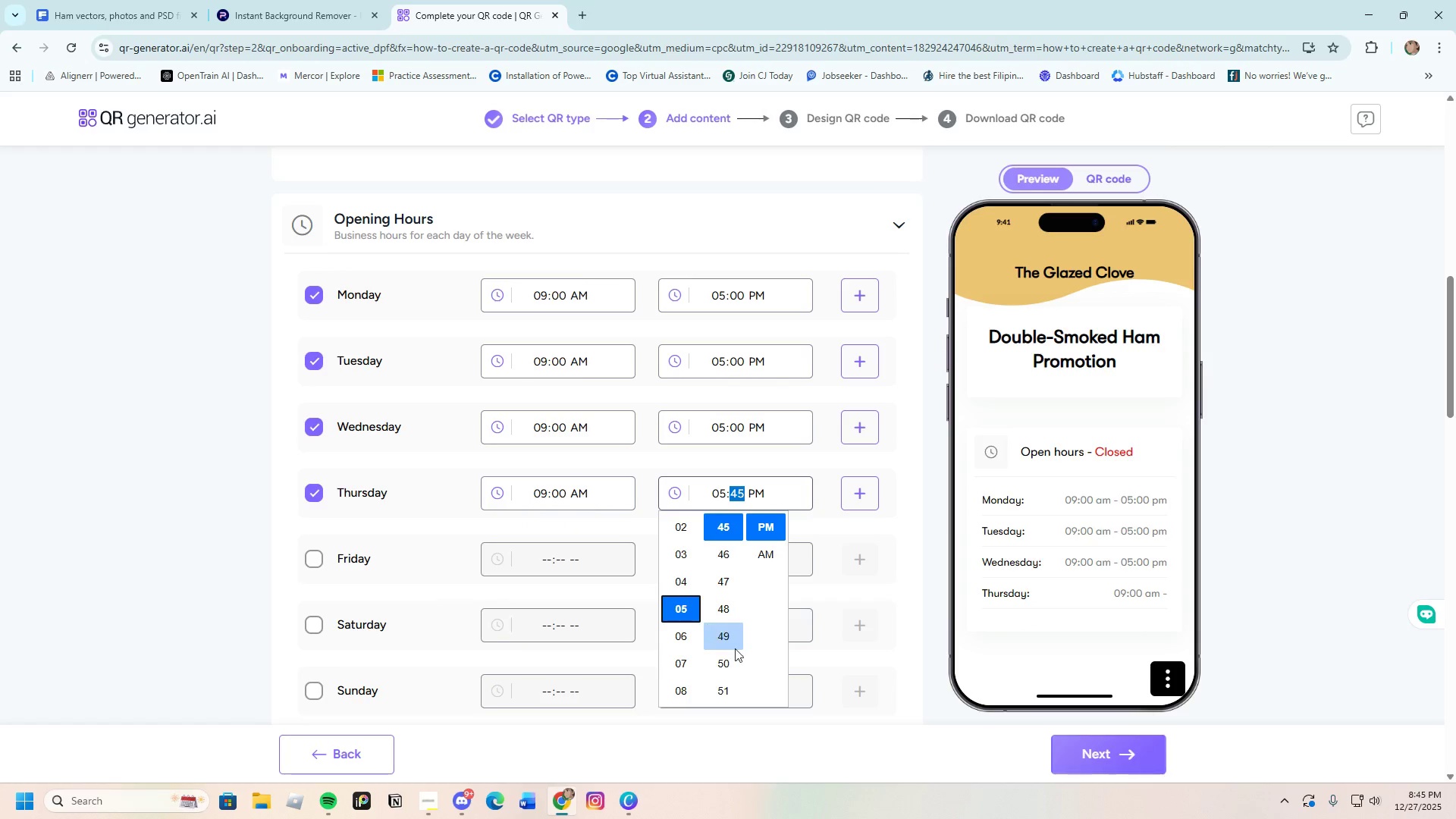 
scroll: coordinate [736, 656], scroll_direction: down, amount: 2.0
 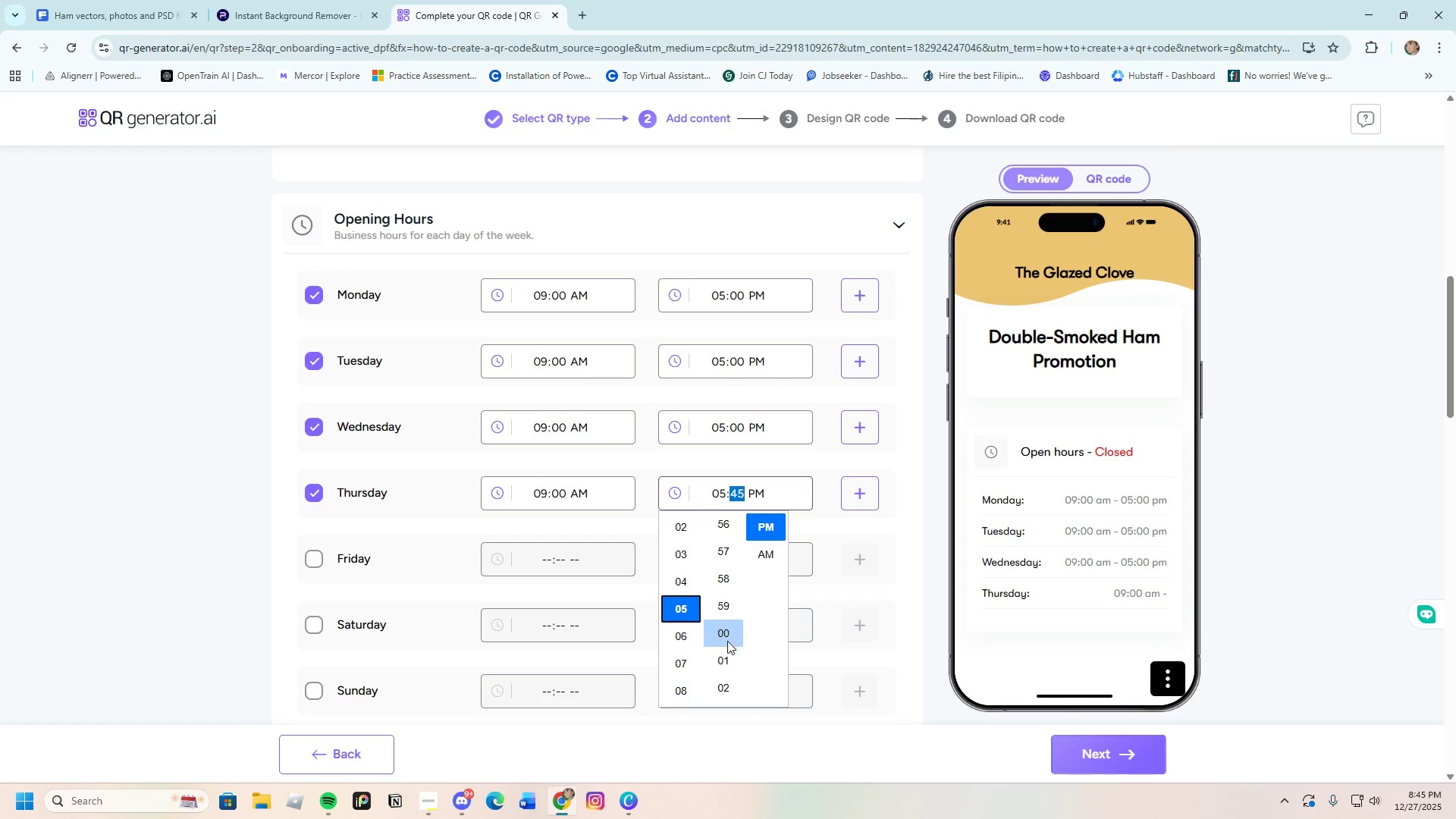 
left_click([727, 639])
 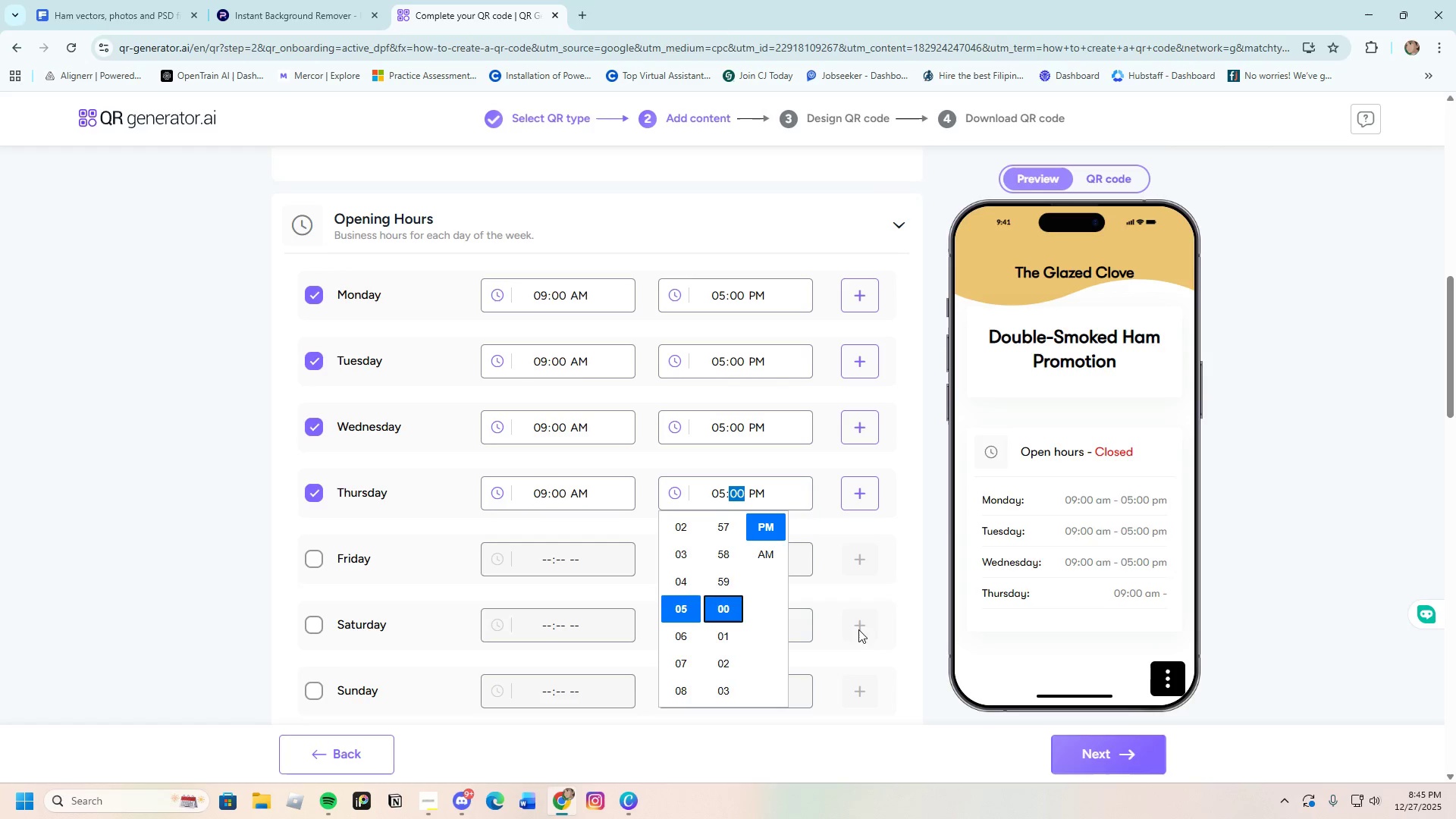 
left_click_drag(start_coordinate=[891, 699], to_coordinate=[896, 708])
 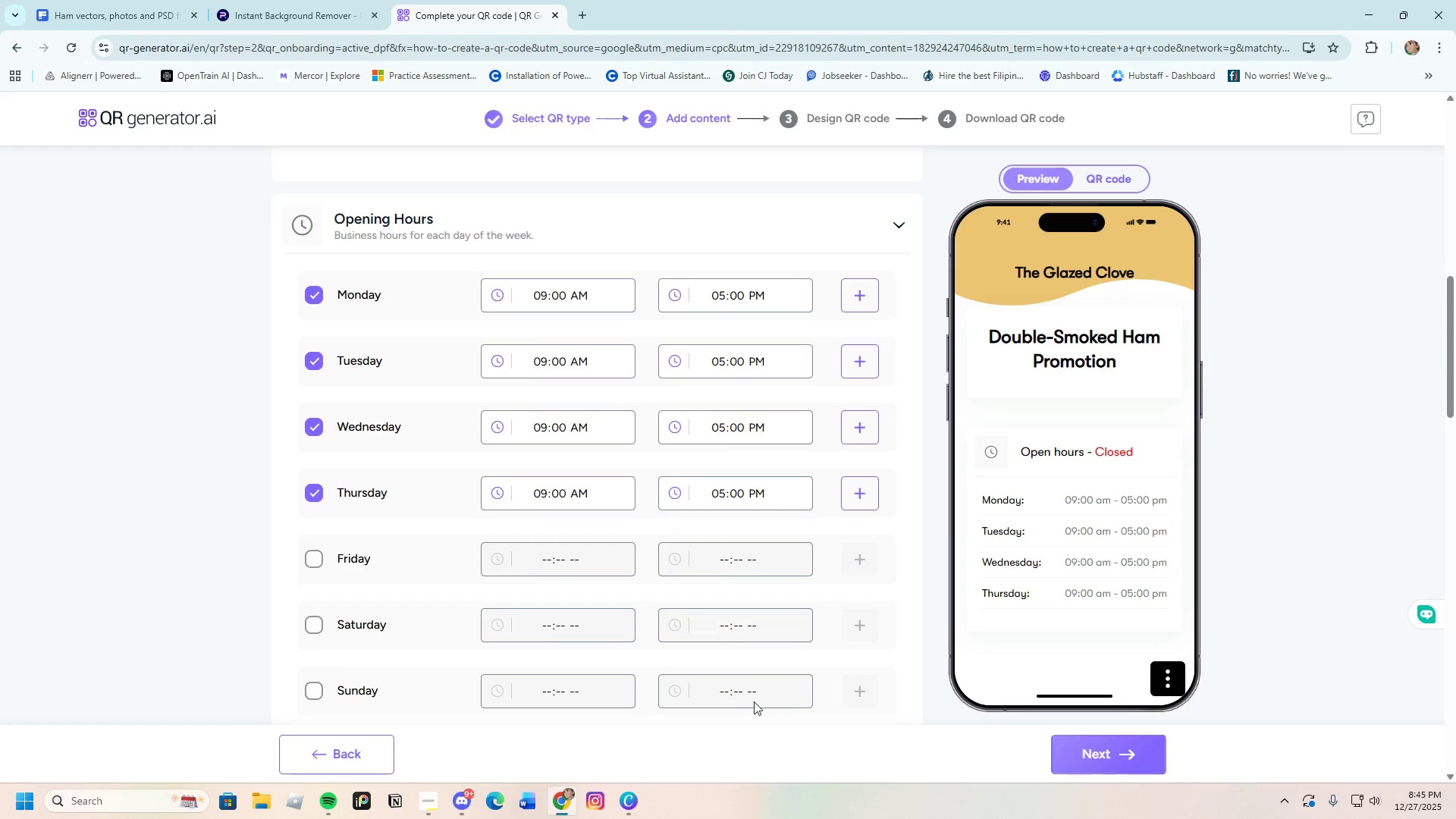 
scroll: coordinate [578, 658], scroll_direction: down, amount: 12.0
 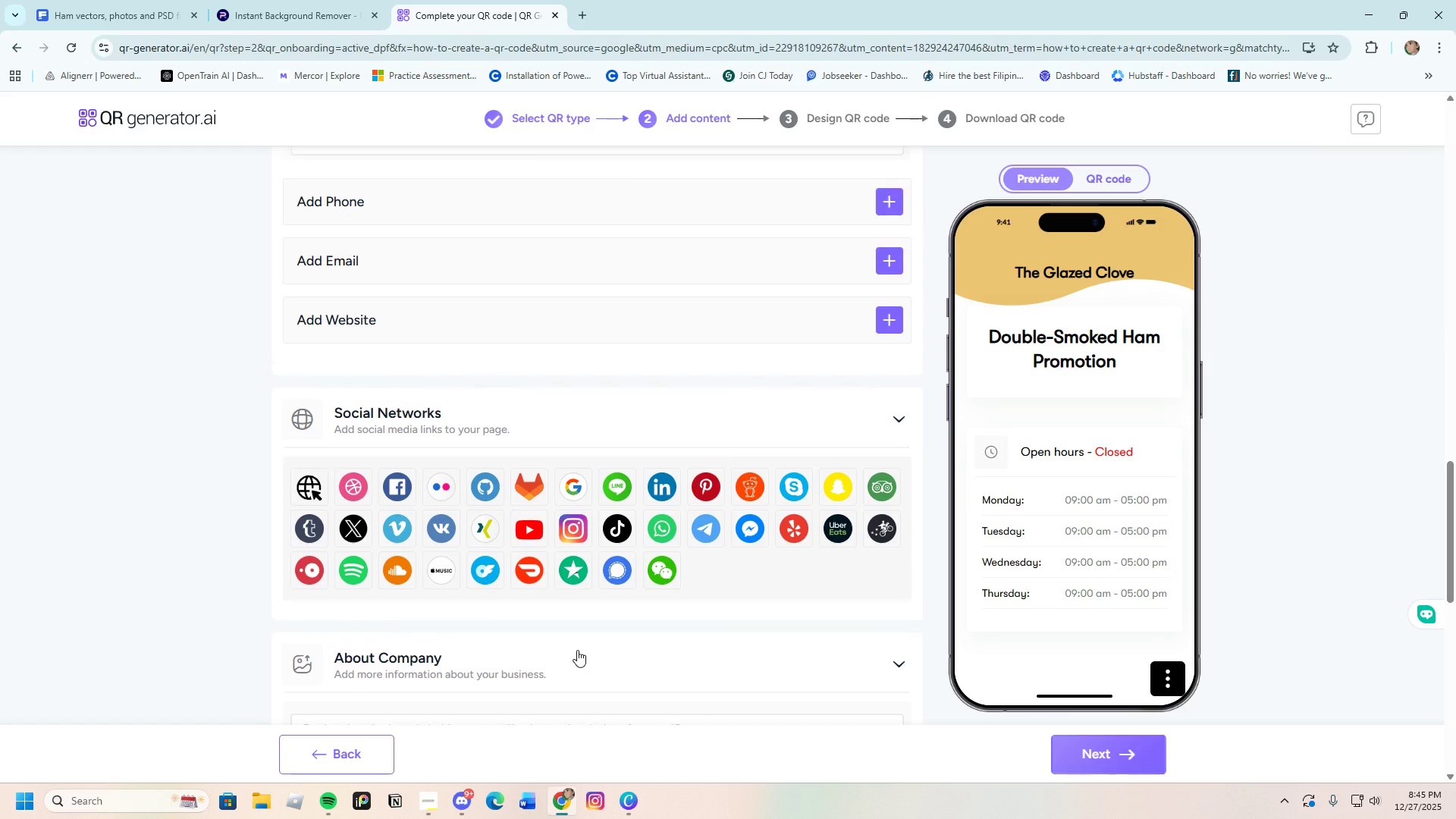 
scroll: coordinate [577, 650], scroll_direction: up, amount: 5.0
 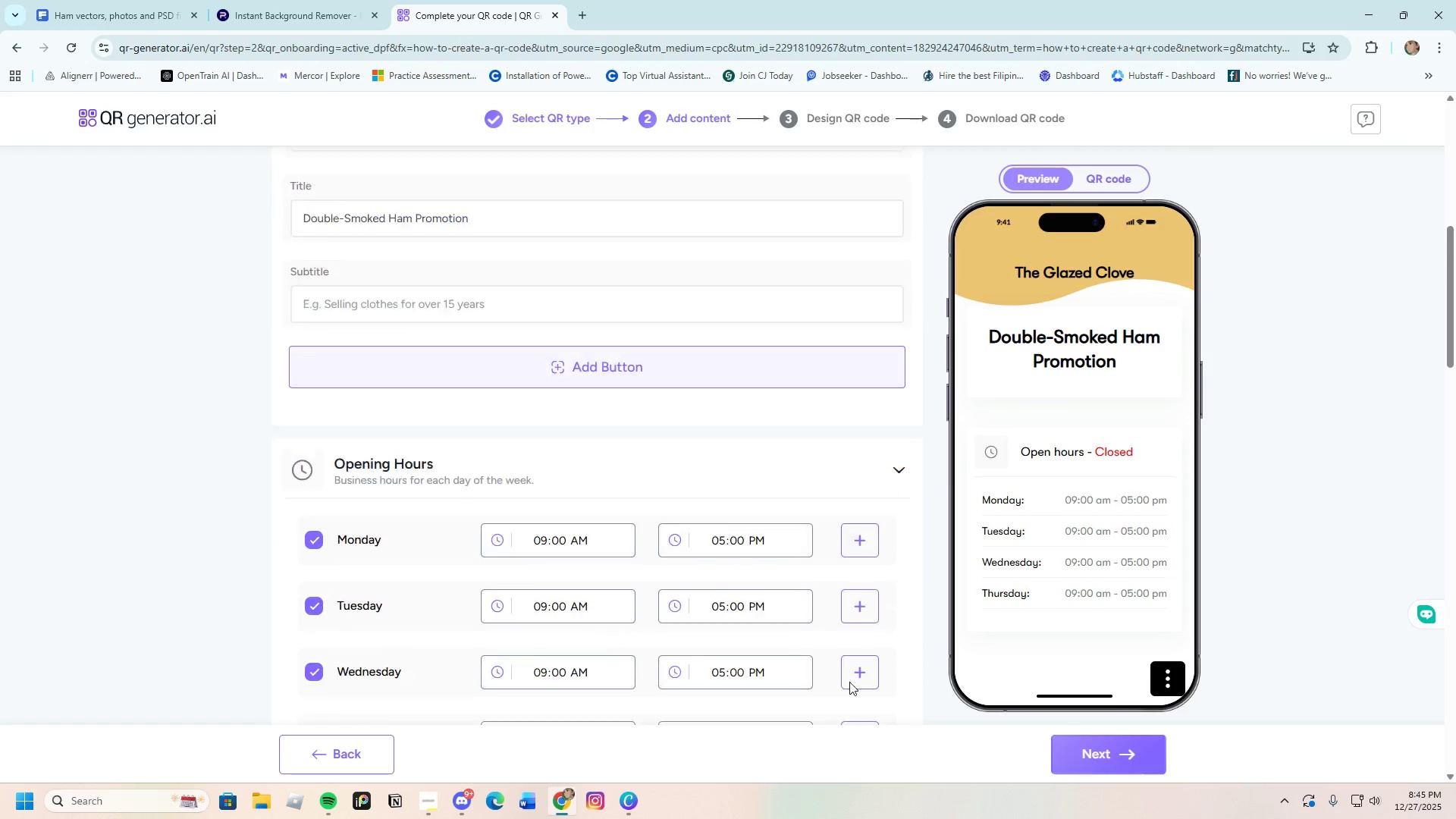 
left_click([1106, 758])
 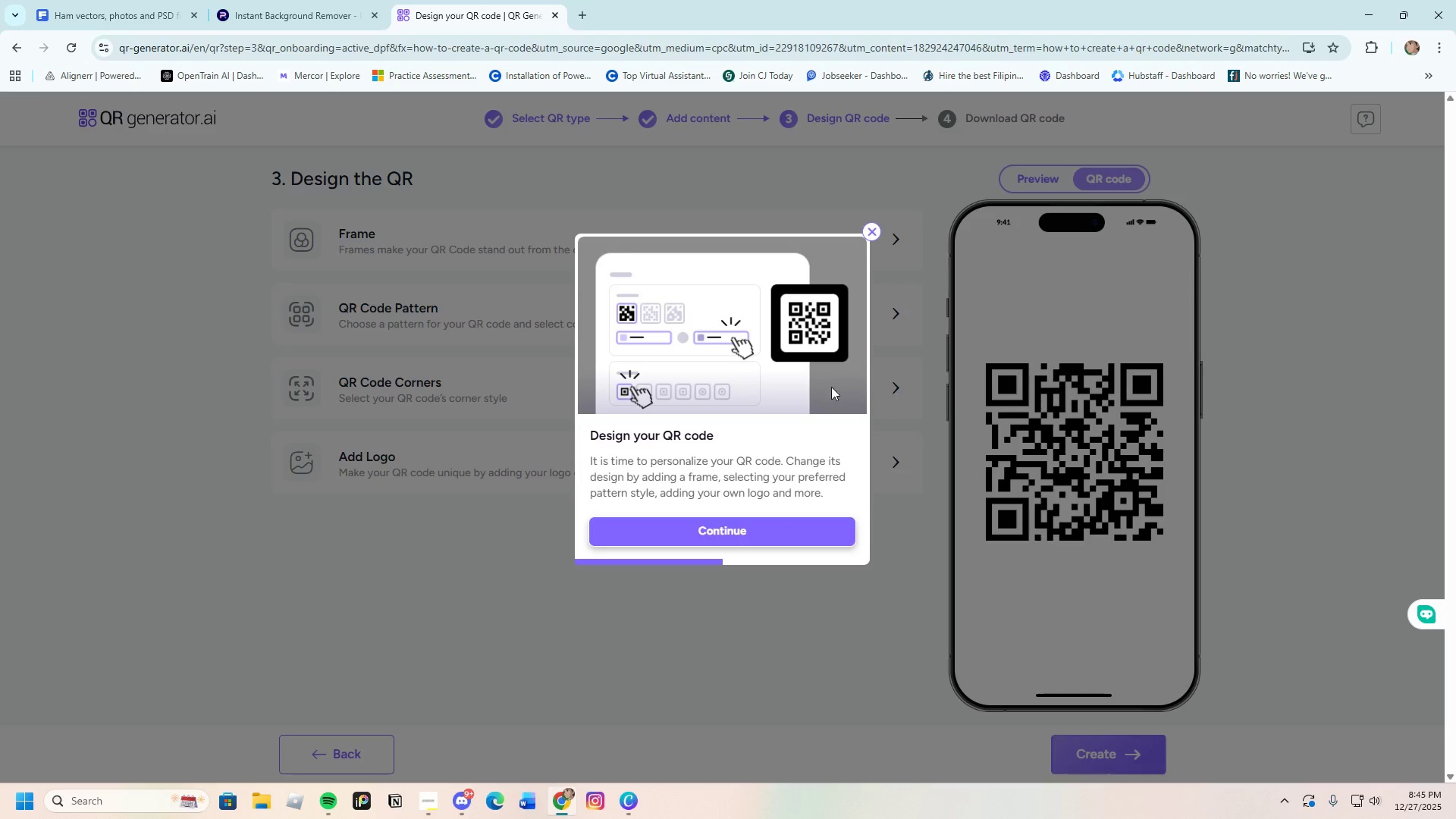 
left_click([795, 533])
 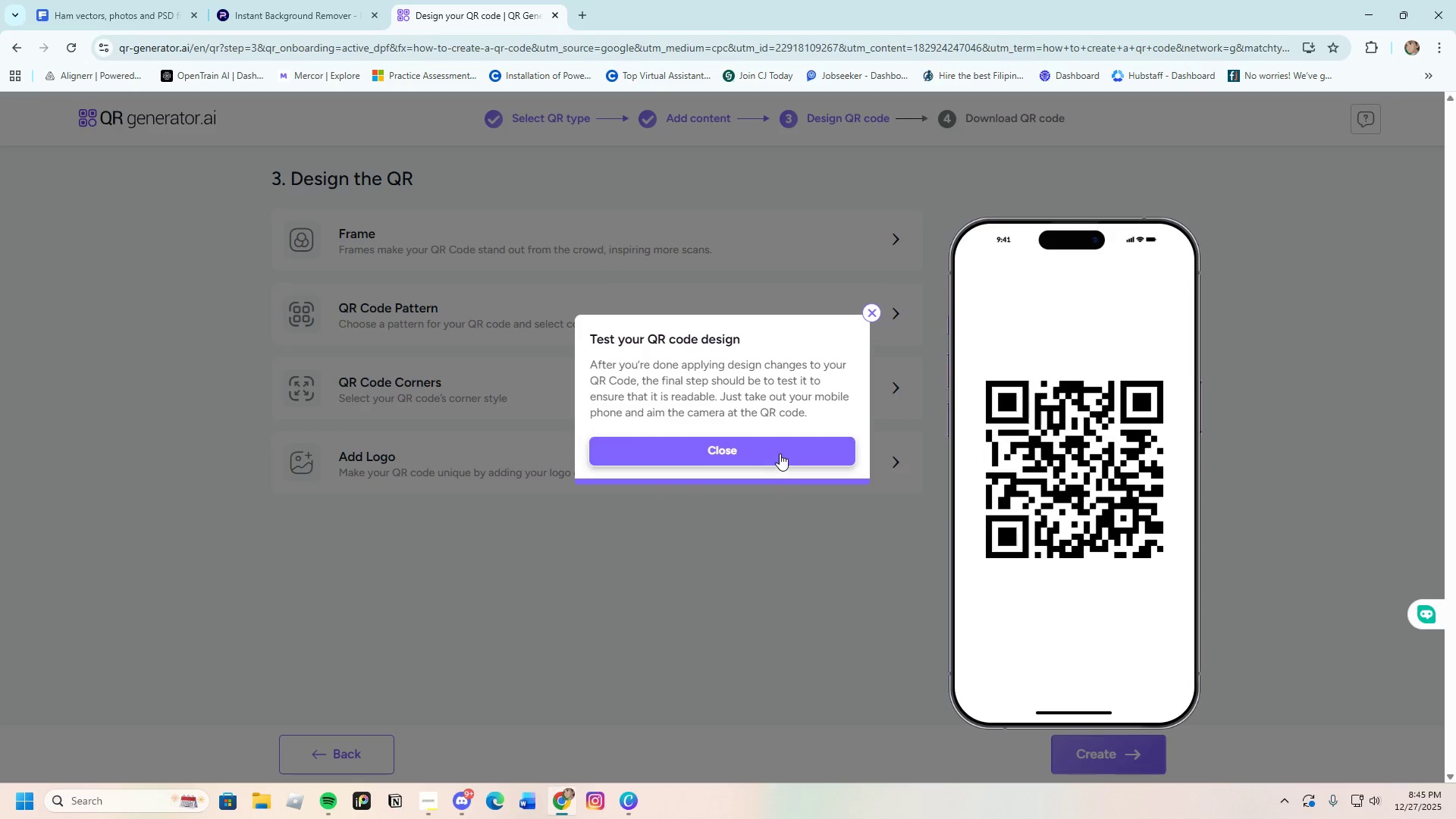 
left_click([779, 448])
 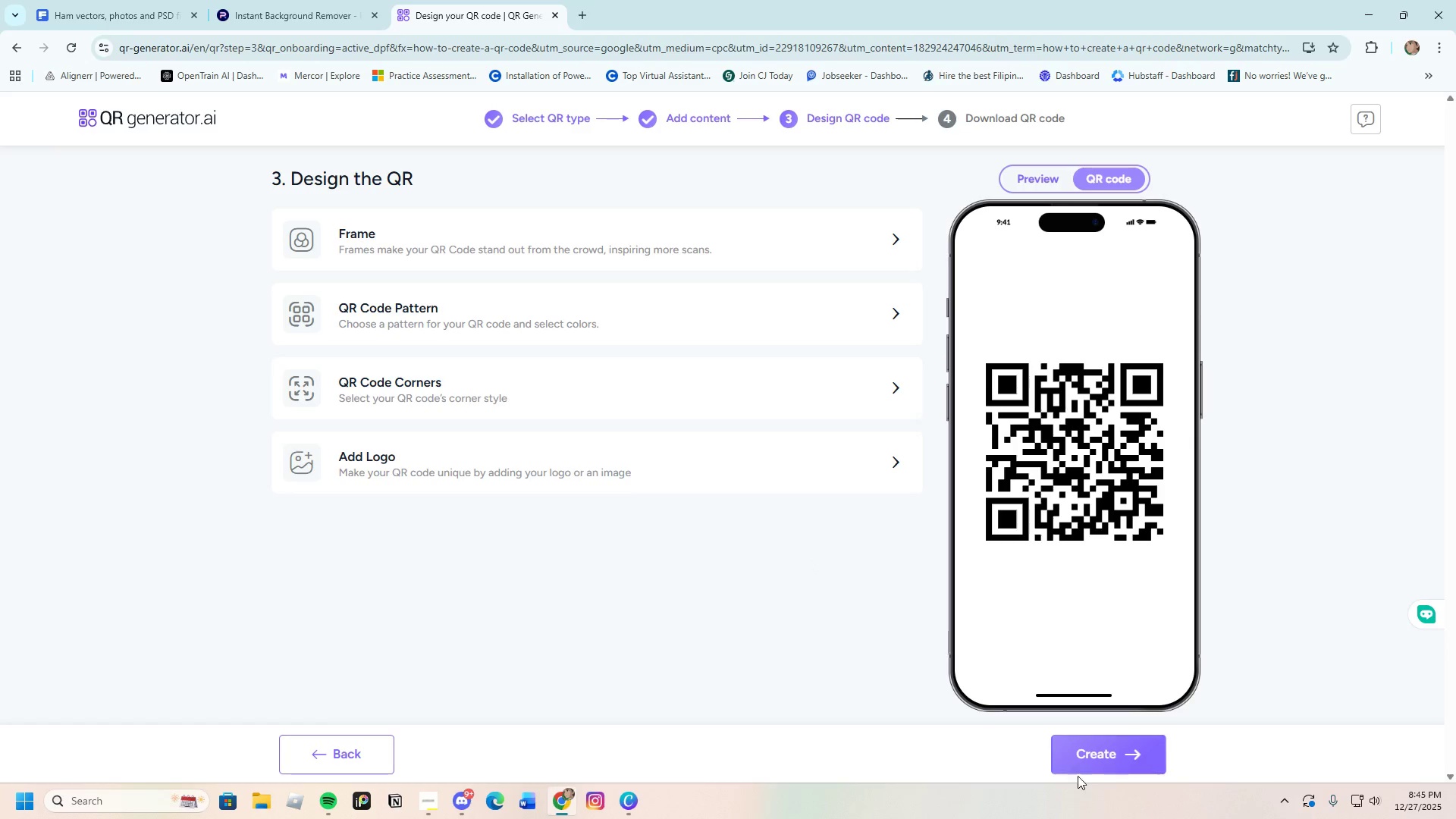 
left_click([1087, 755])
 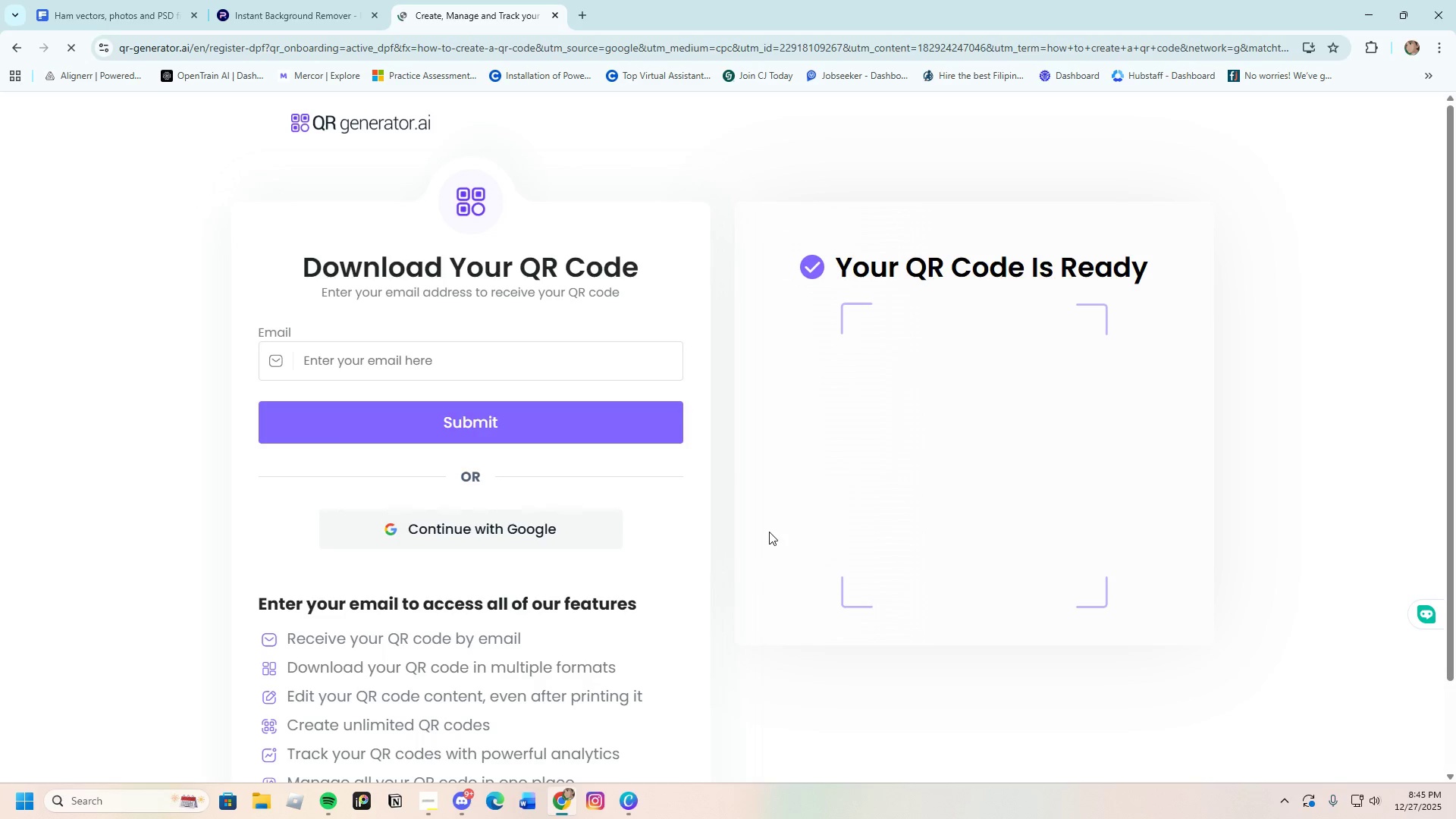 
wait(7.48)
 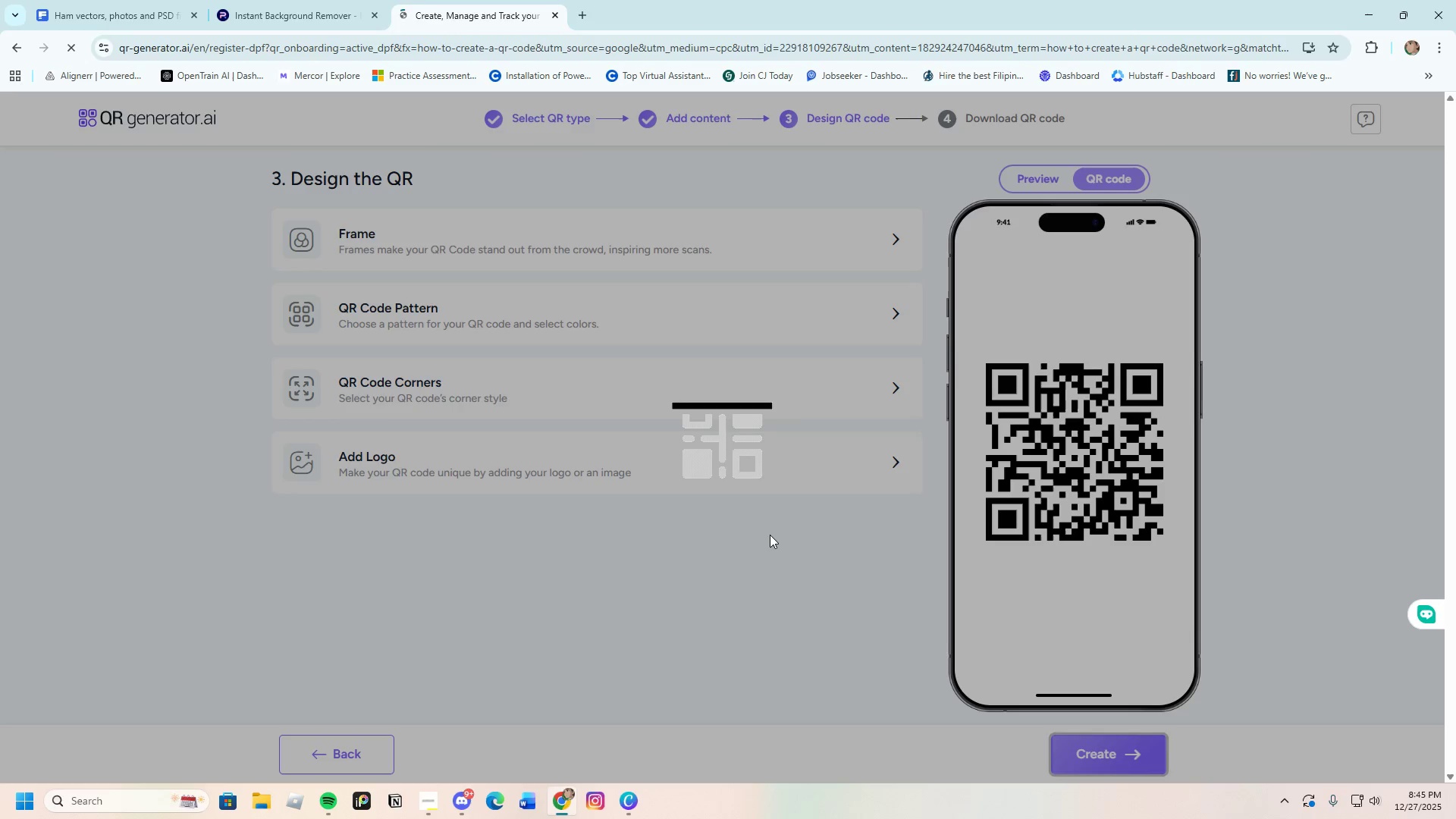 
scroll: coordinate [813, 582], scroll_direction: down, amount: 2.0
 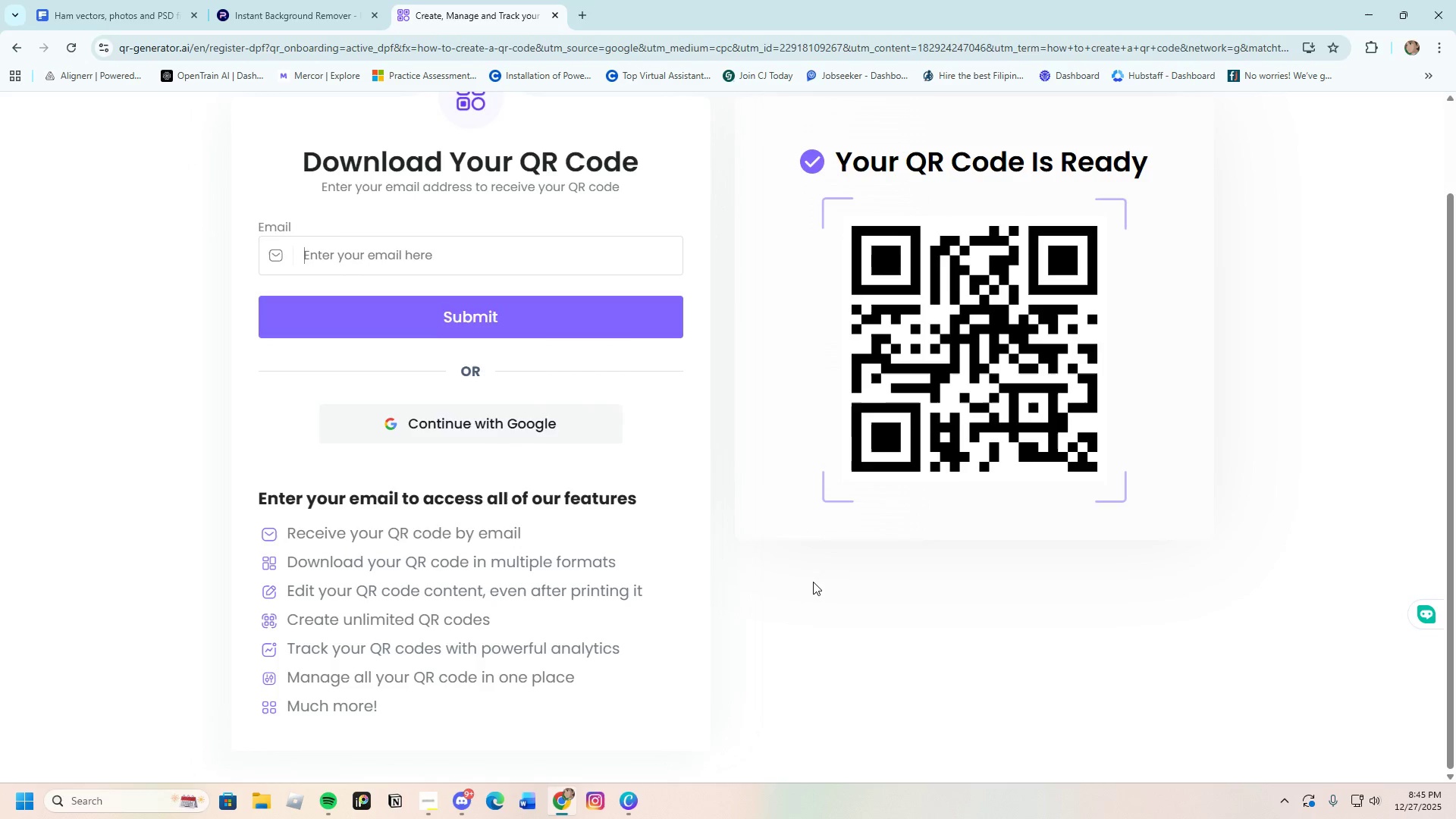 
scroll: coordinate [813, 582], scroll_direction: up, amount: 3.0
 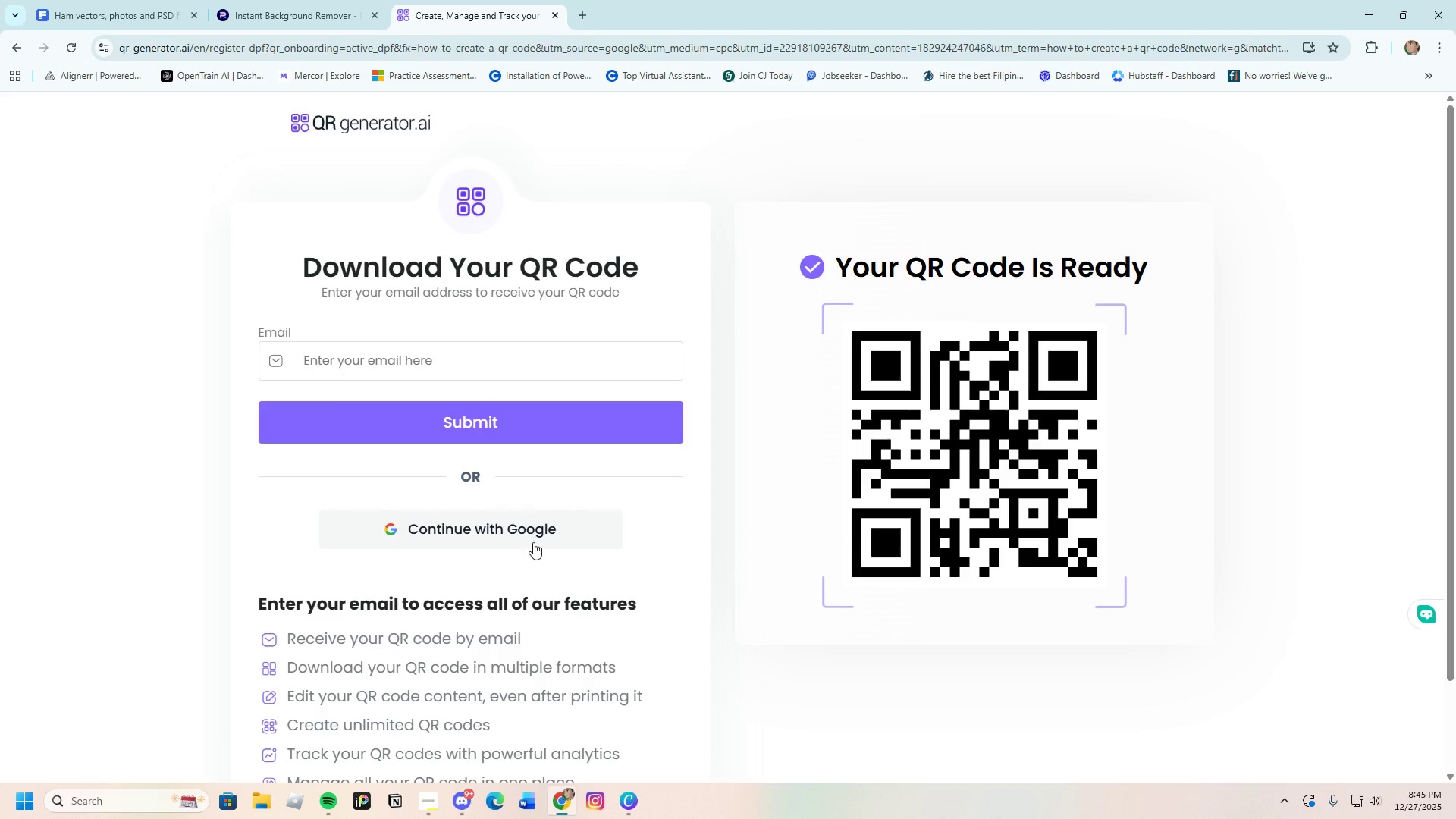 
left_click([532, 531])
 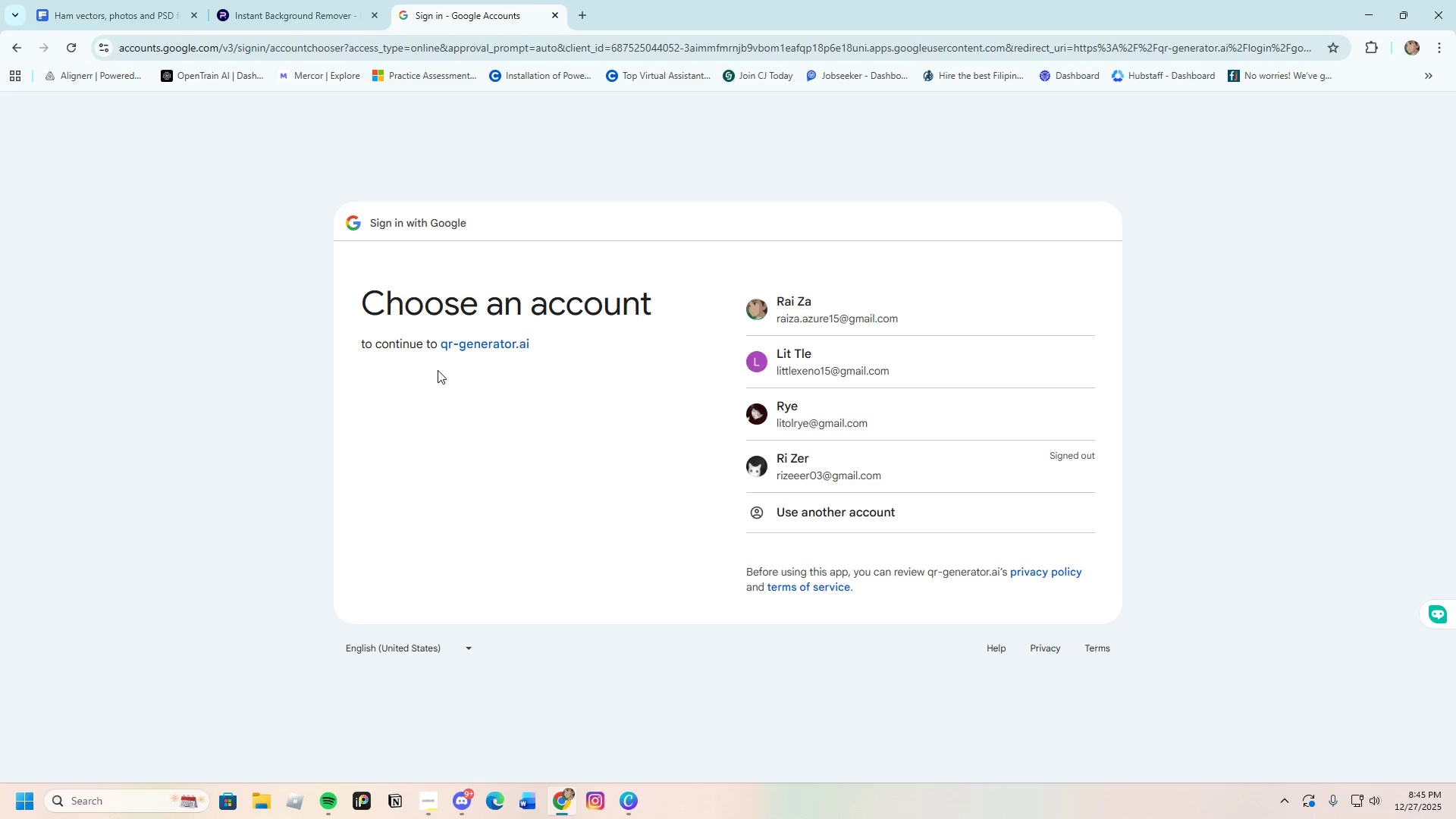 
wait(5.62)
 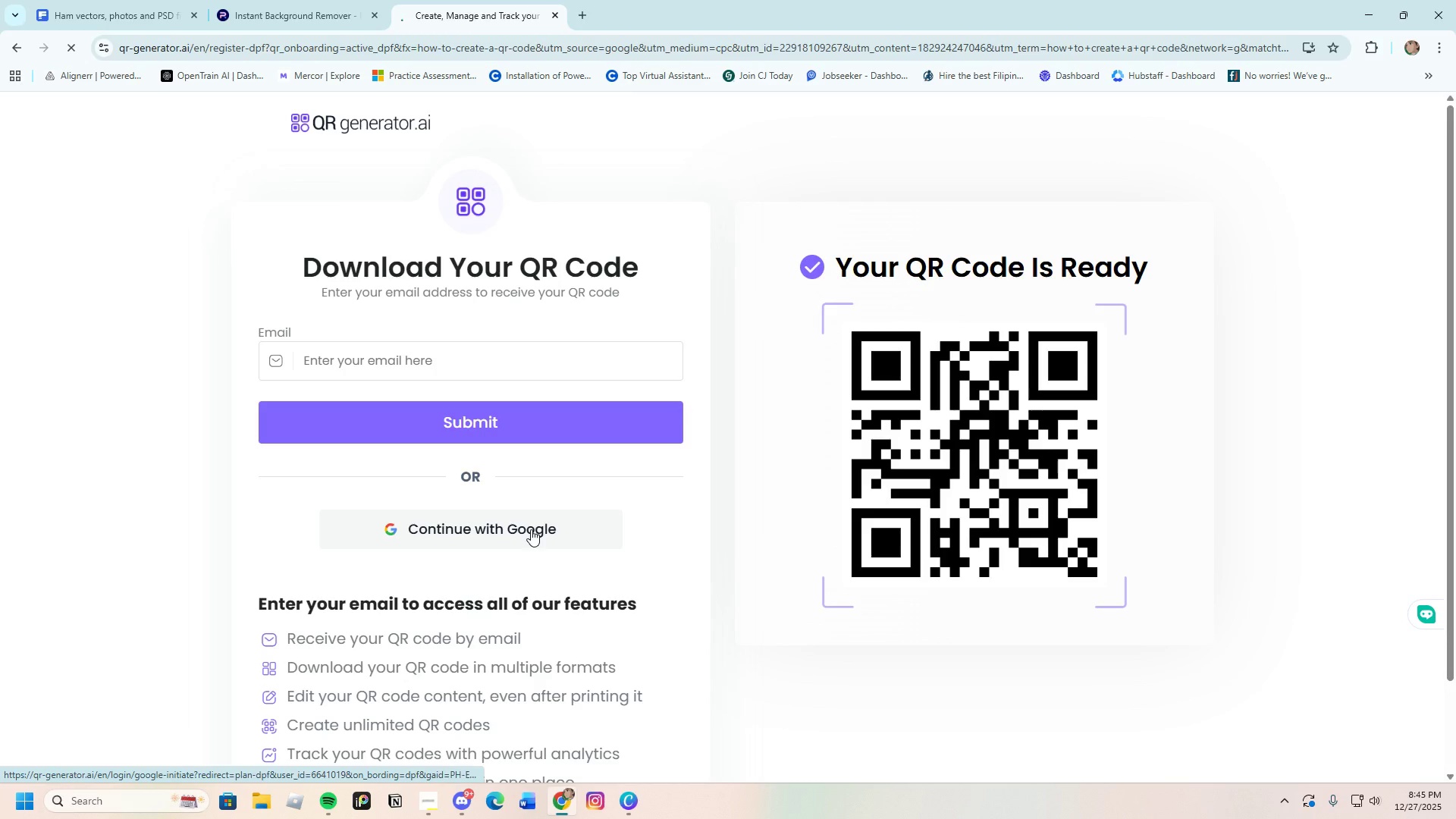 
left_click([832, 372])
 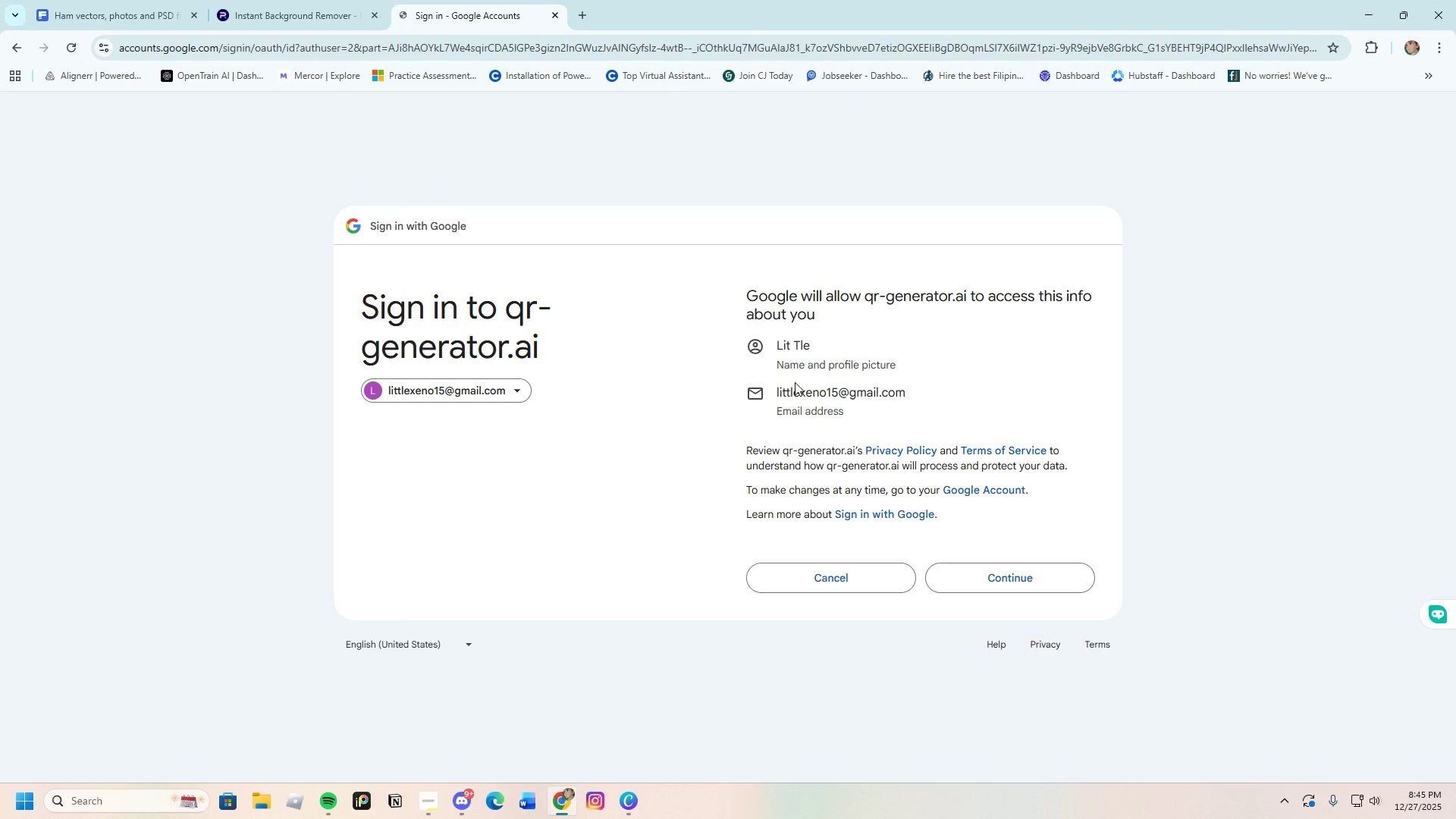 
wait(5.5)
 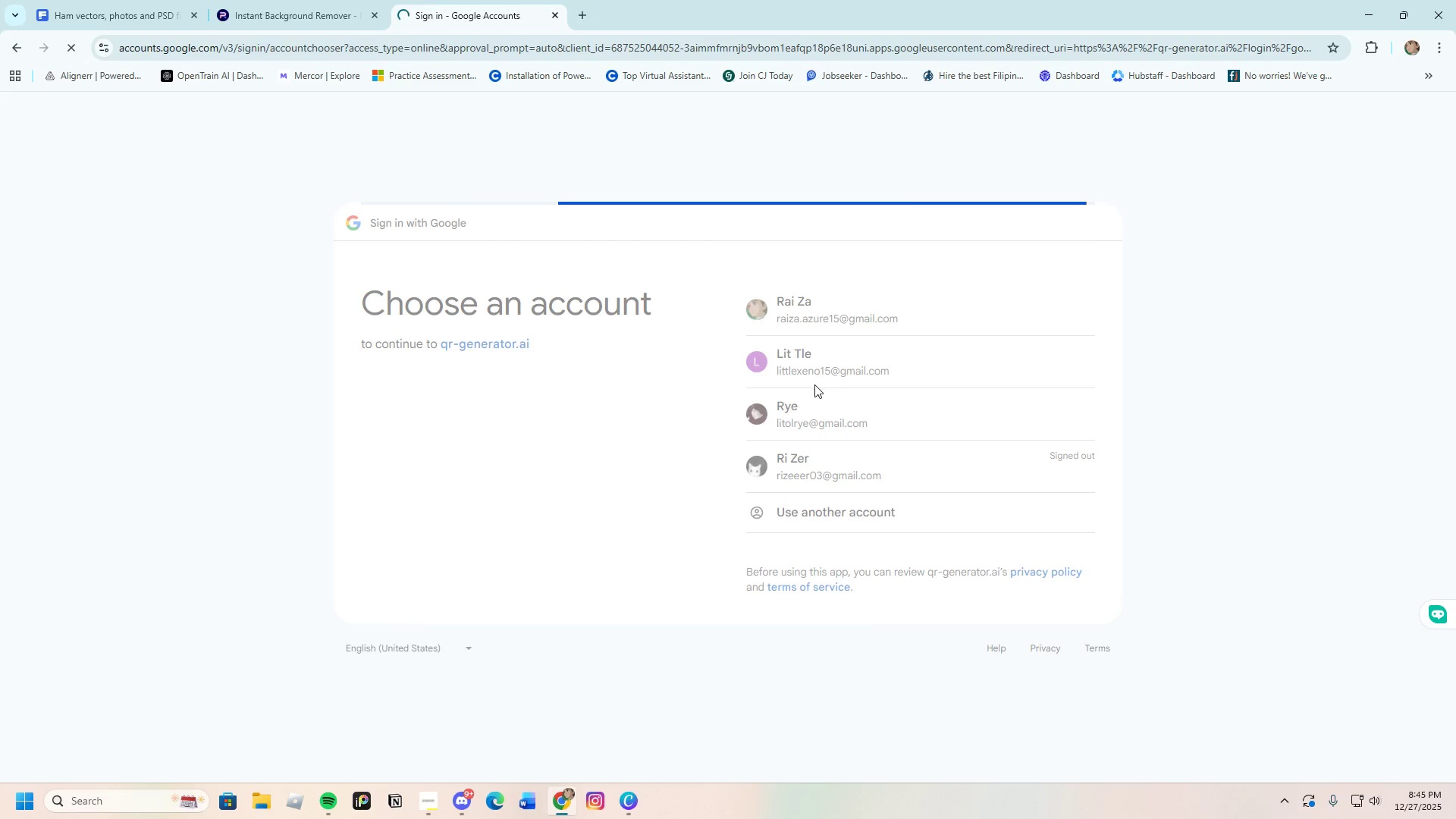 
left_click([966, 579])
 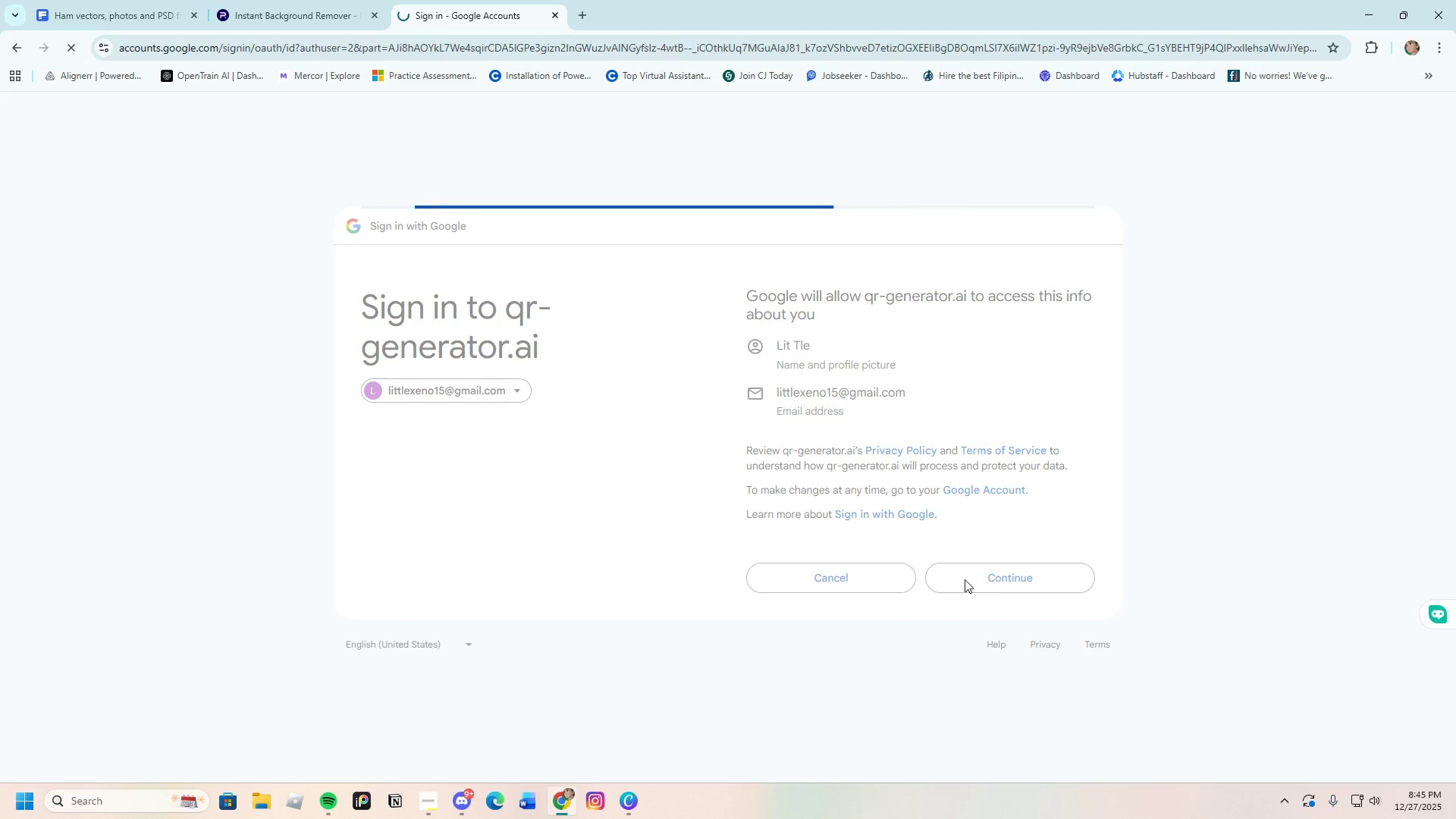 
mouse_move([676, 505])
 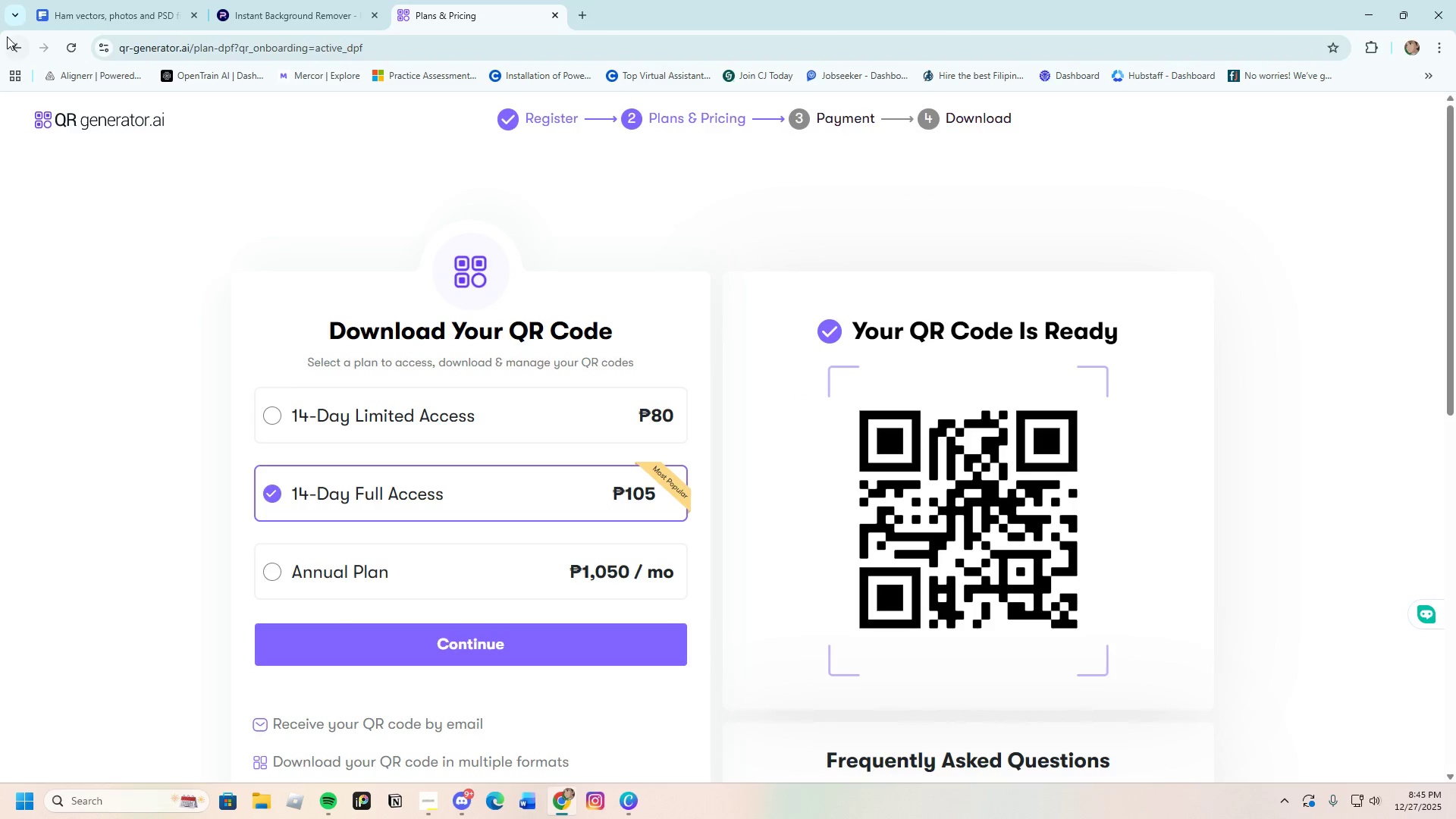 
left_click([13, 53])
 